 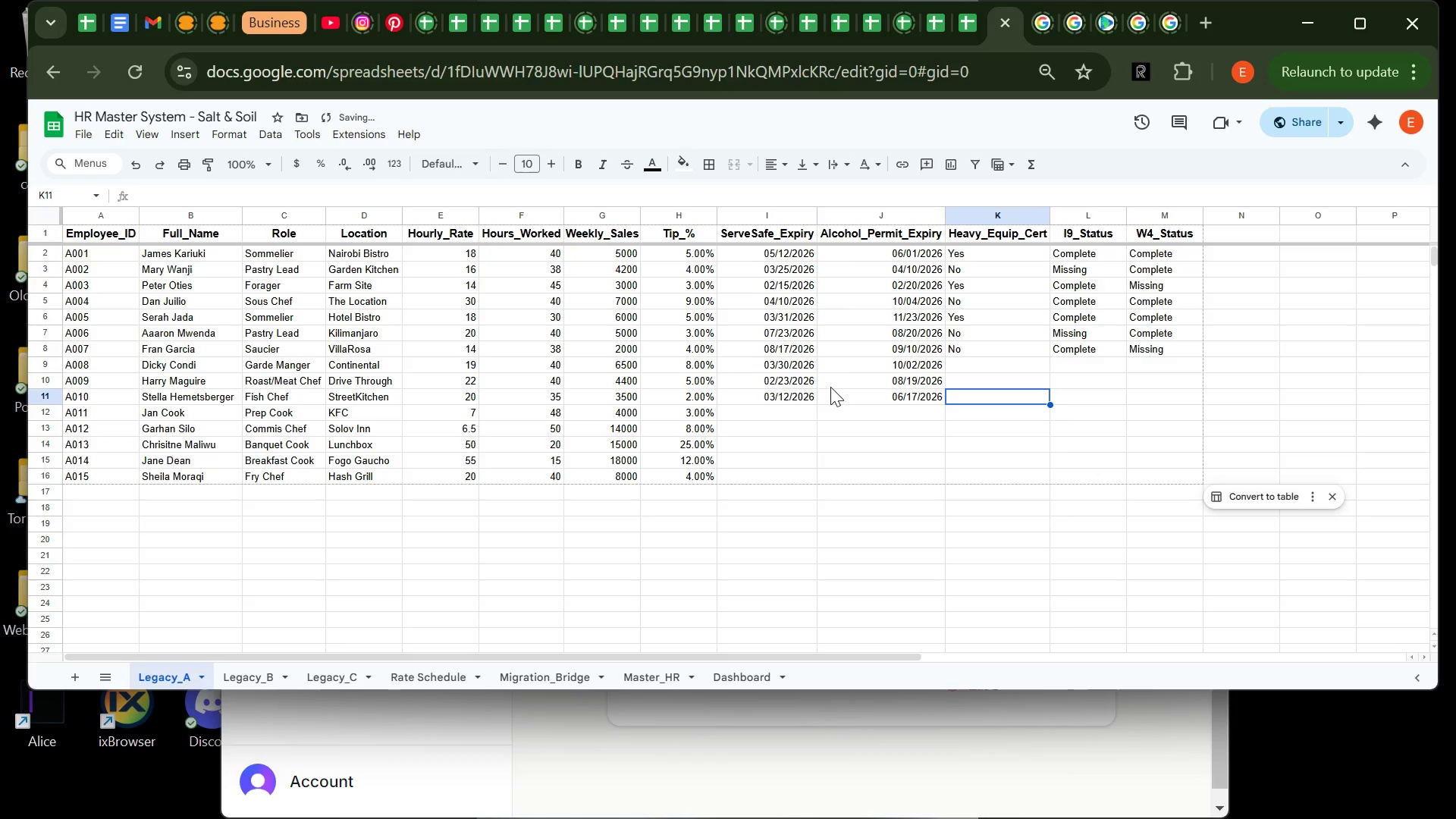 
left_click([781, 405])
 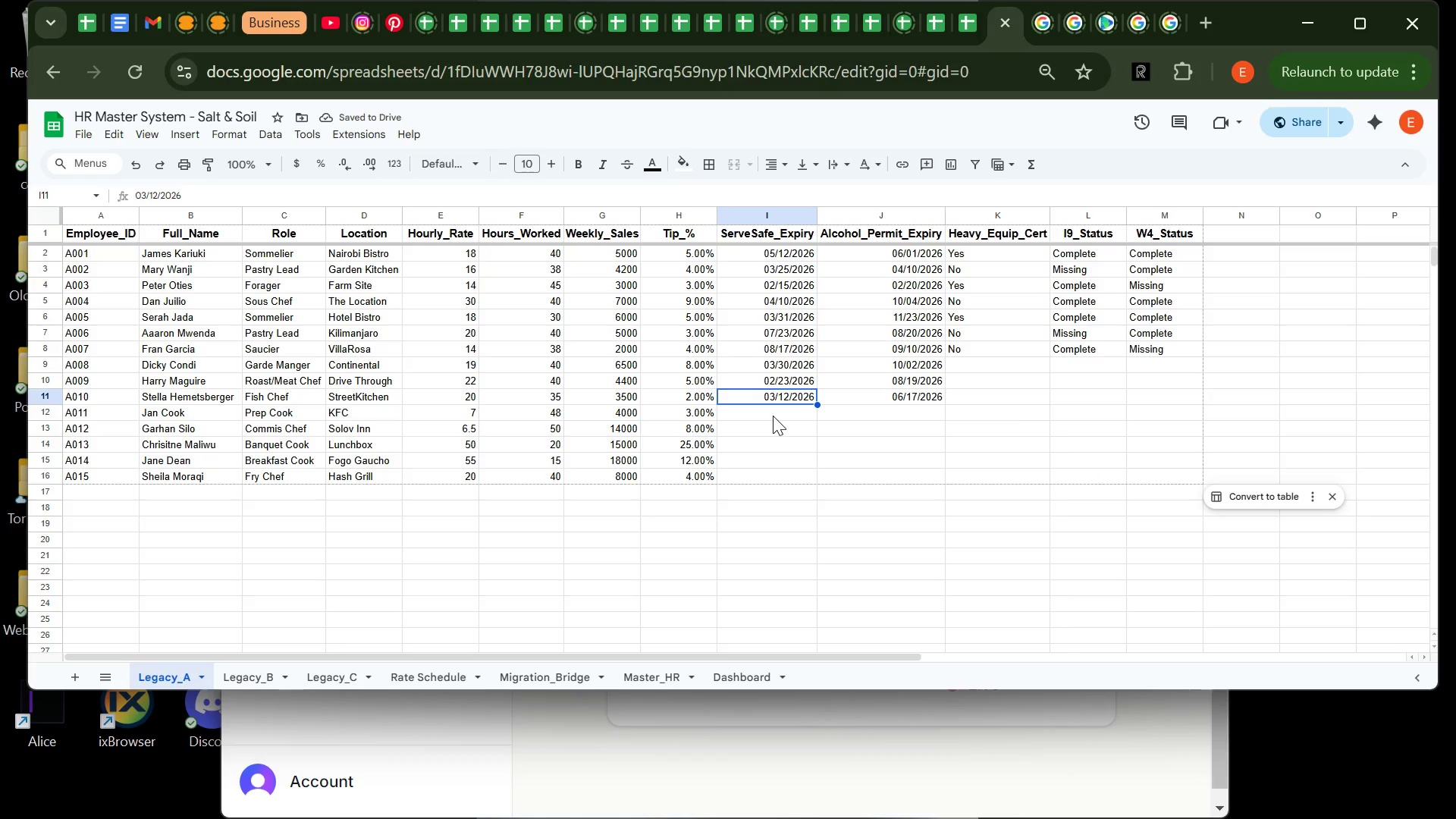 
left_click([773, 416])
 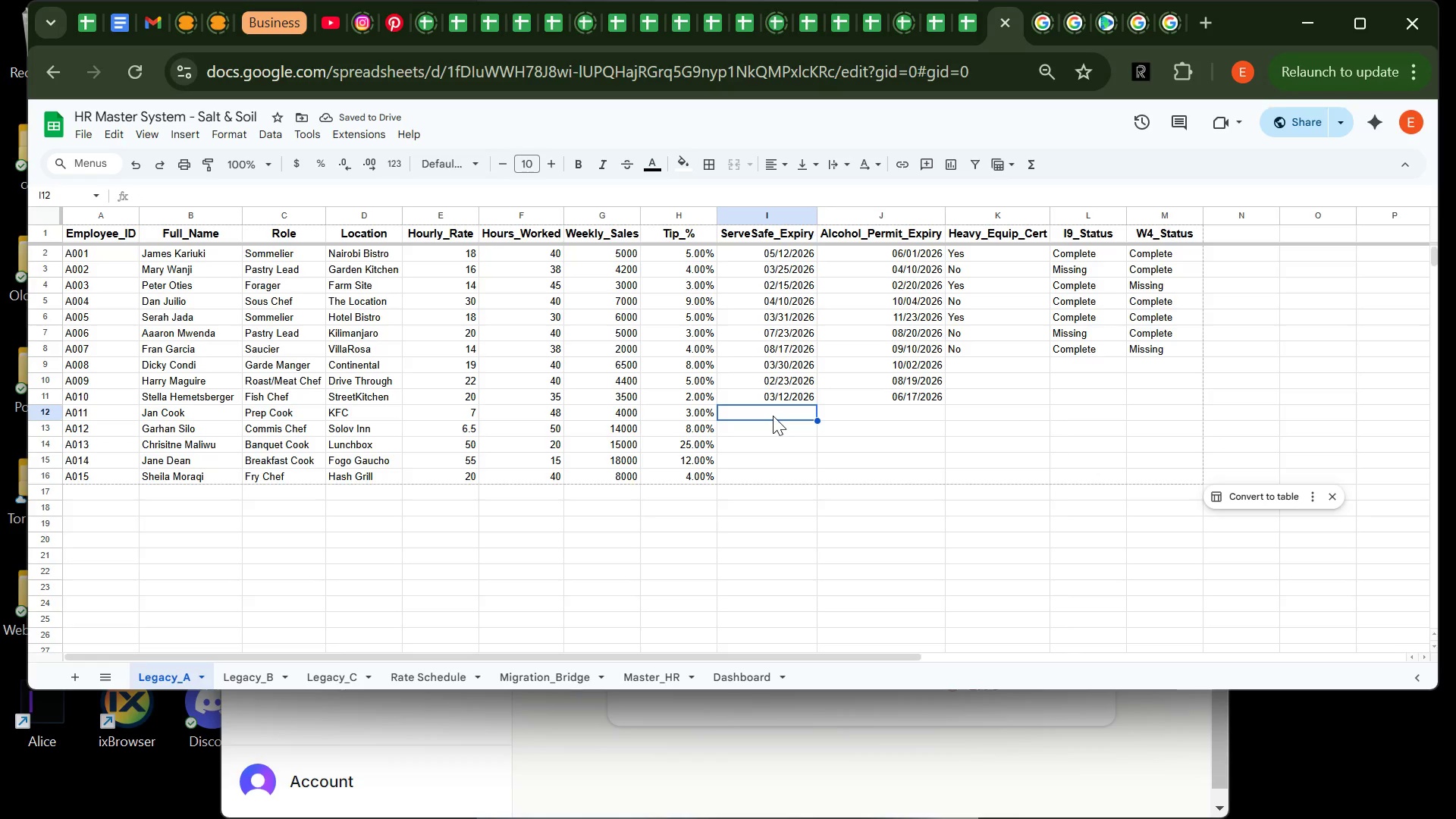 
type(04/01/2026)
key(Tab)
type(05/13/2026)
 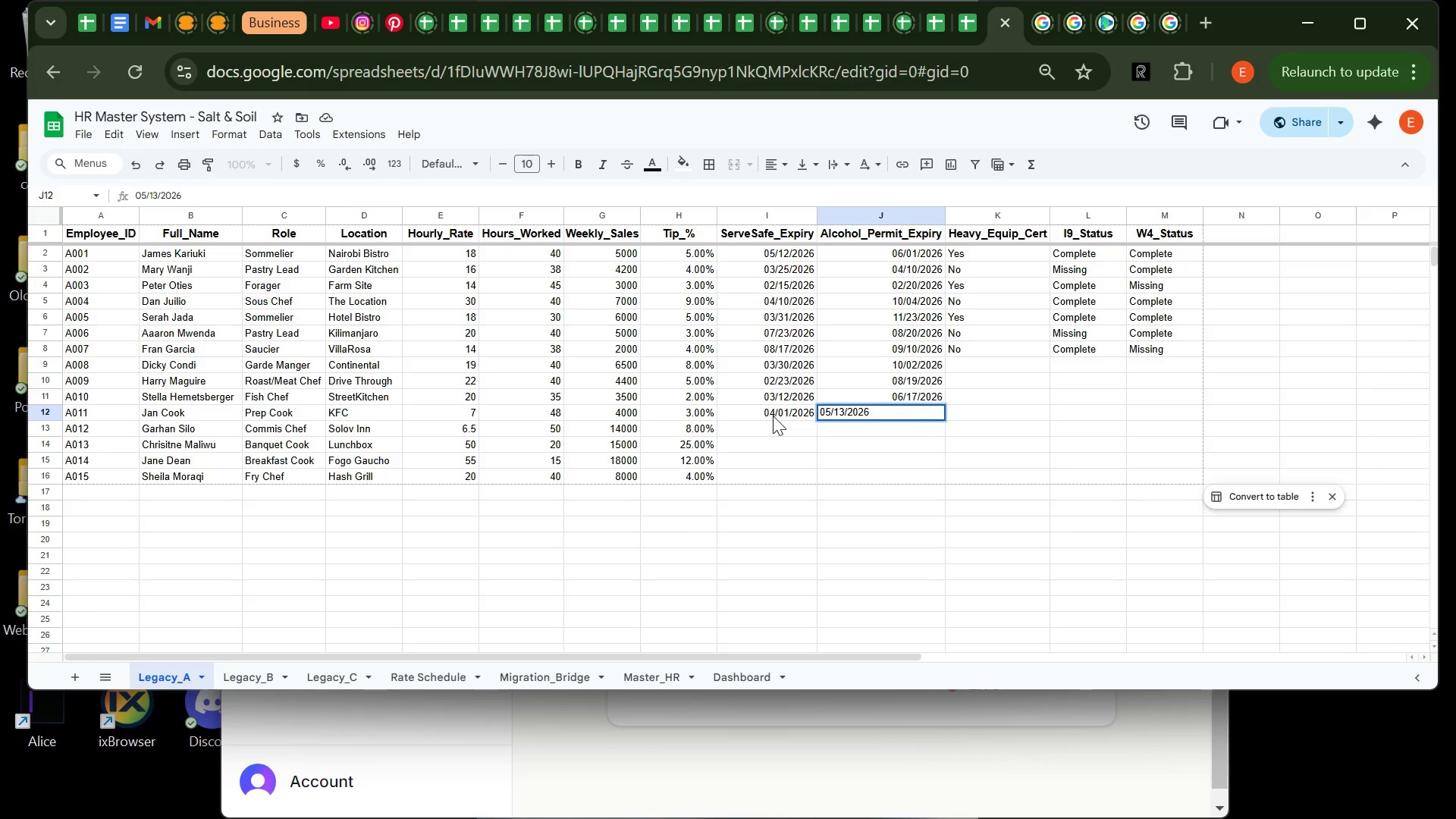 
key(Enter)
 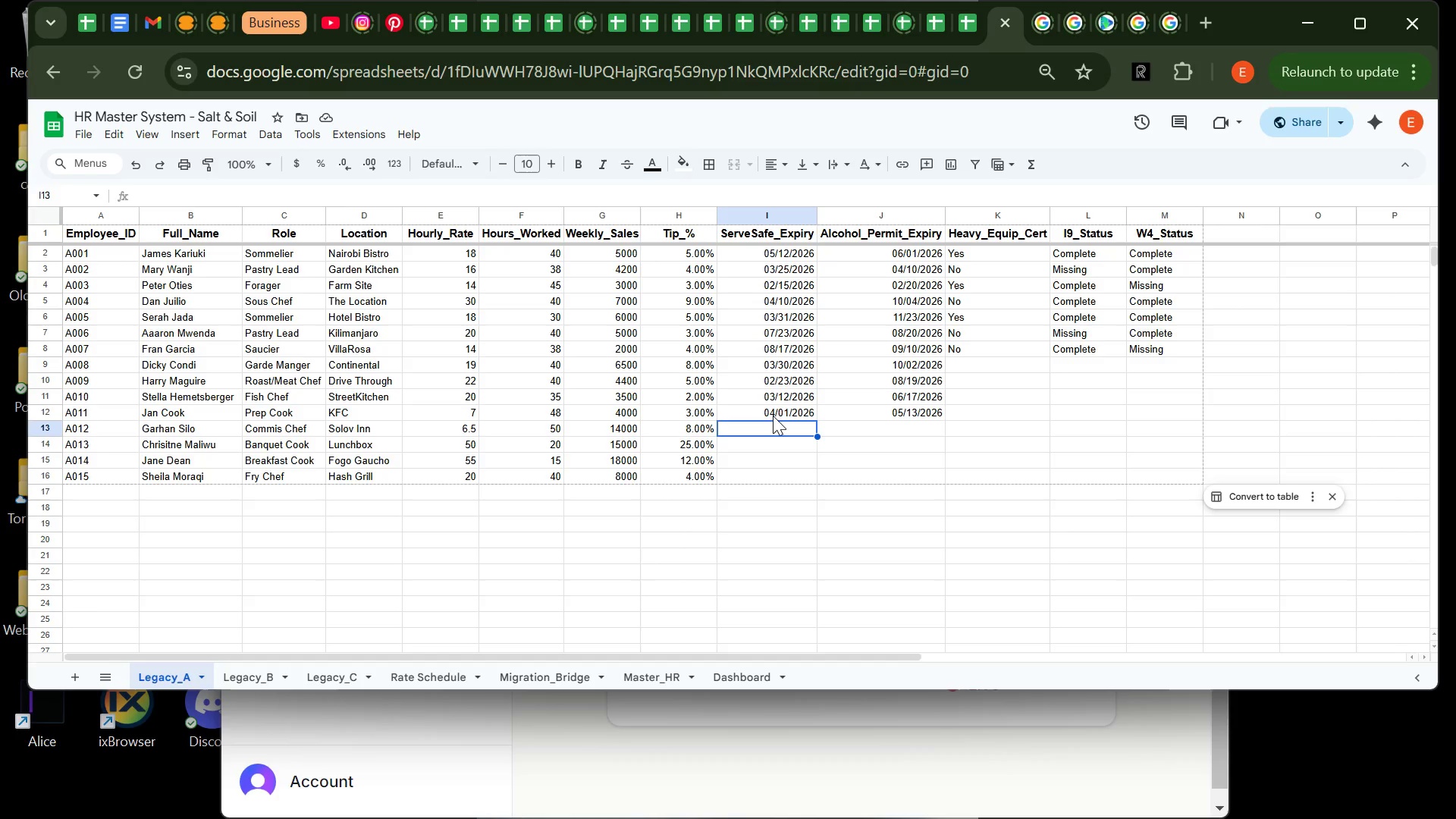 
wait(13.34)
 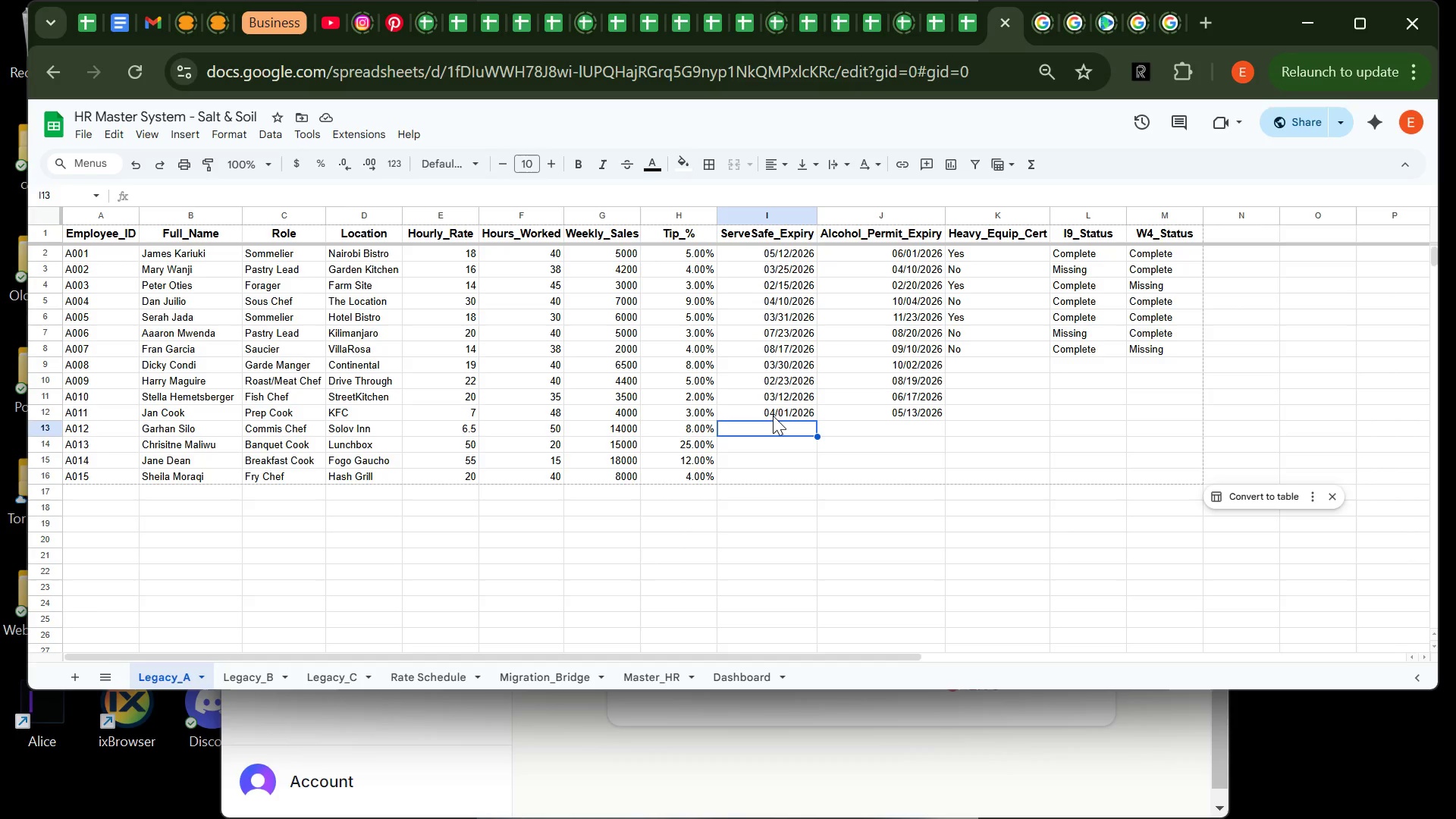 
type(11/15/2025)
key(Backspace)
type(6)
key(Tab)
type(04/14/2026)
 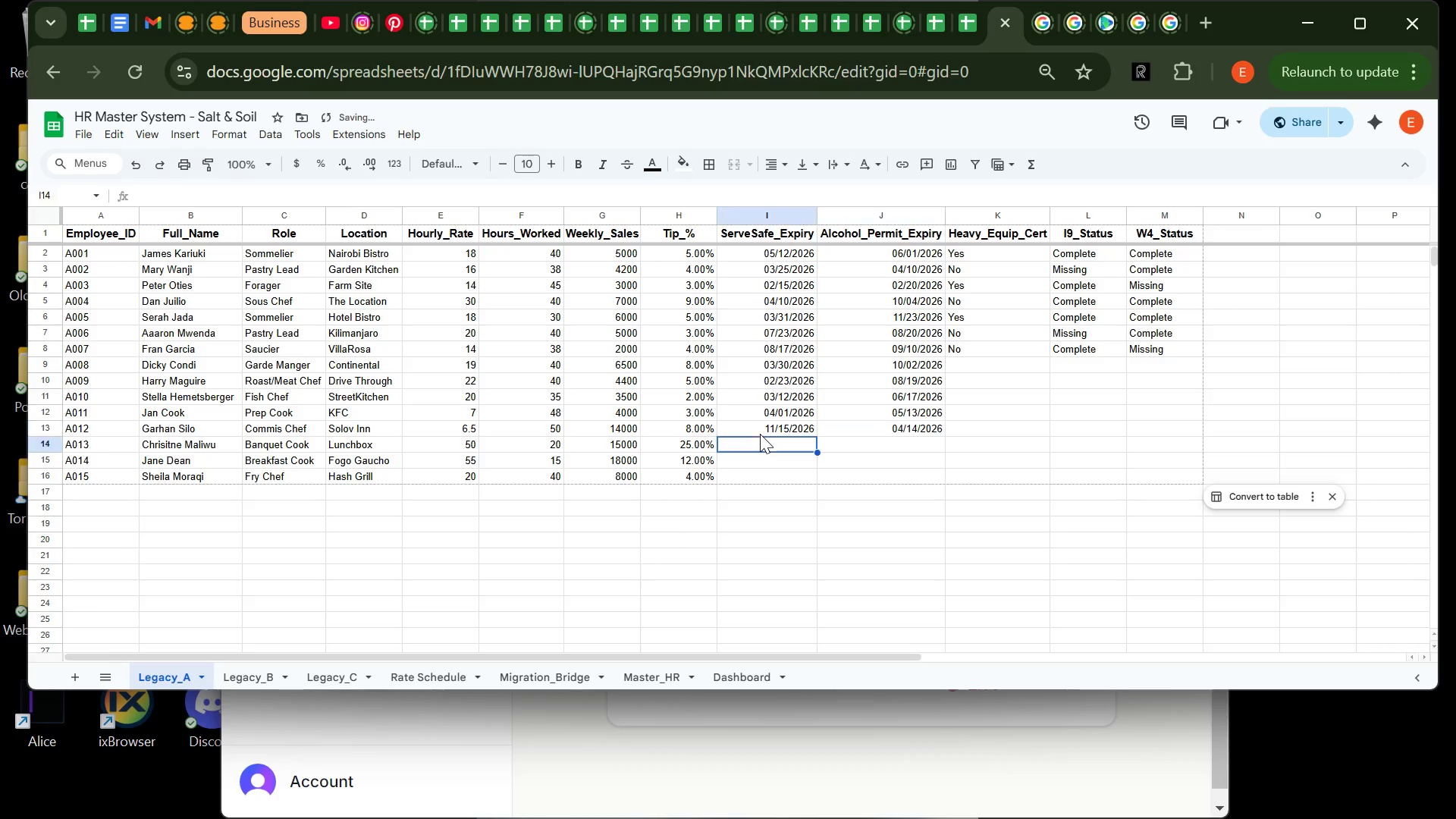 
key(Enter)
 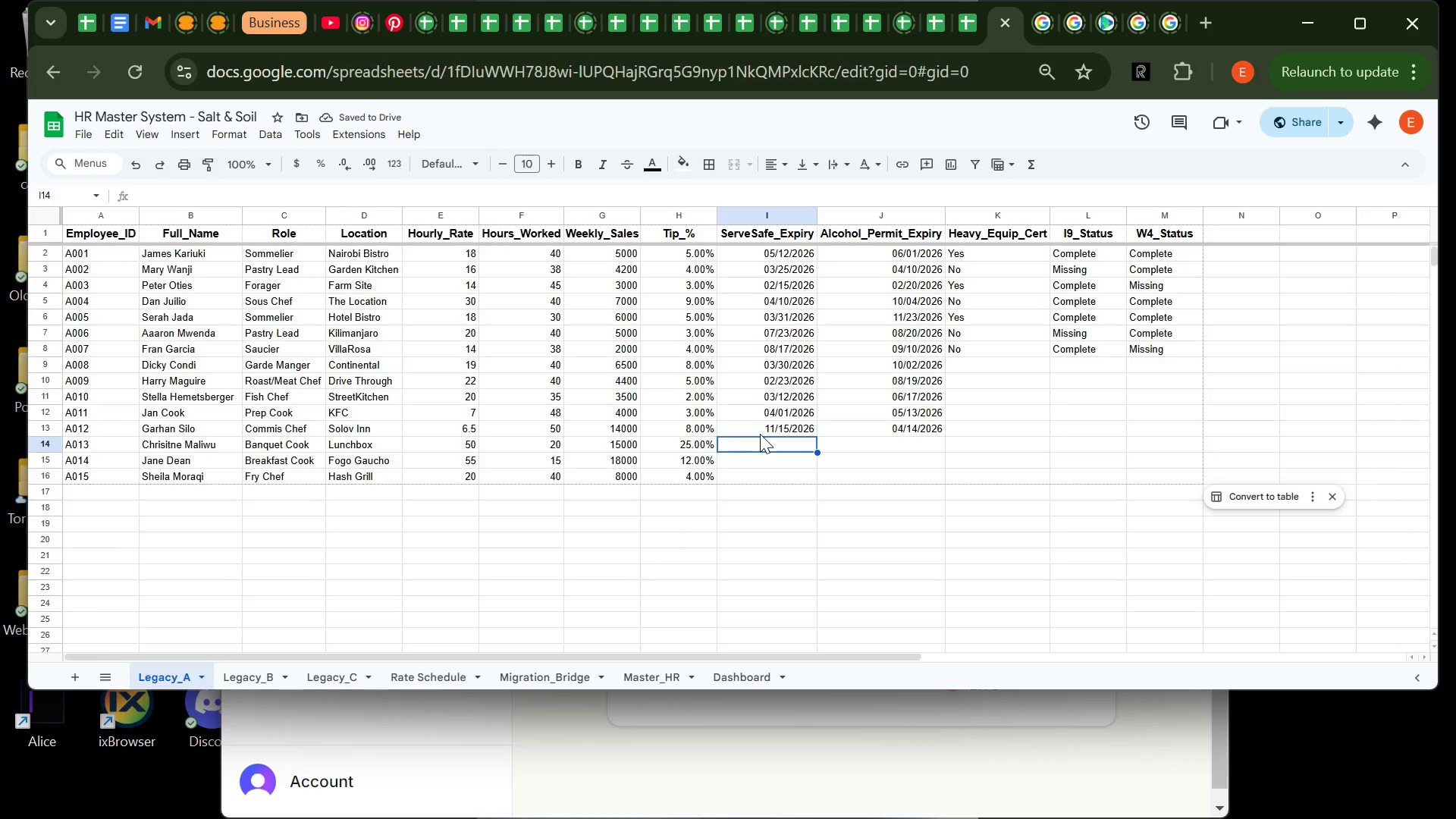 
type(08/12/2026)
key(Tab)
 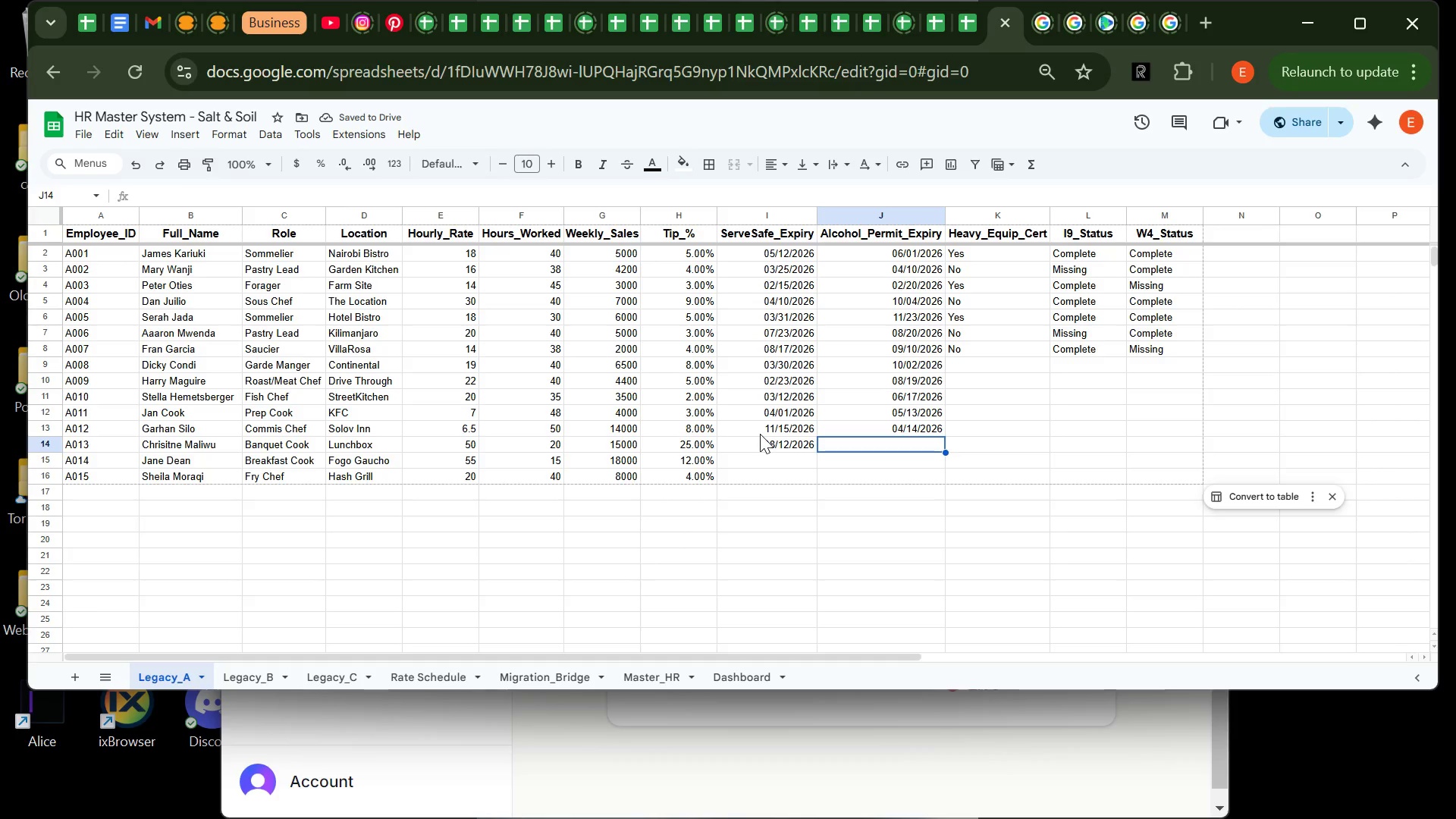 
type(08/16/2026)
 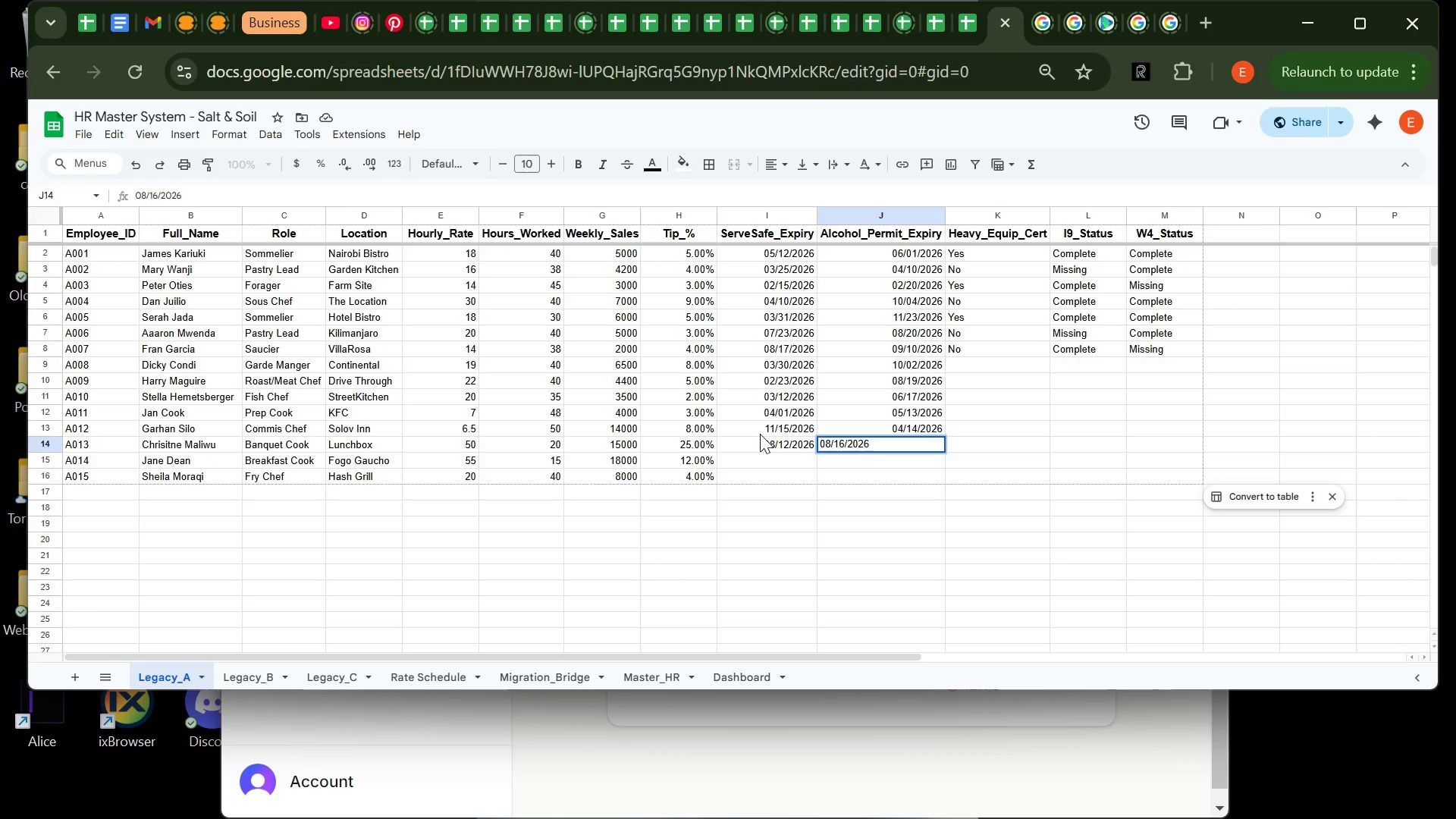 
key(Enter)
 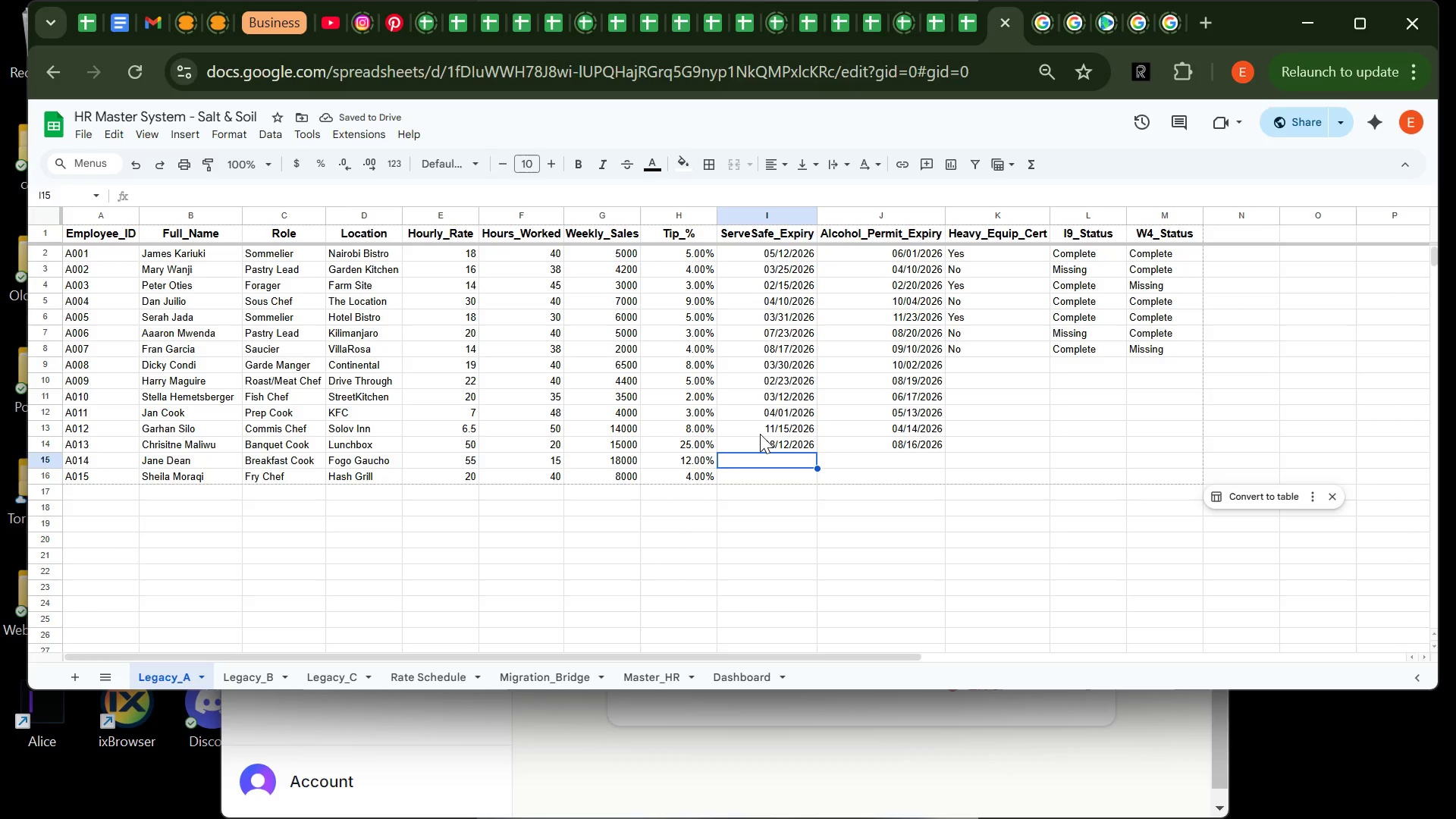 
type(03/27/2026)
key(Tab)
type(07/13/2026)
 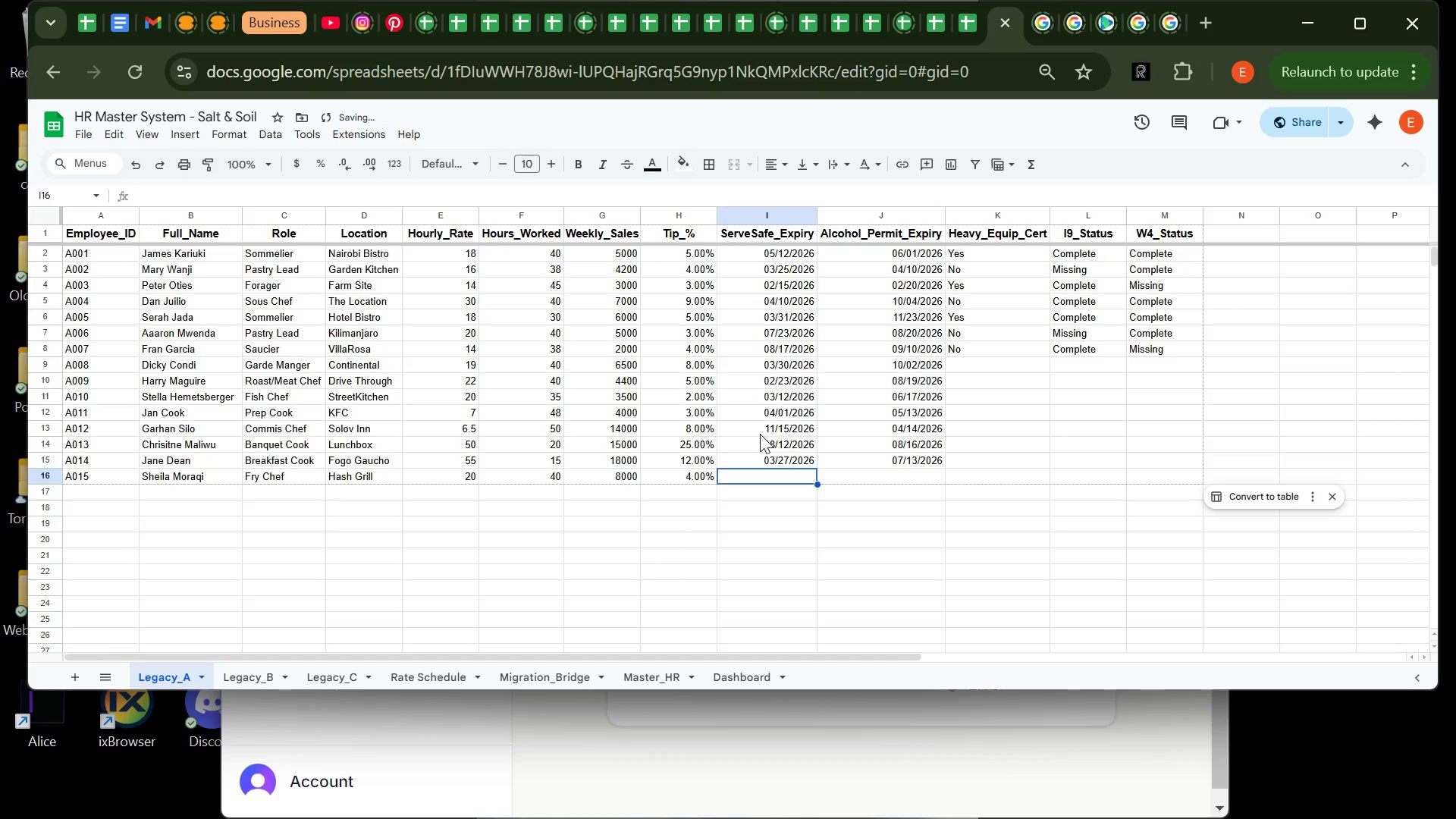 
key(Enter)
 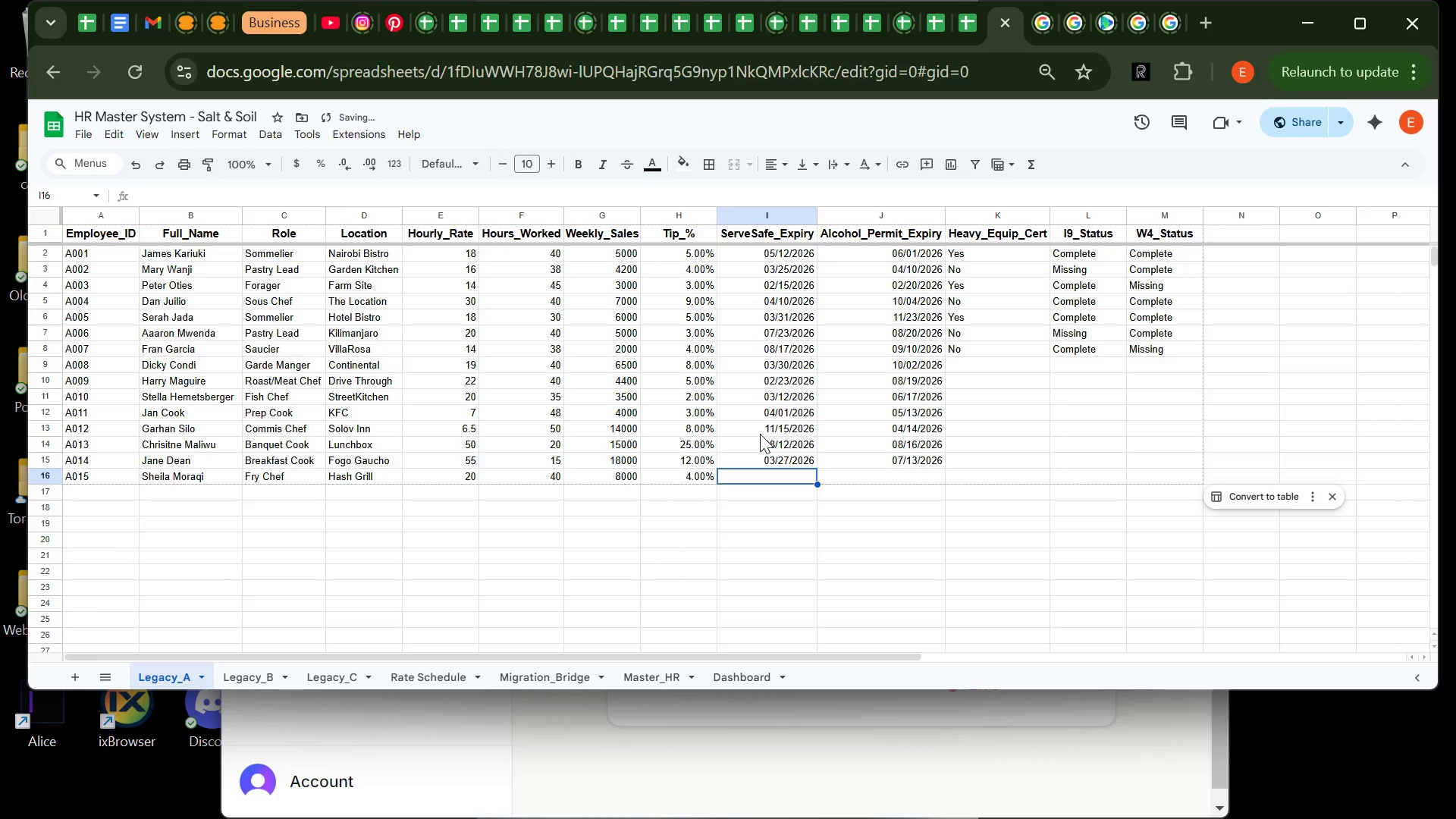 
type(05/24/2026)
key(Tab)
type(09/24)
key(Backspace)
type(3/2026)
 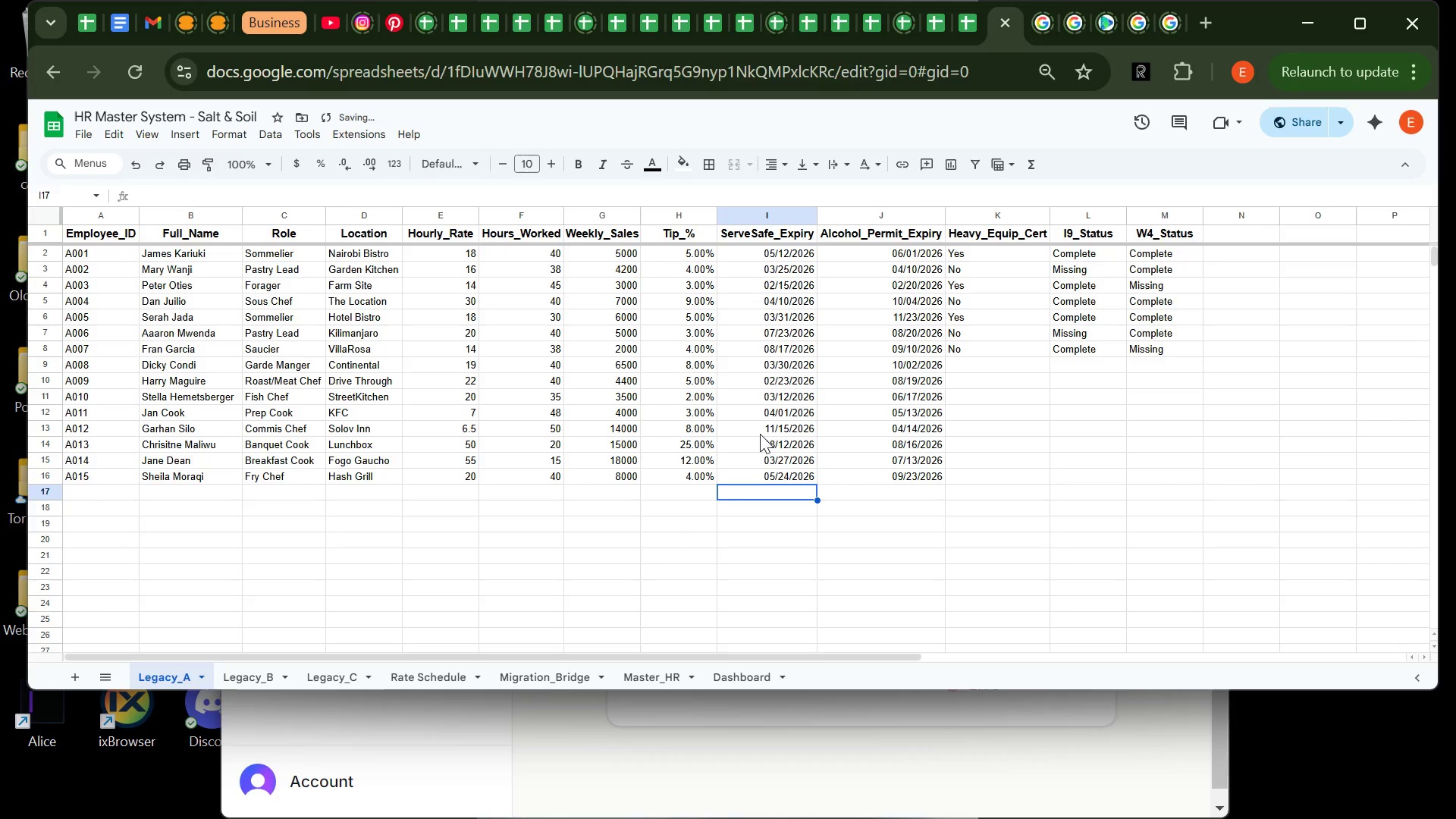 
key(Enter)
 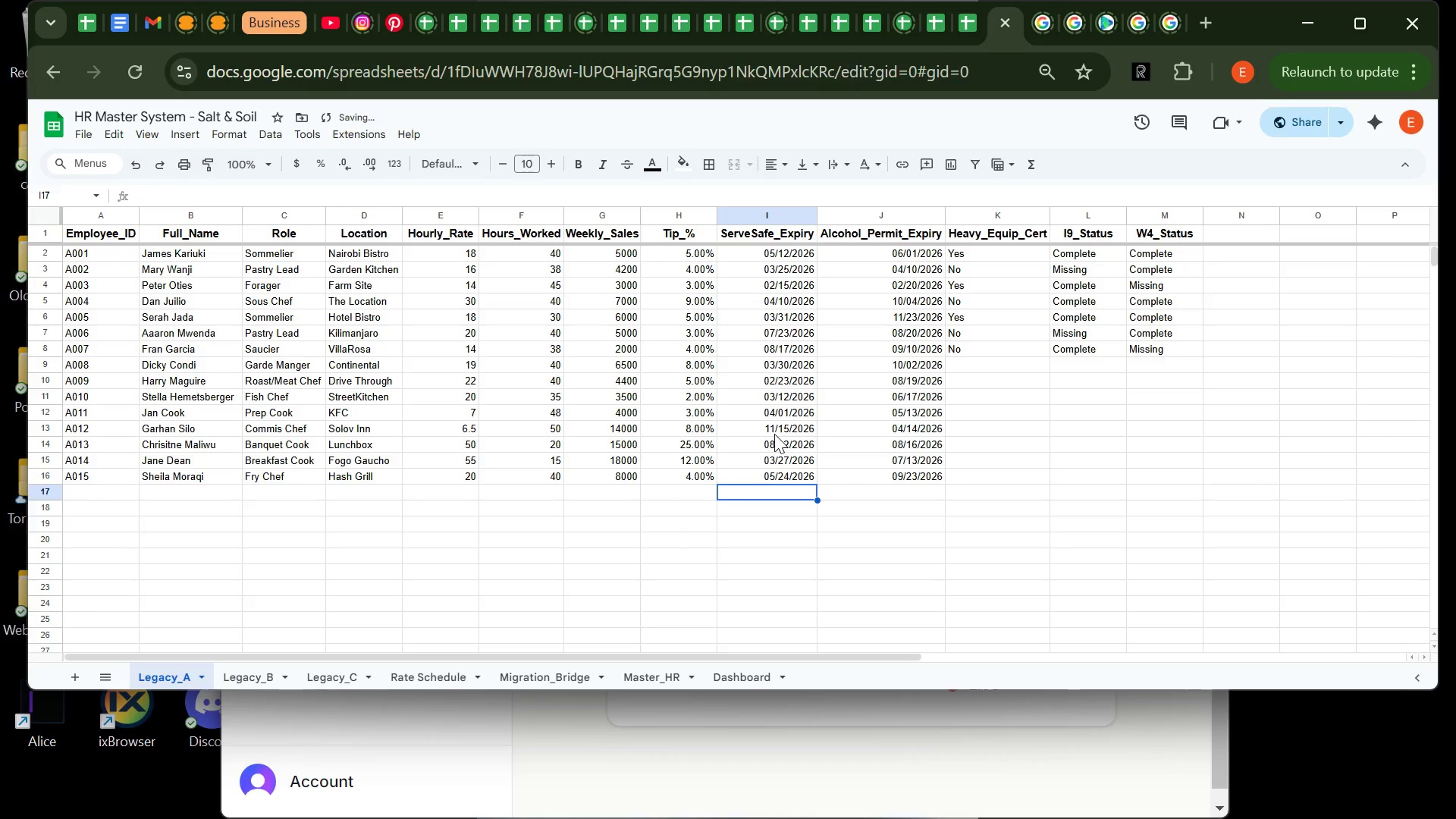 
hold_key(key=VolumeUp, duration=1.51)
 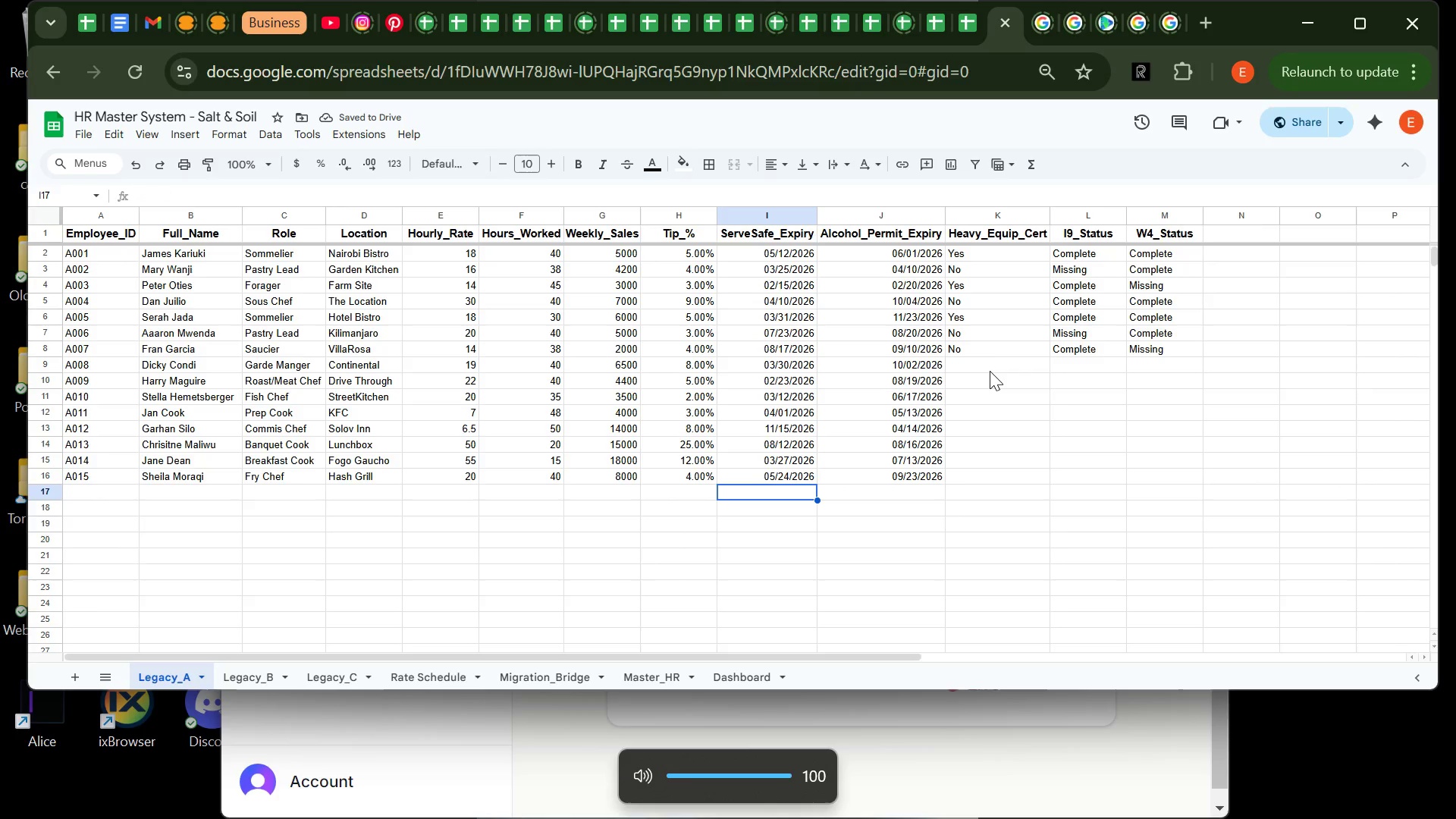 
key(VolumeUp)
 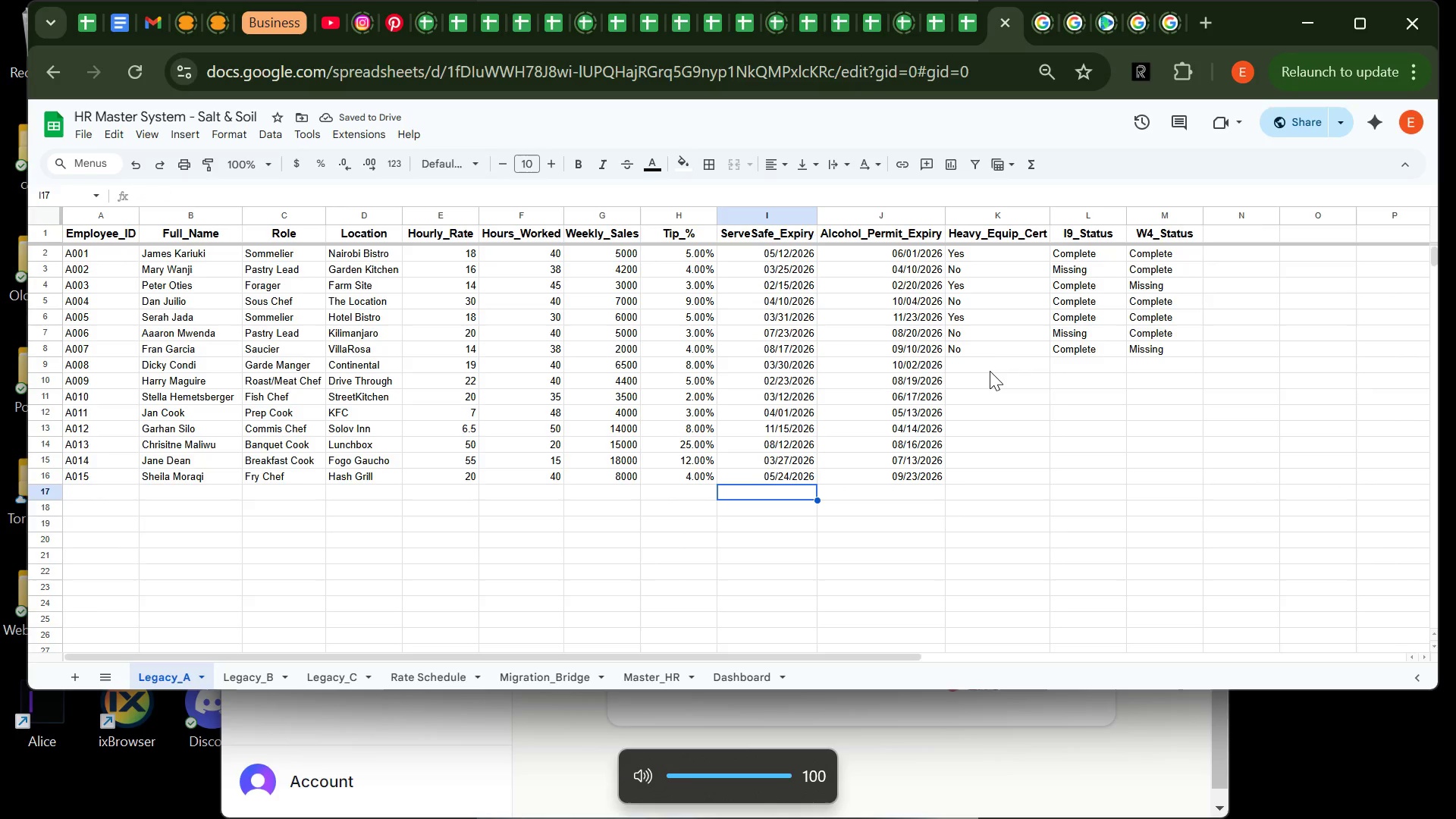 
key(VolumeUp)
 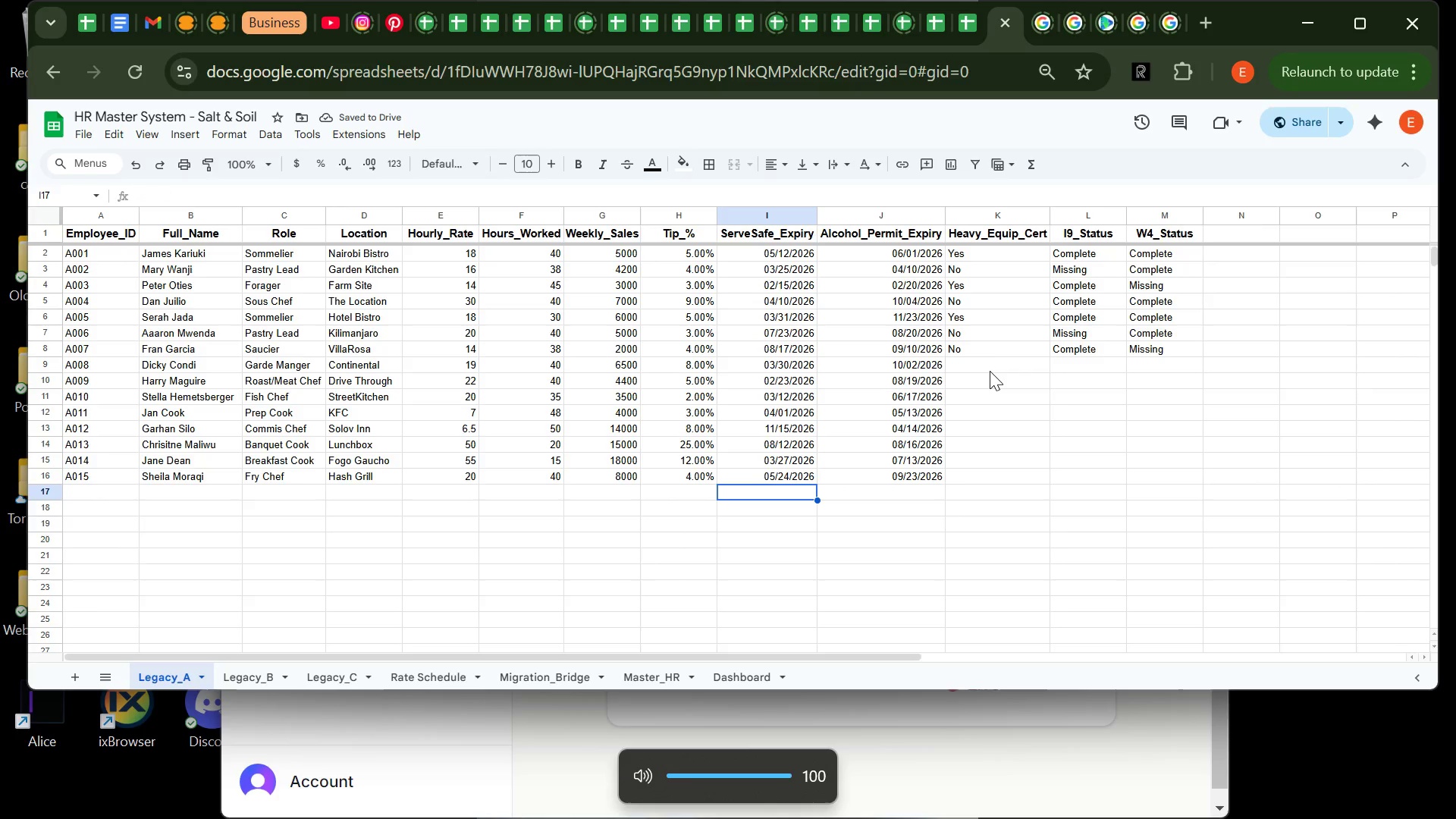 
key(VolumeUp)
 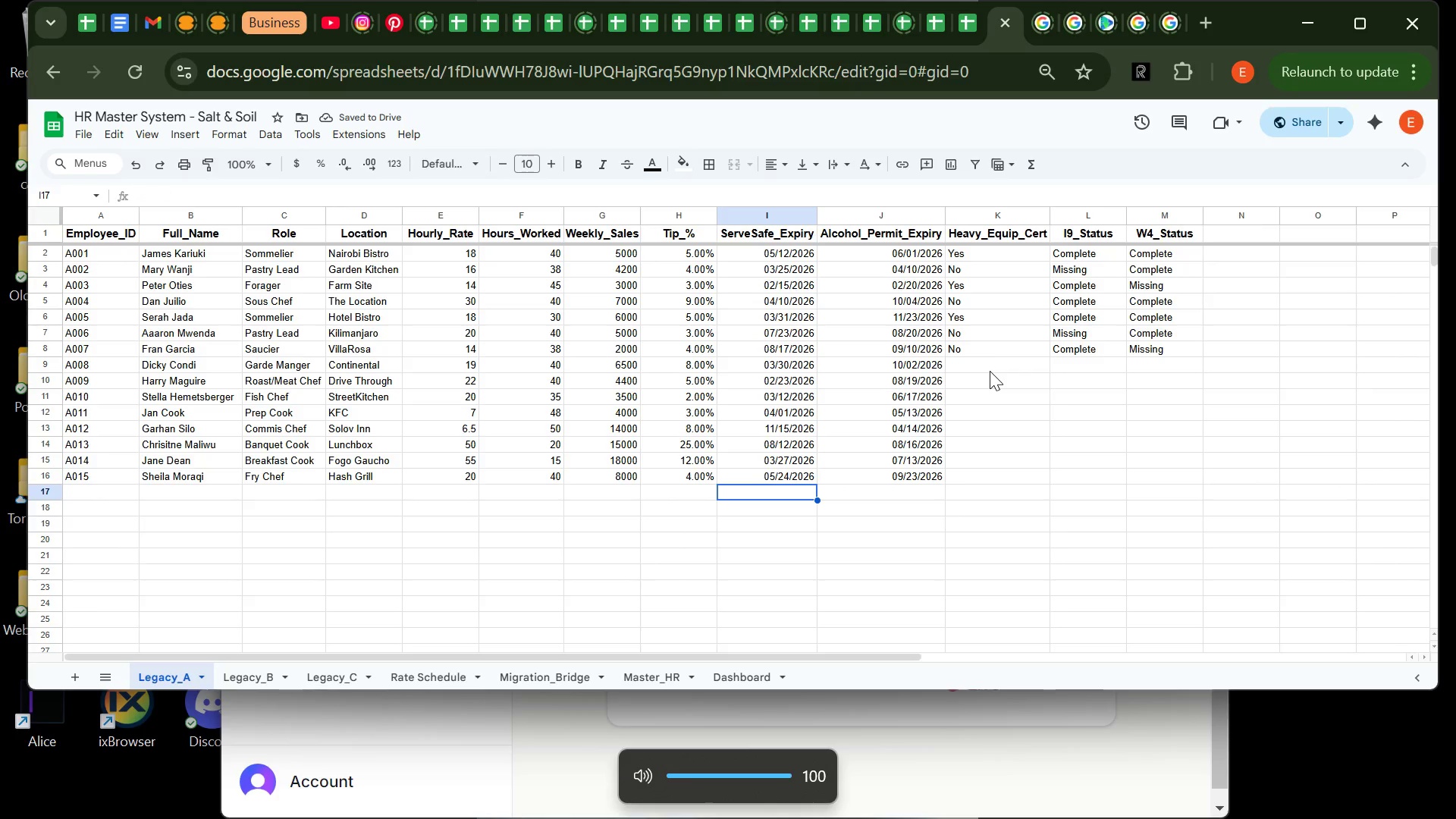 
key(VolumeUp)
 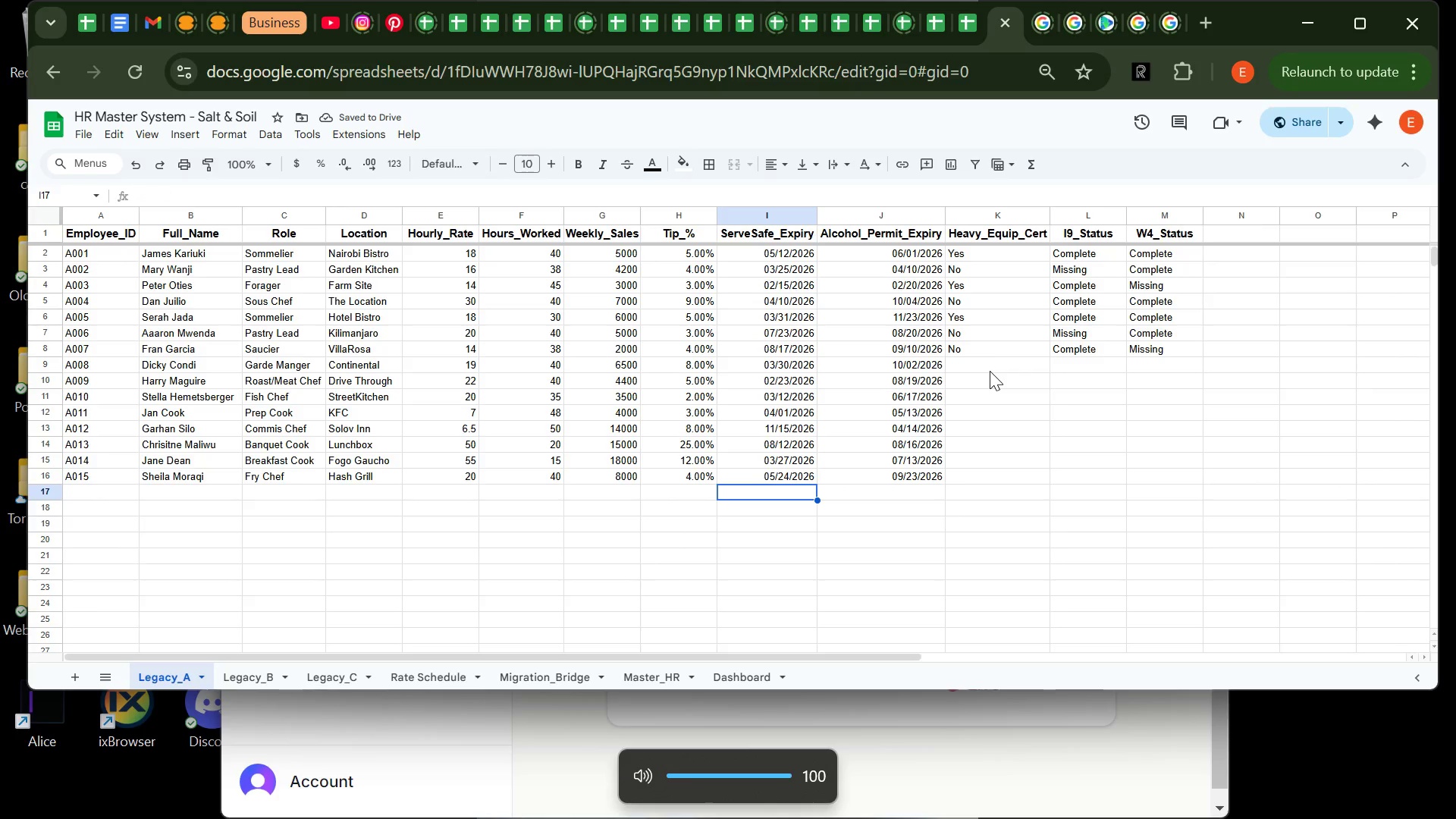 
key(VolumeUp)
 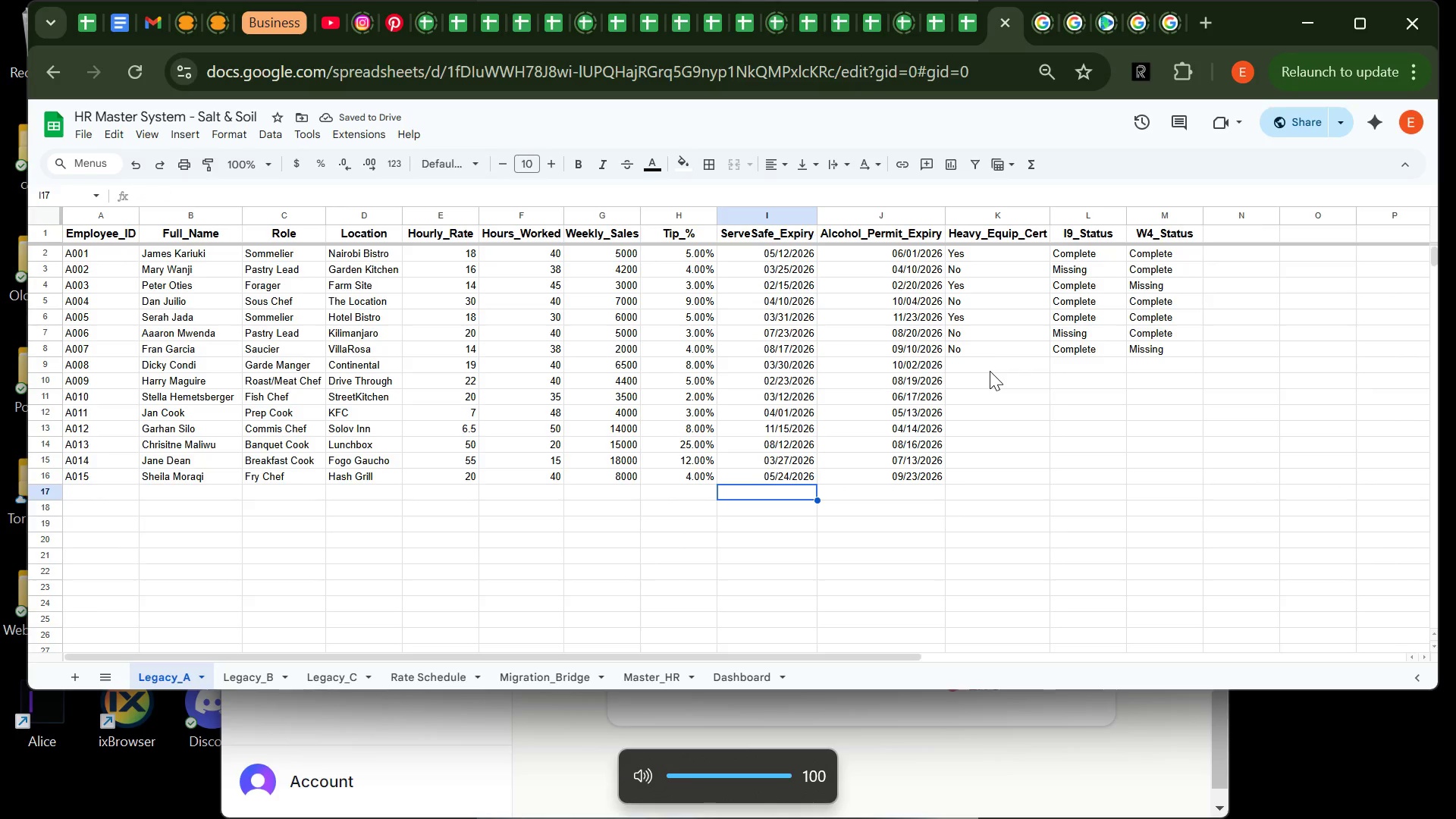 
key(VolumeUp)
 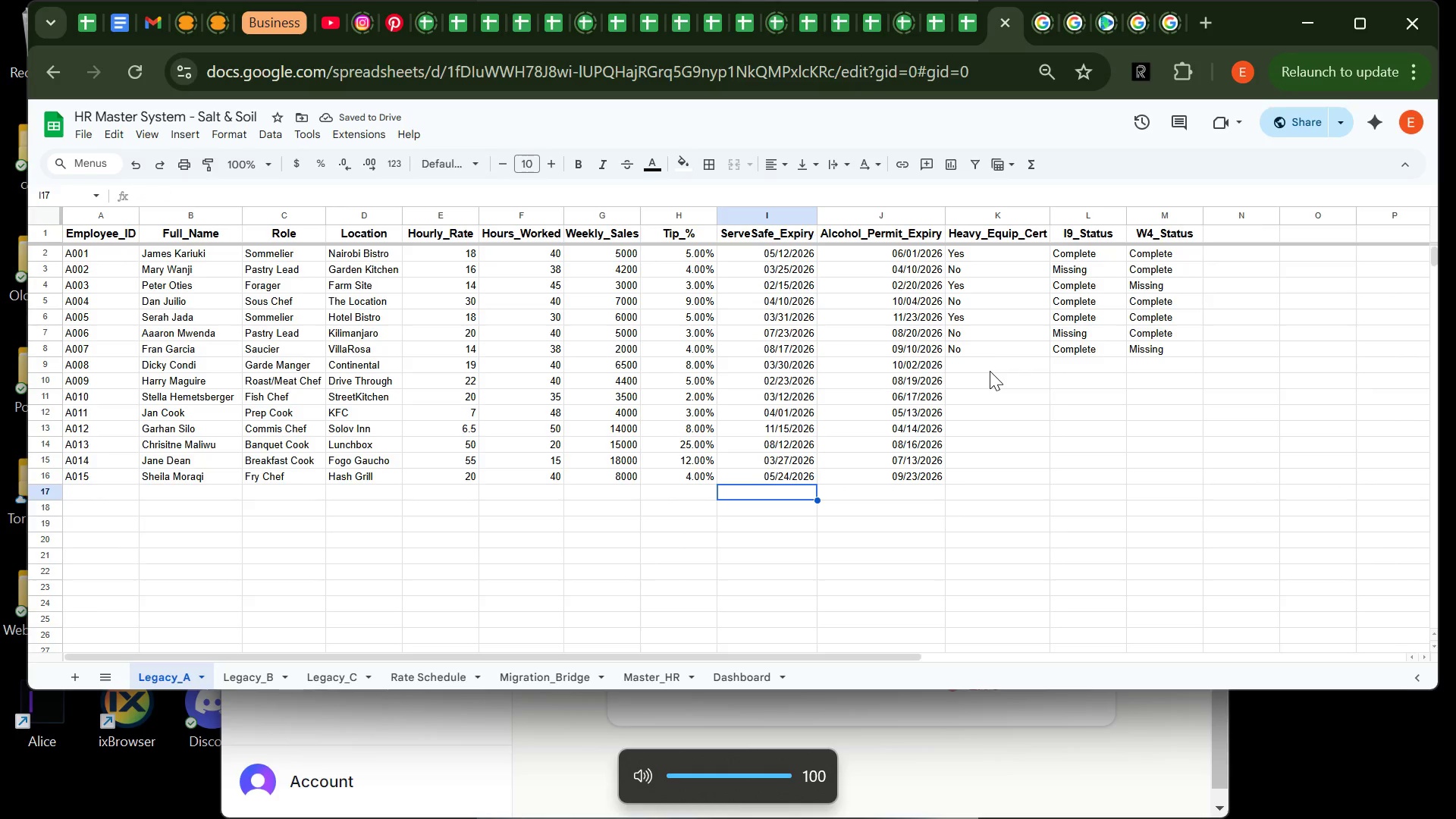 
left_click([990, 371])
 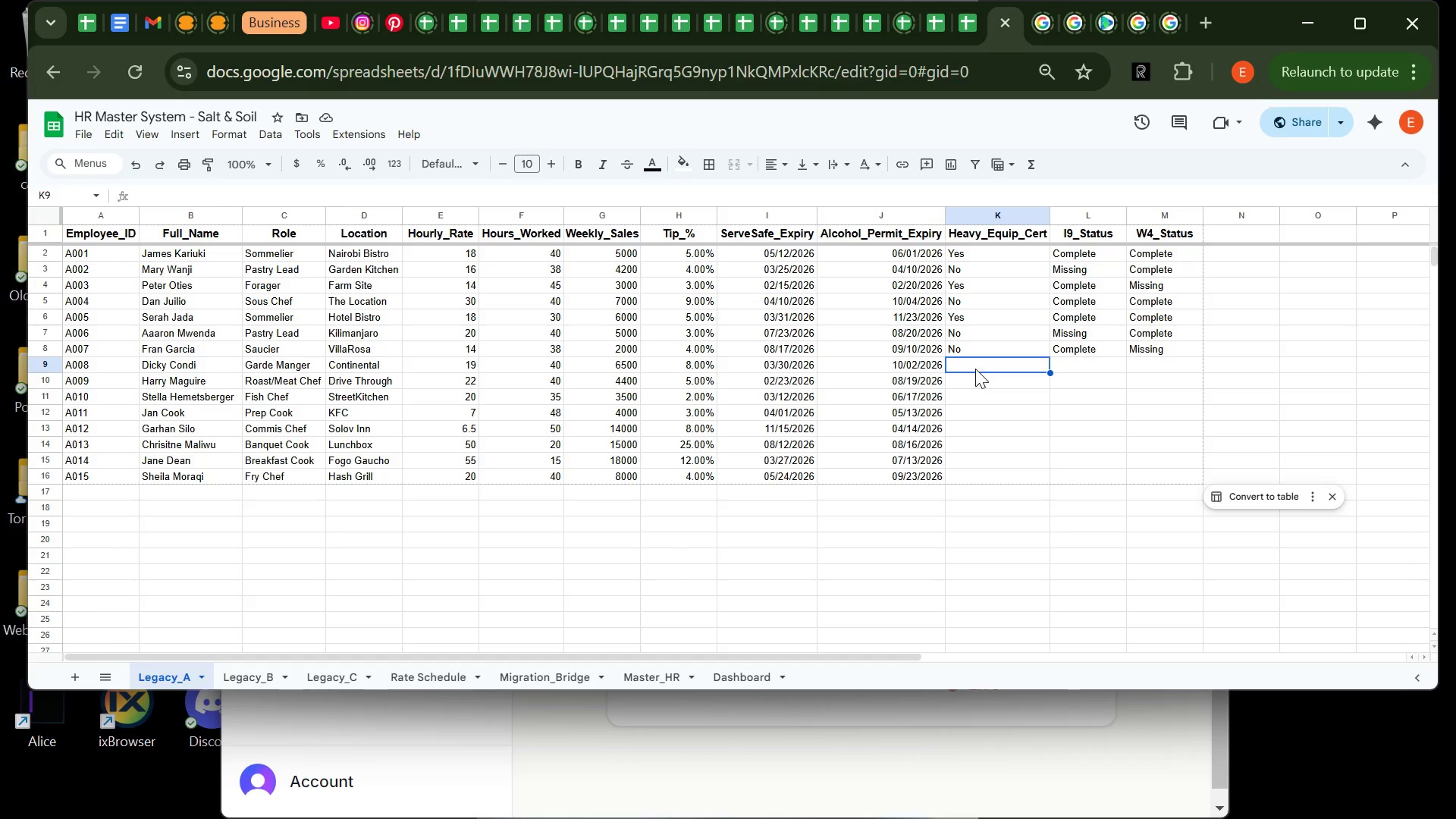 
wait(5.84)
 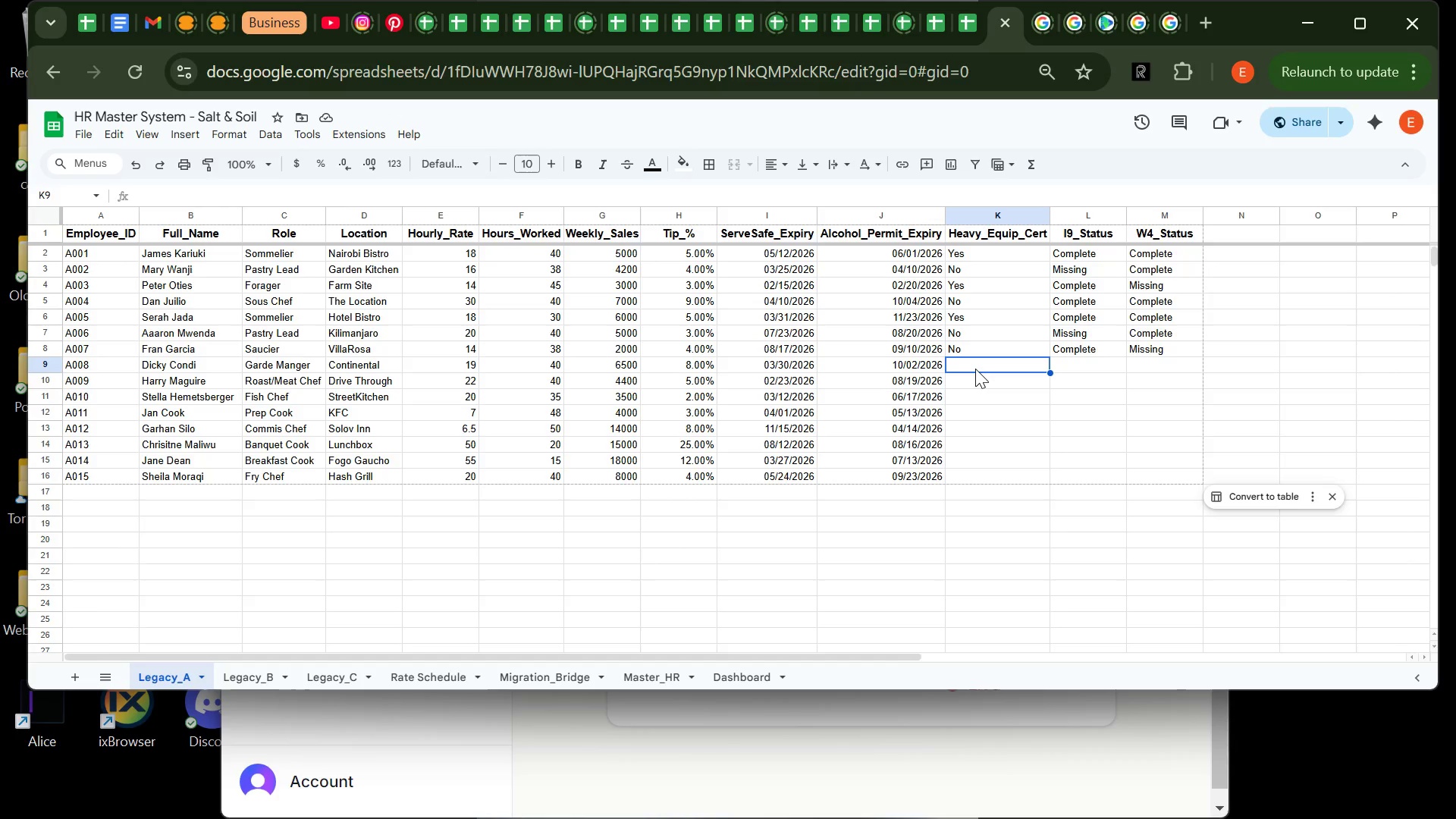 
key(Tab)
type(y)
key(Tab)
type(es)
key(Backspace)
key(Backspace)
key(Backspace)
 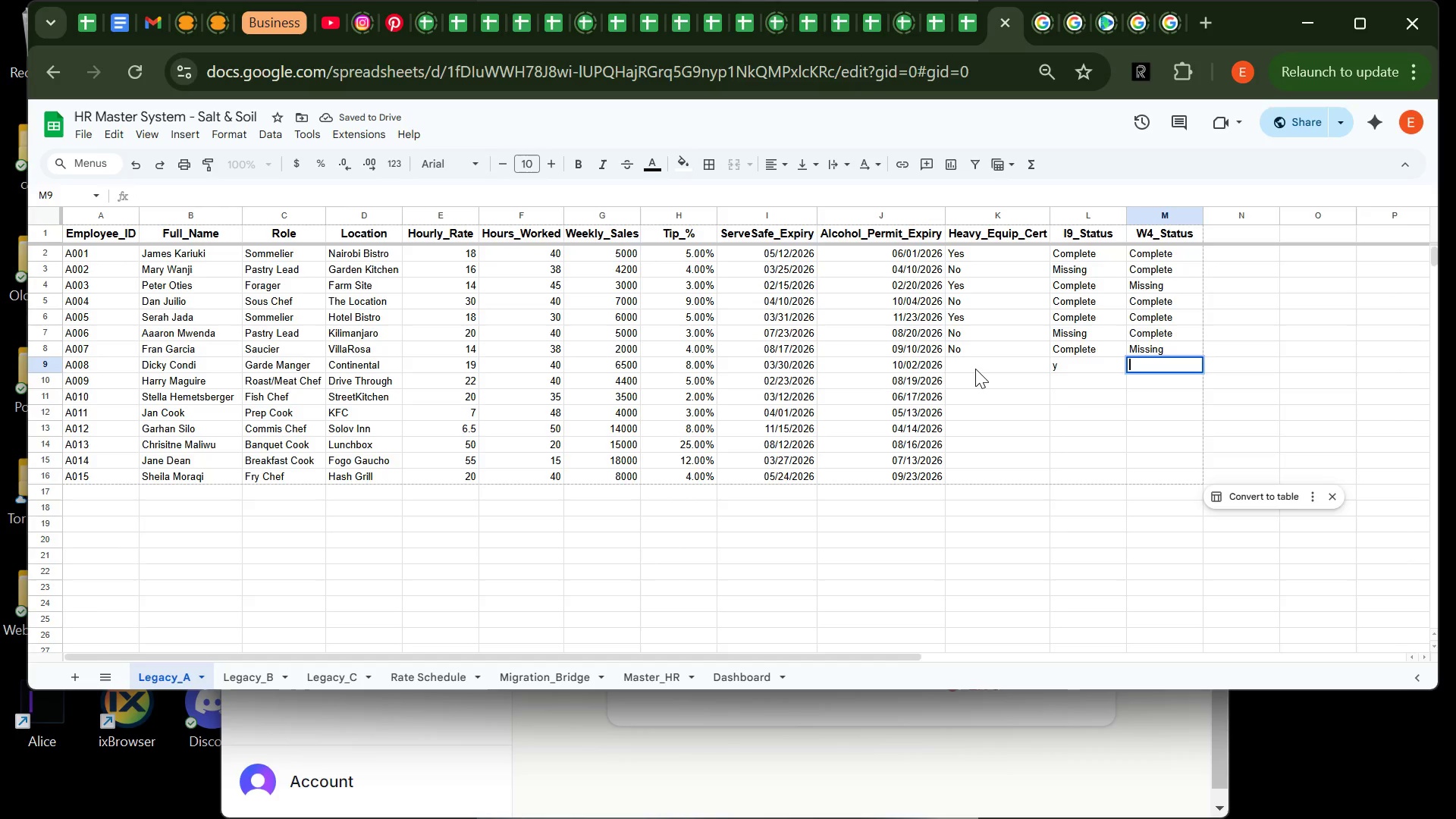 
key(ArrowLeft)
 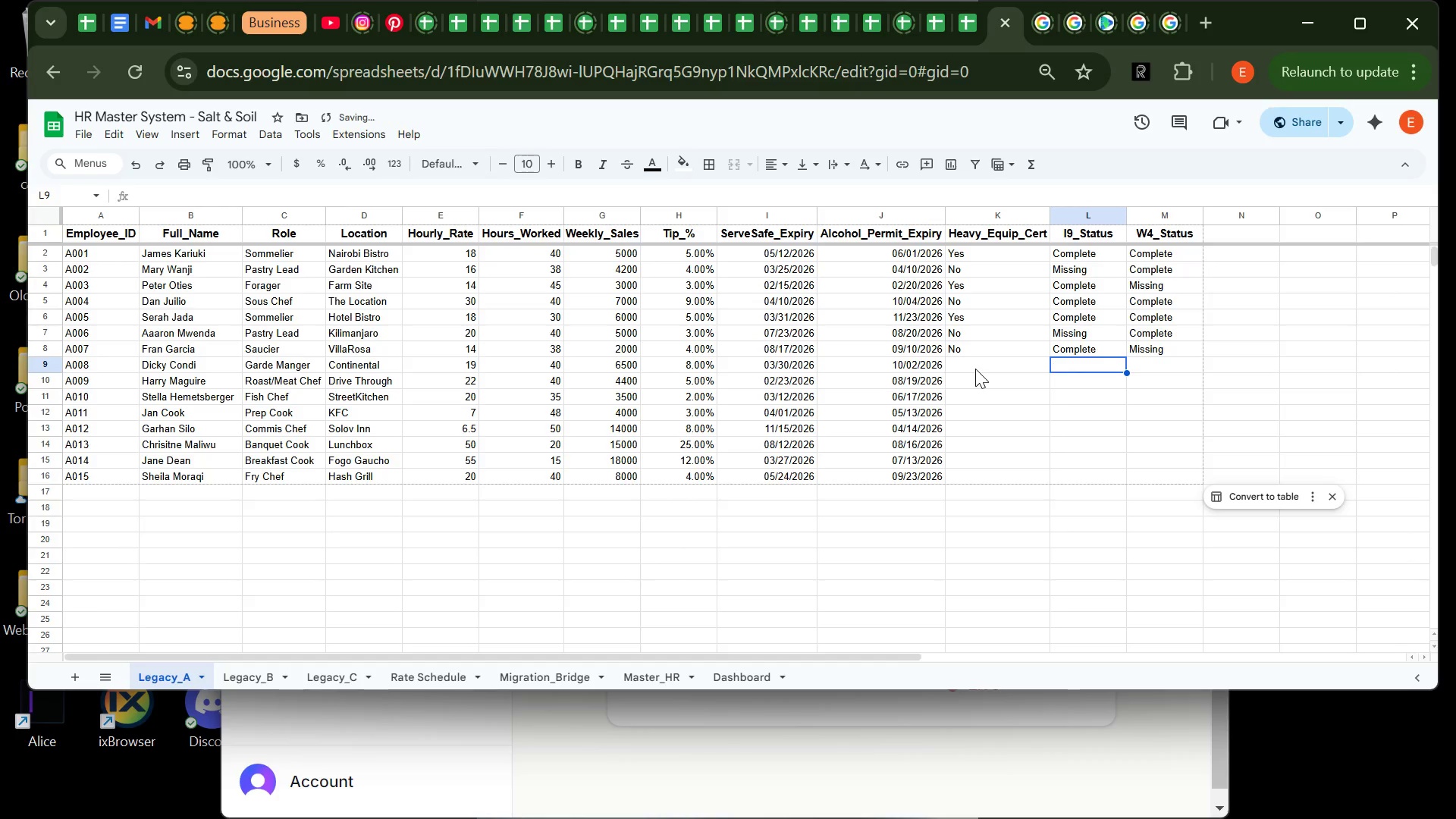 
key(Backspace)
 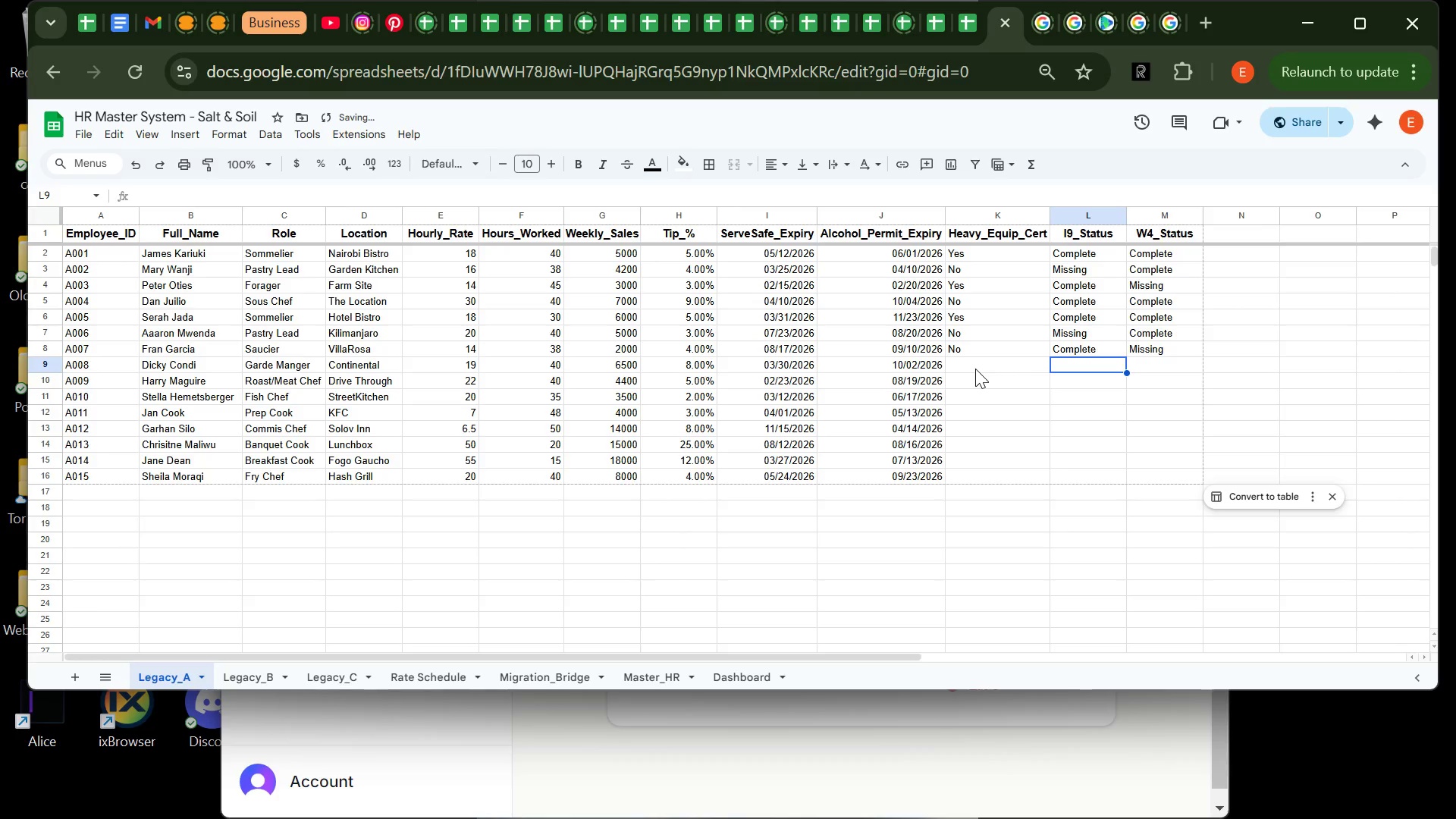 
key(ArrowLeft)
 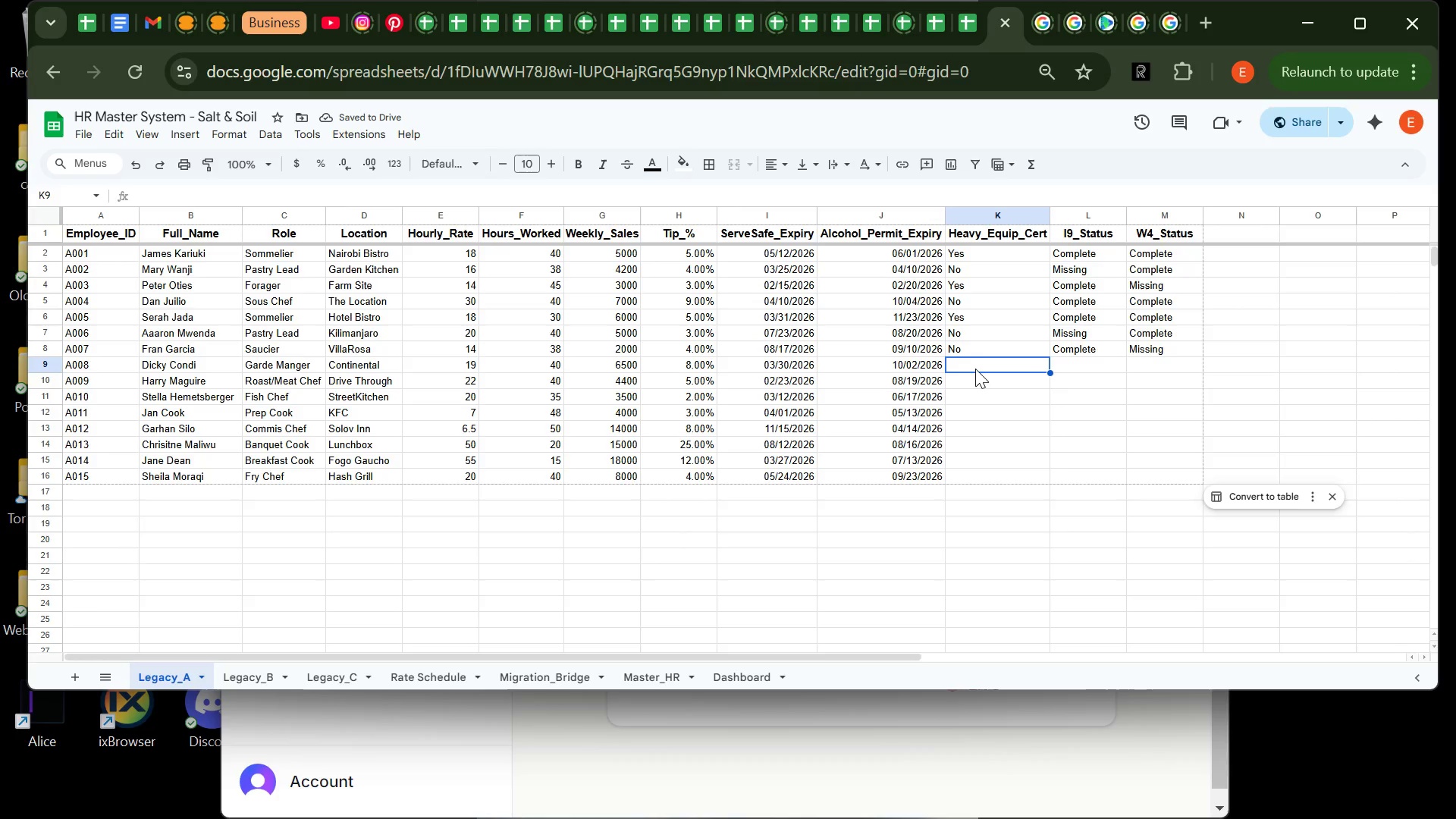 
type(Yes)
key(Tab)
type(Complete)
key(Tab)
type(Complete)
 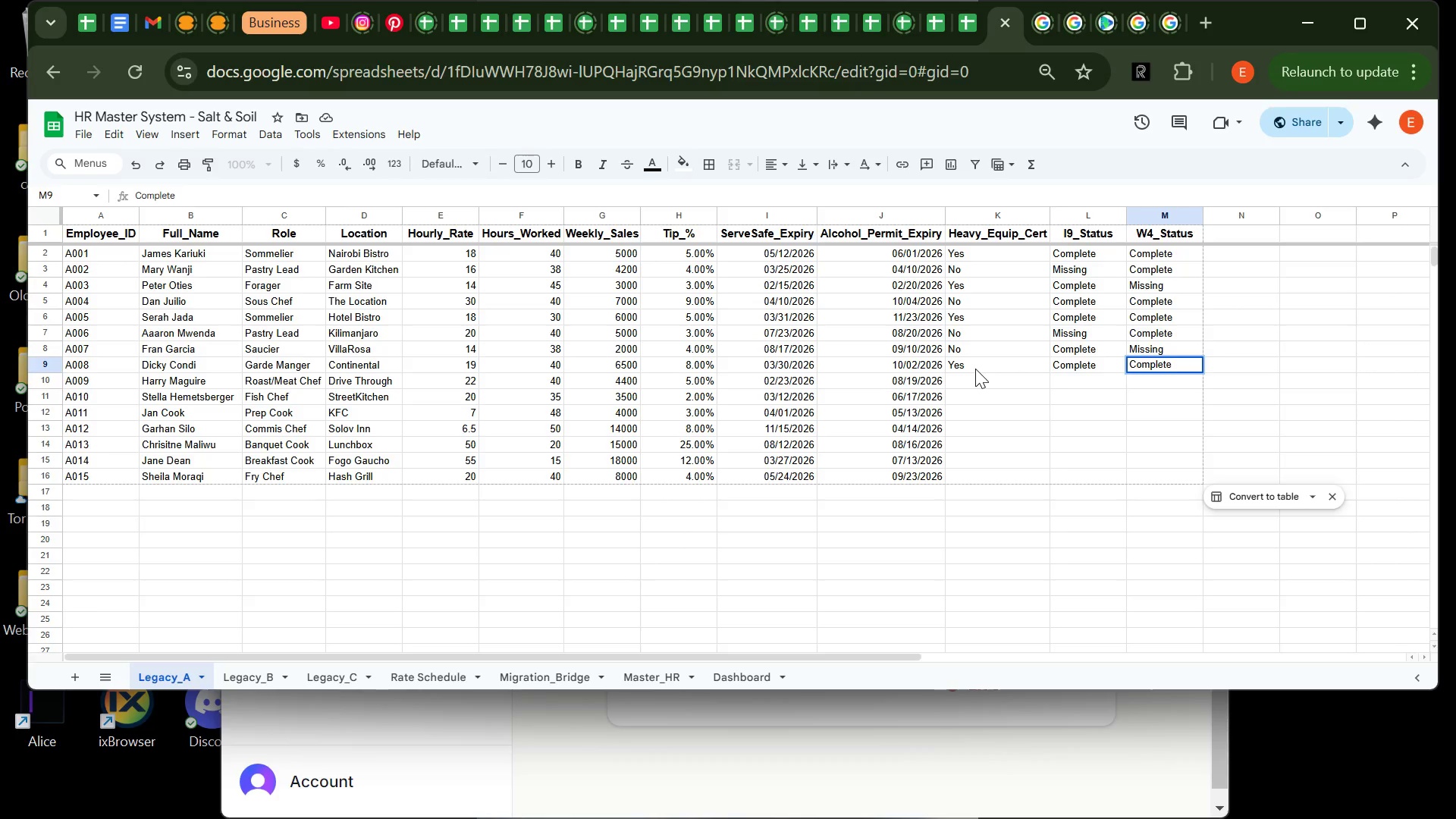 
key(Enter)
 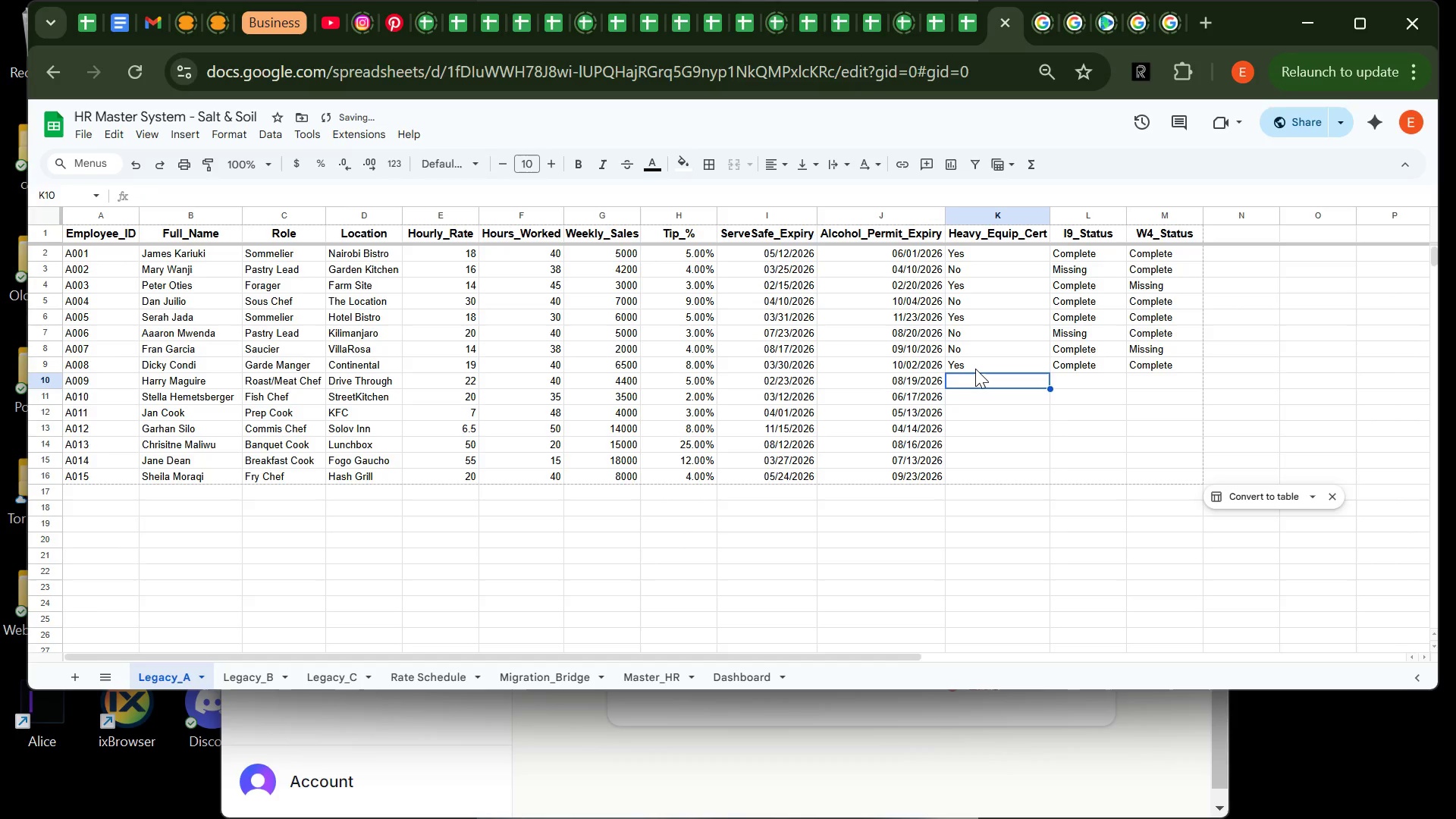 
type(Yes)
 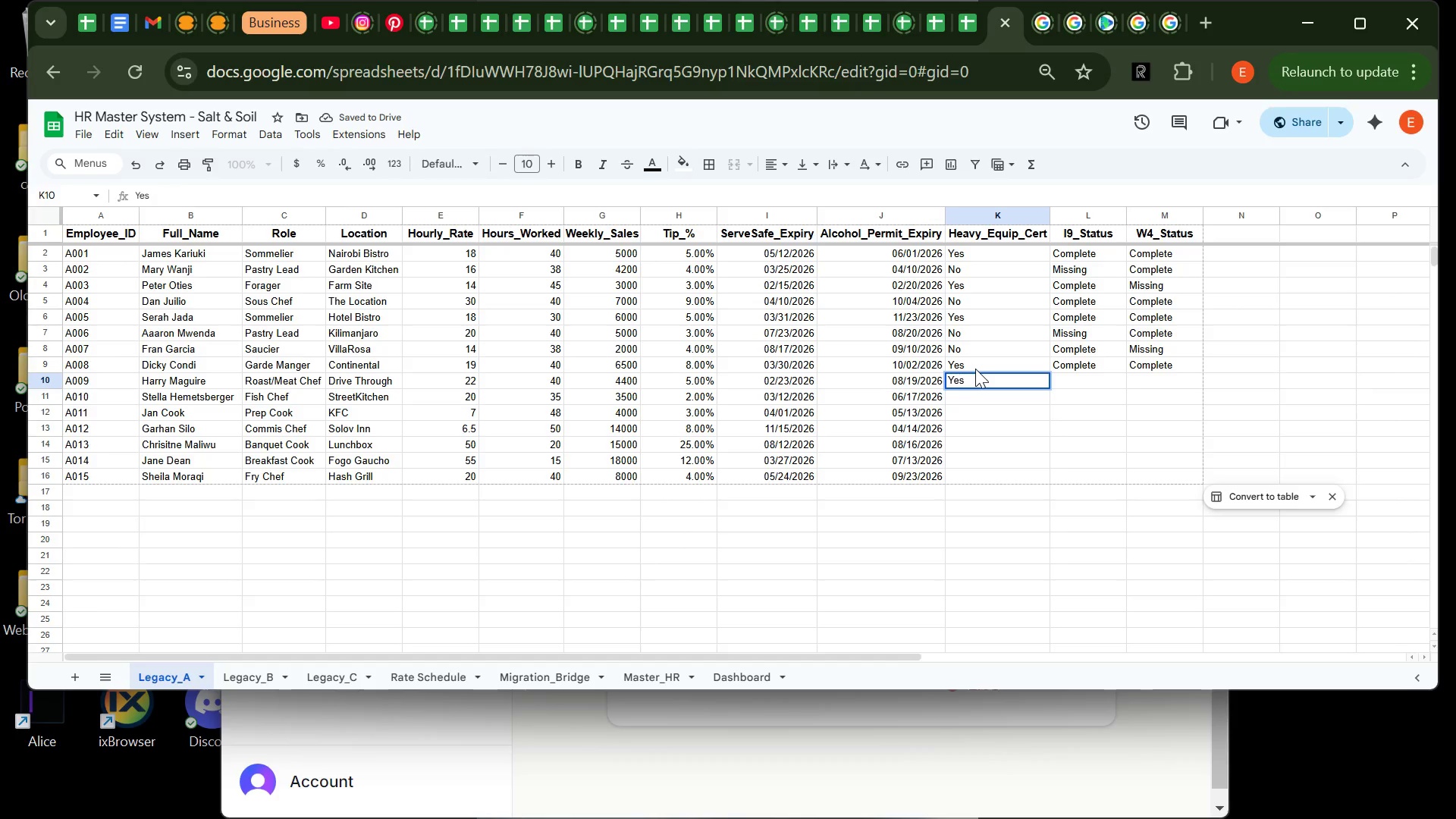 
key(Enter)
 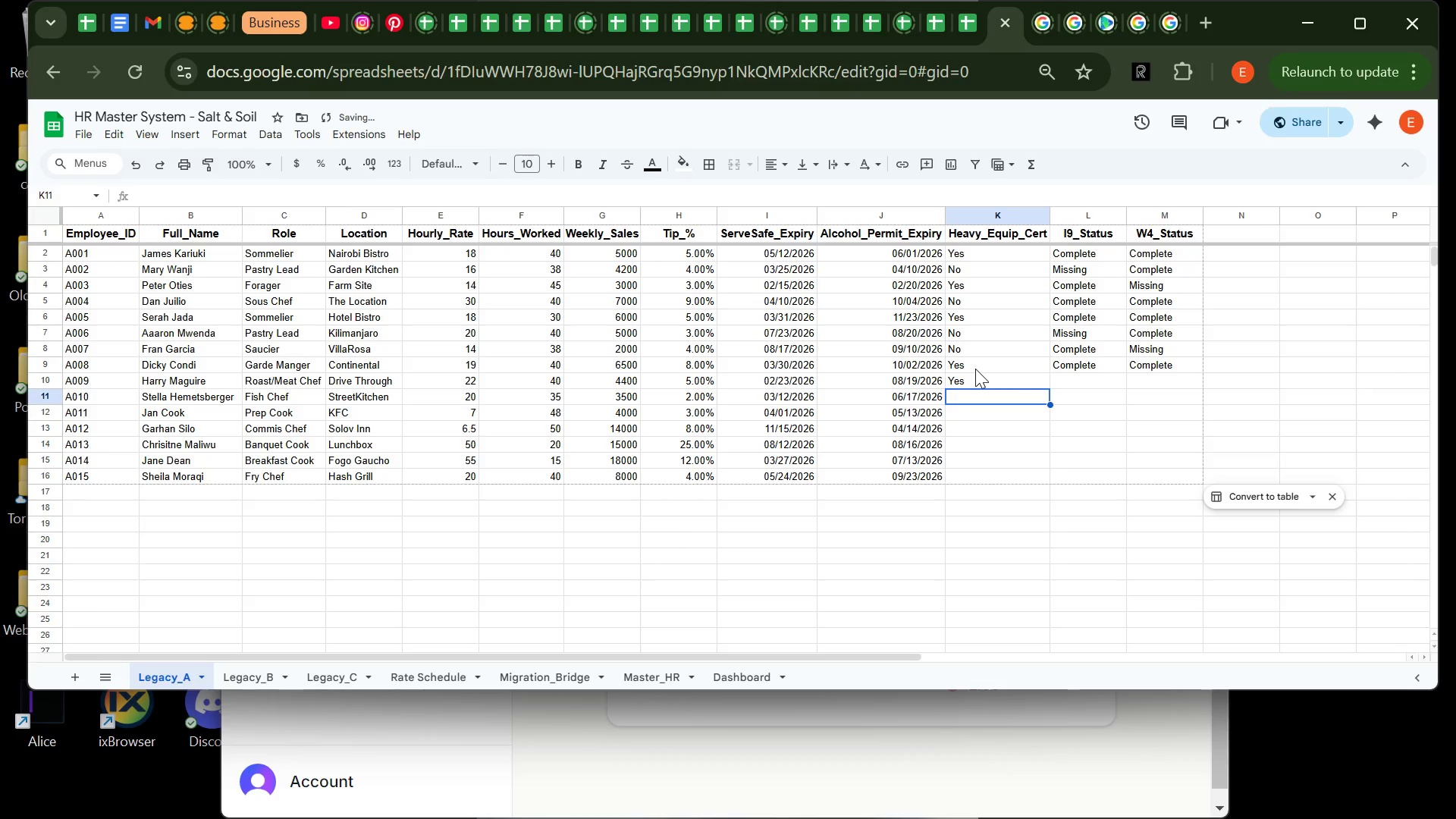 
type(Yes)
 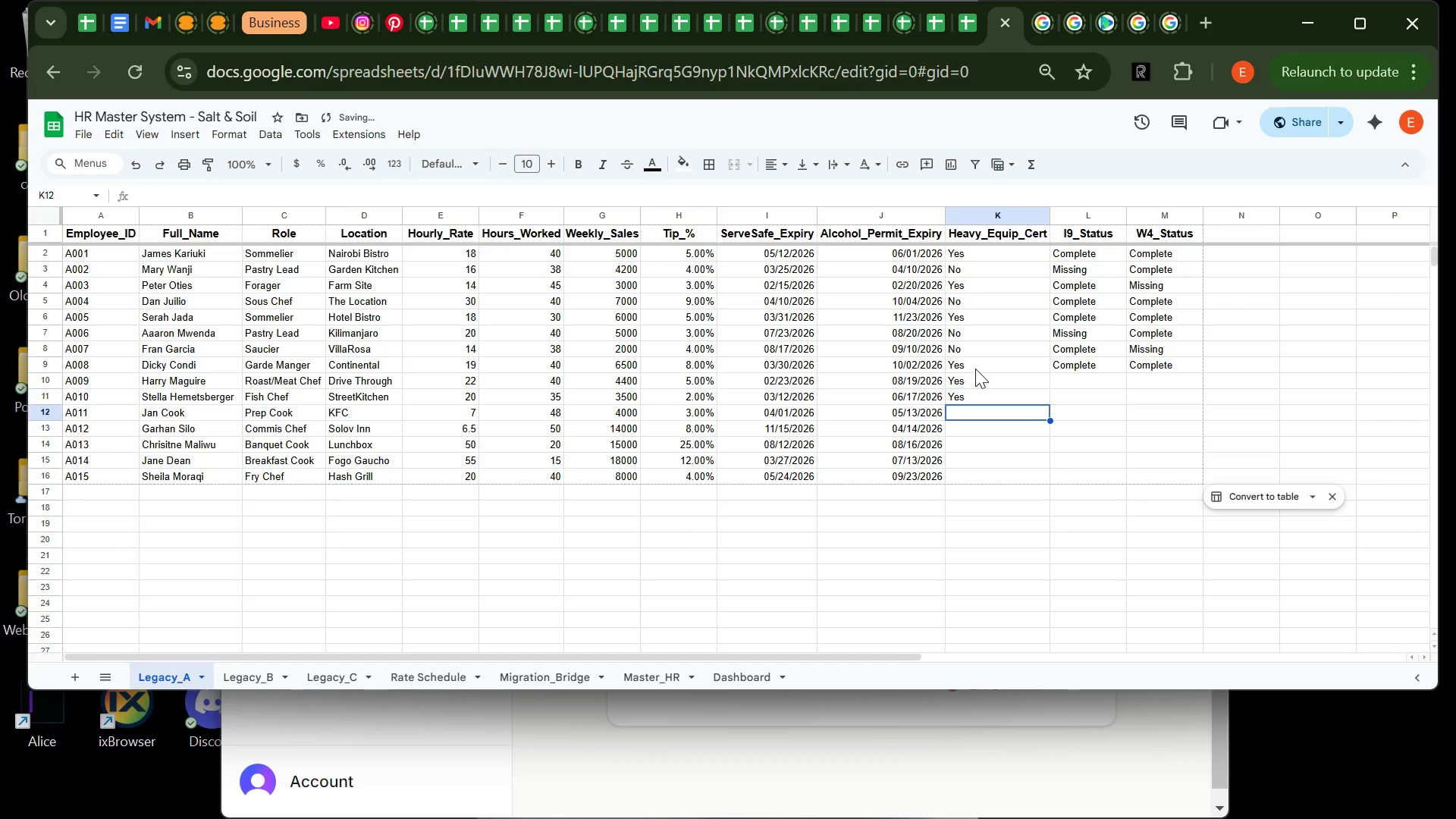 
key(Enter)
 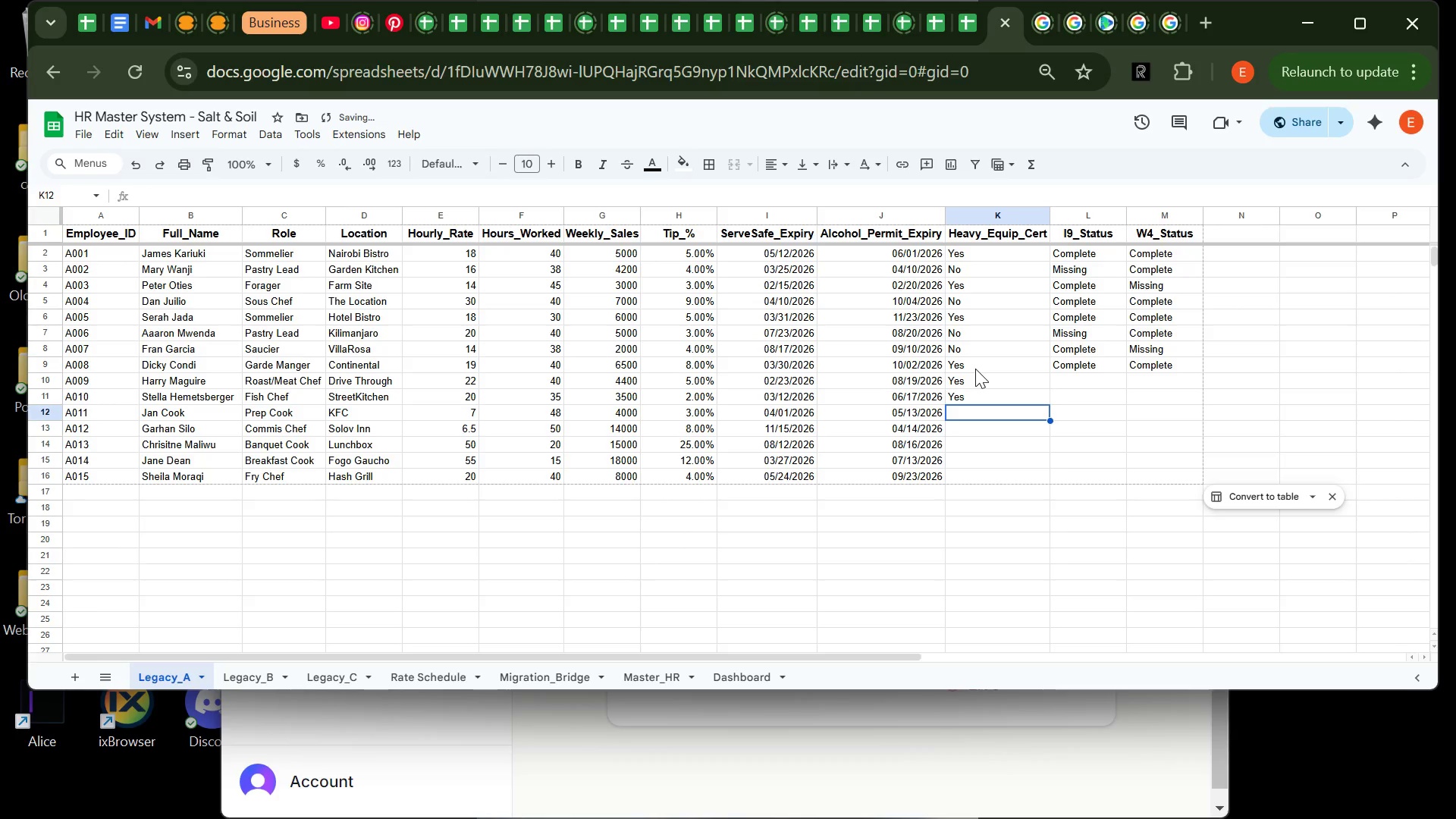 
key(CapsLock)
 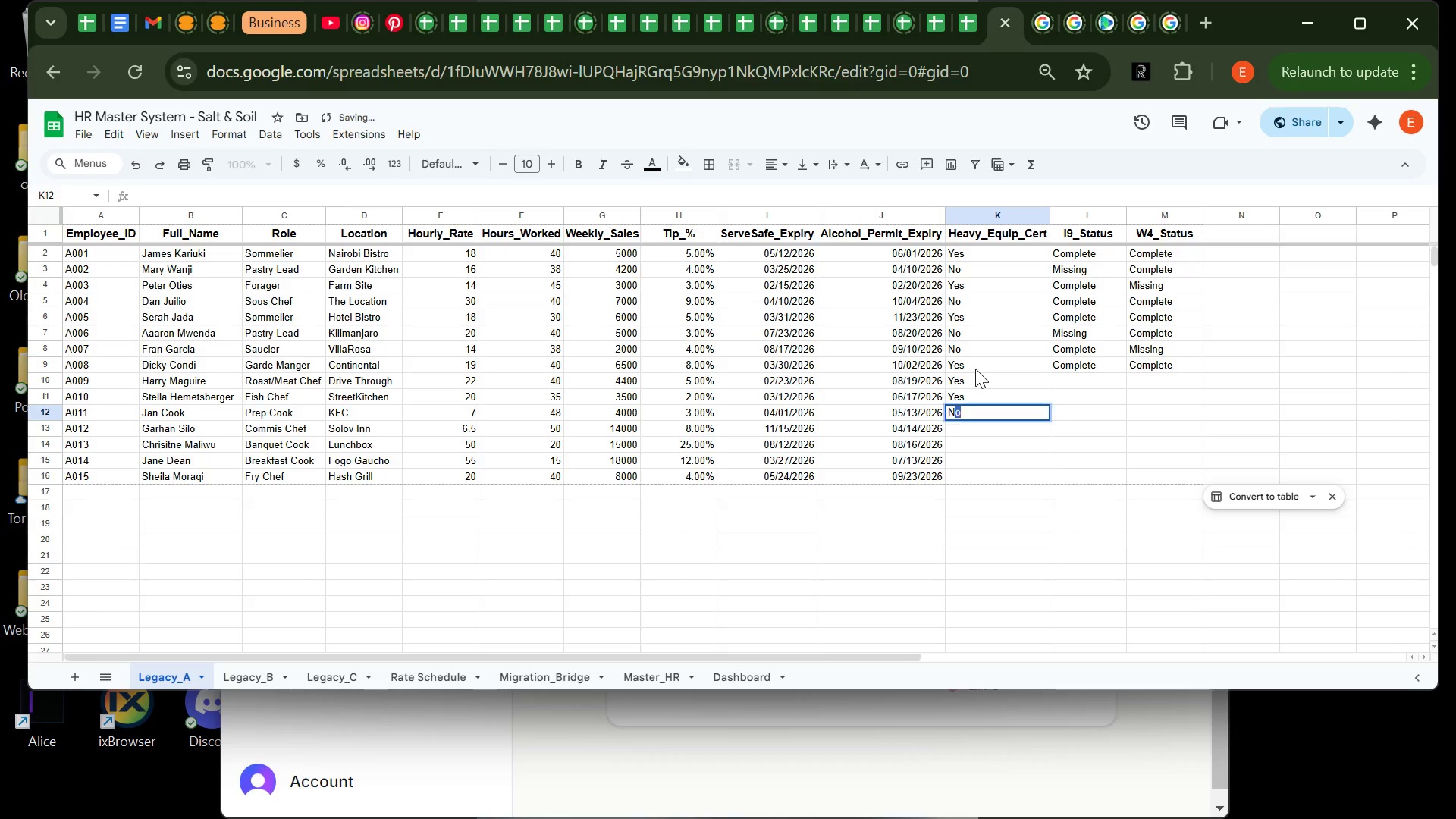 
key(N)
 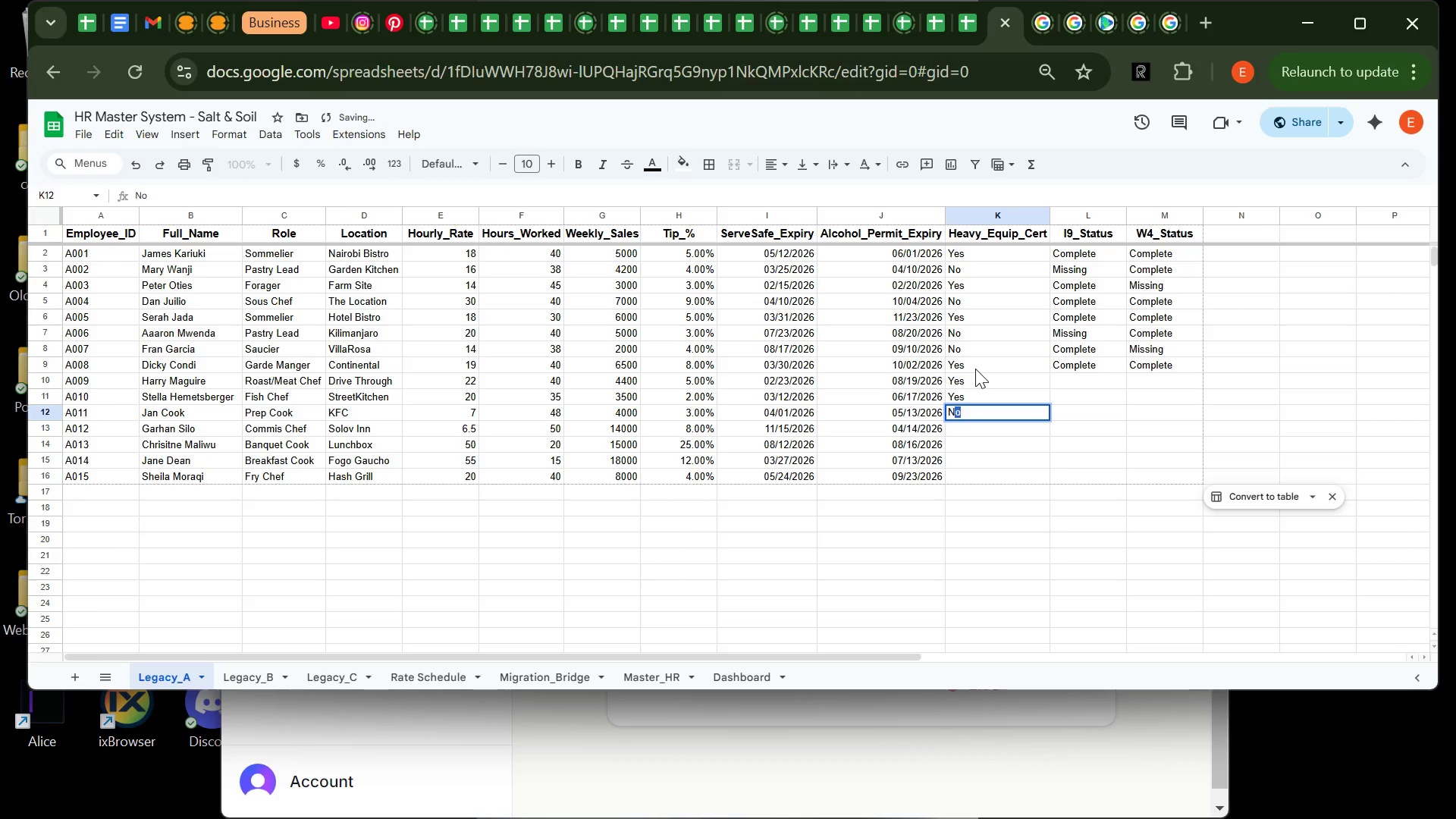 
key(CapsLock)
 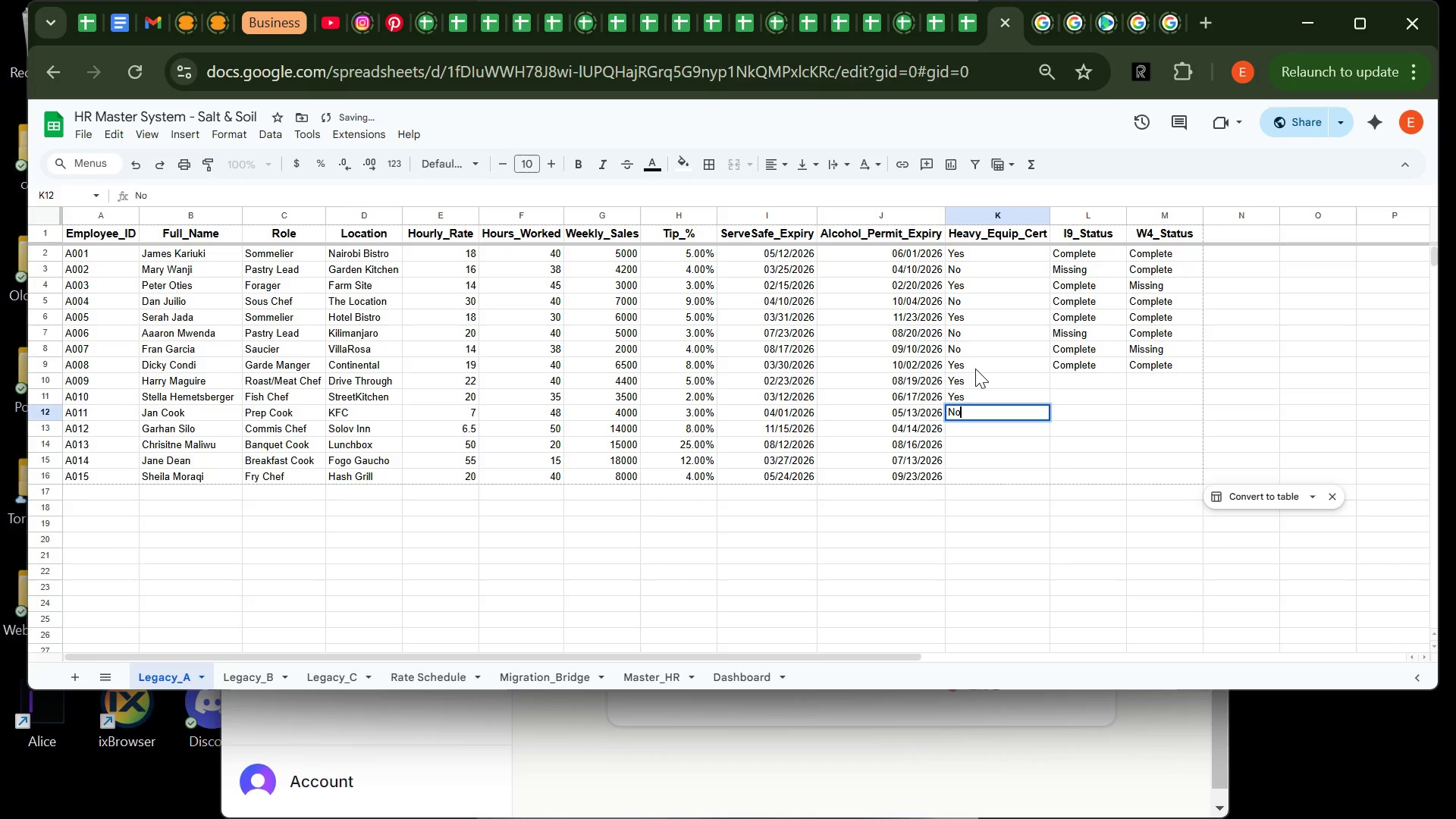 
key(O)
 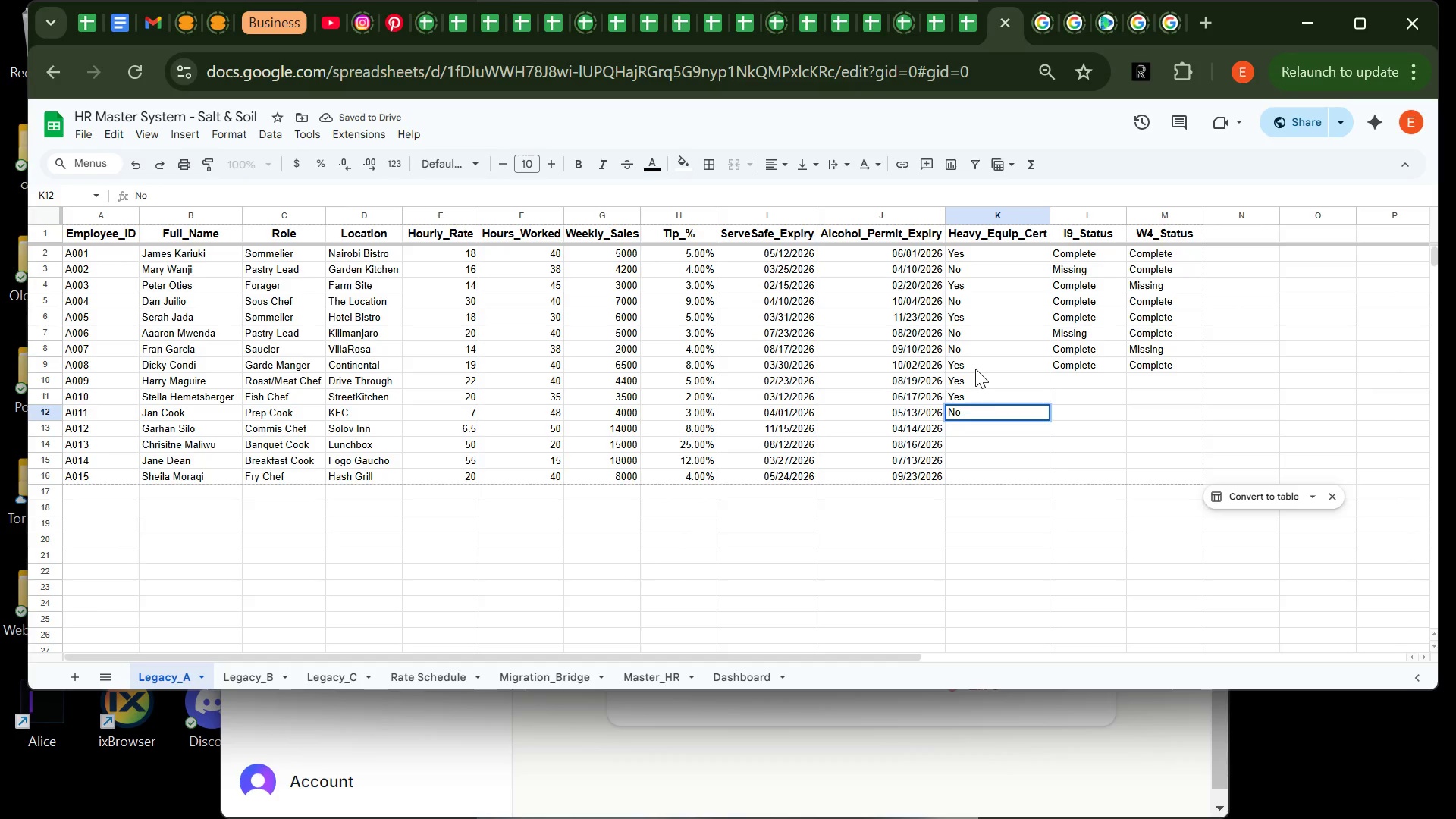 
key(Enter)
 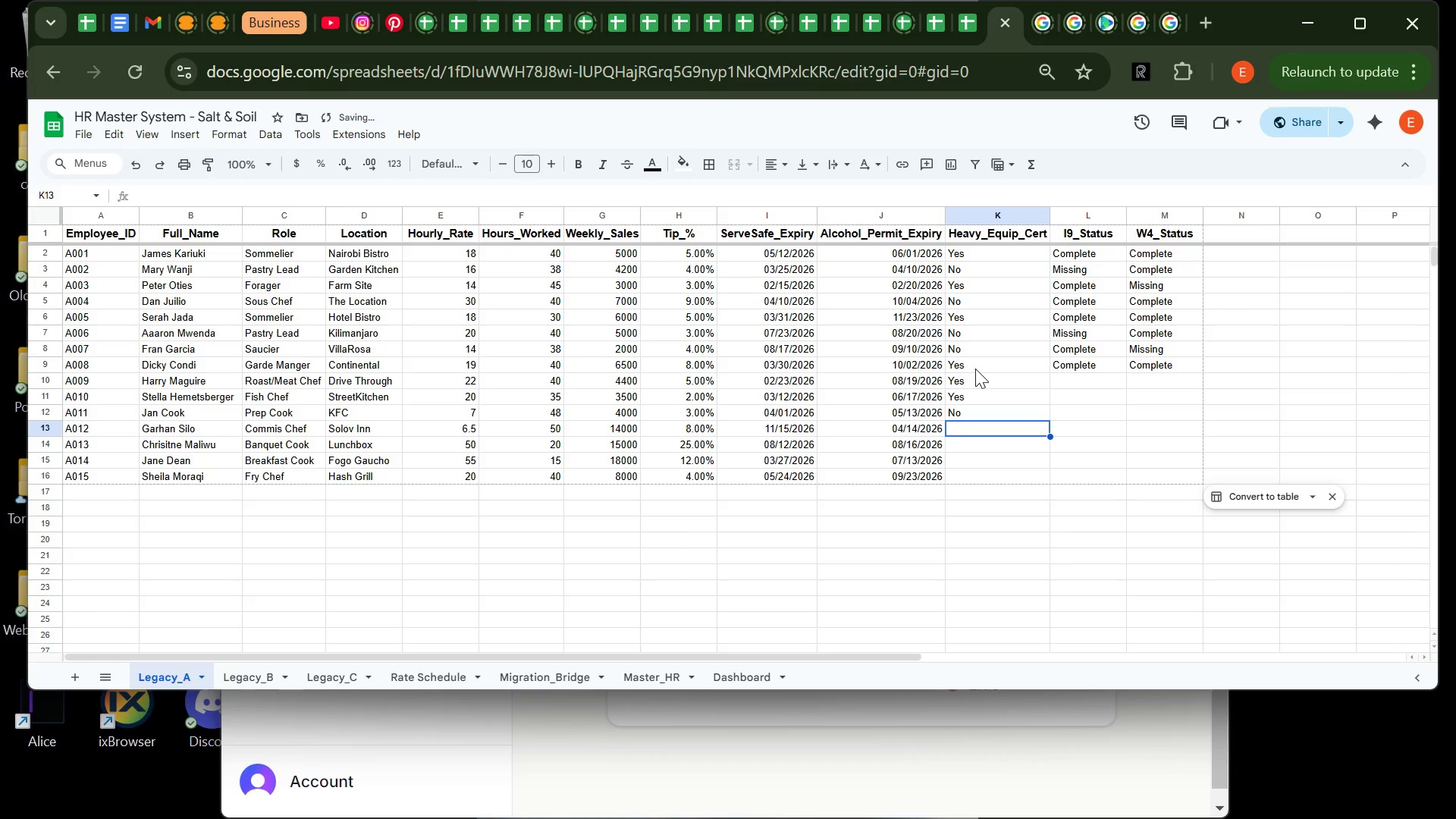 
type(Yes)
 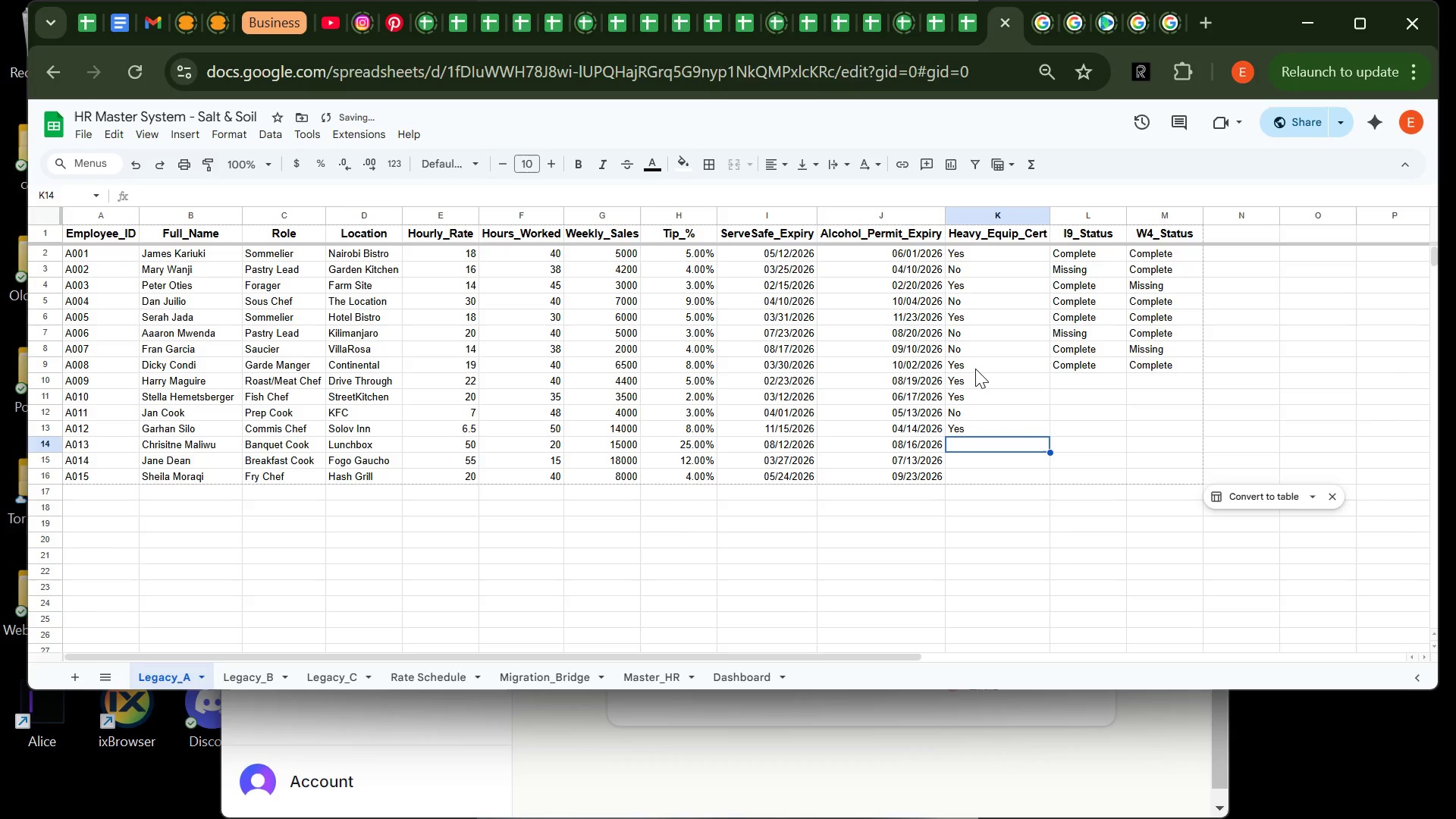 
key(Enter)
 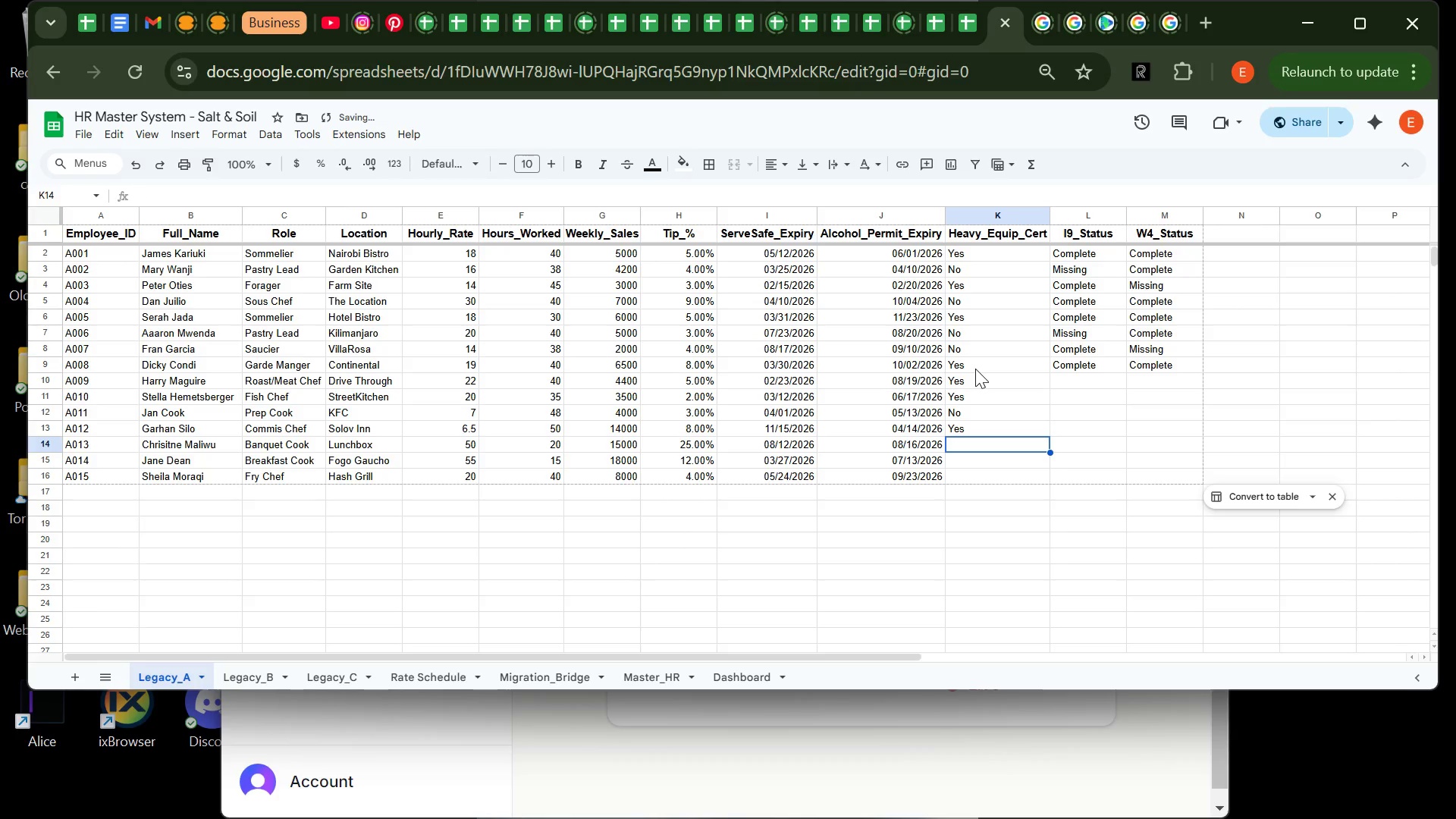 
key(CapsLock)
 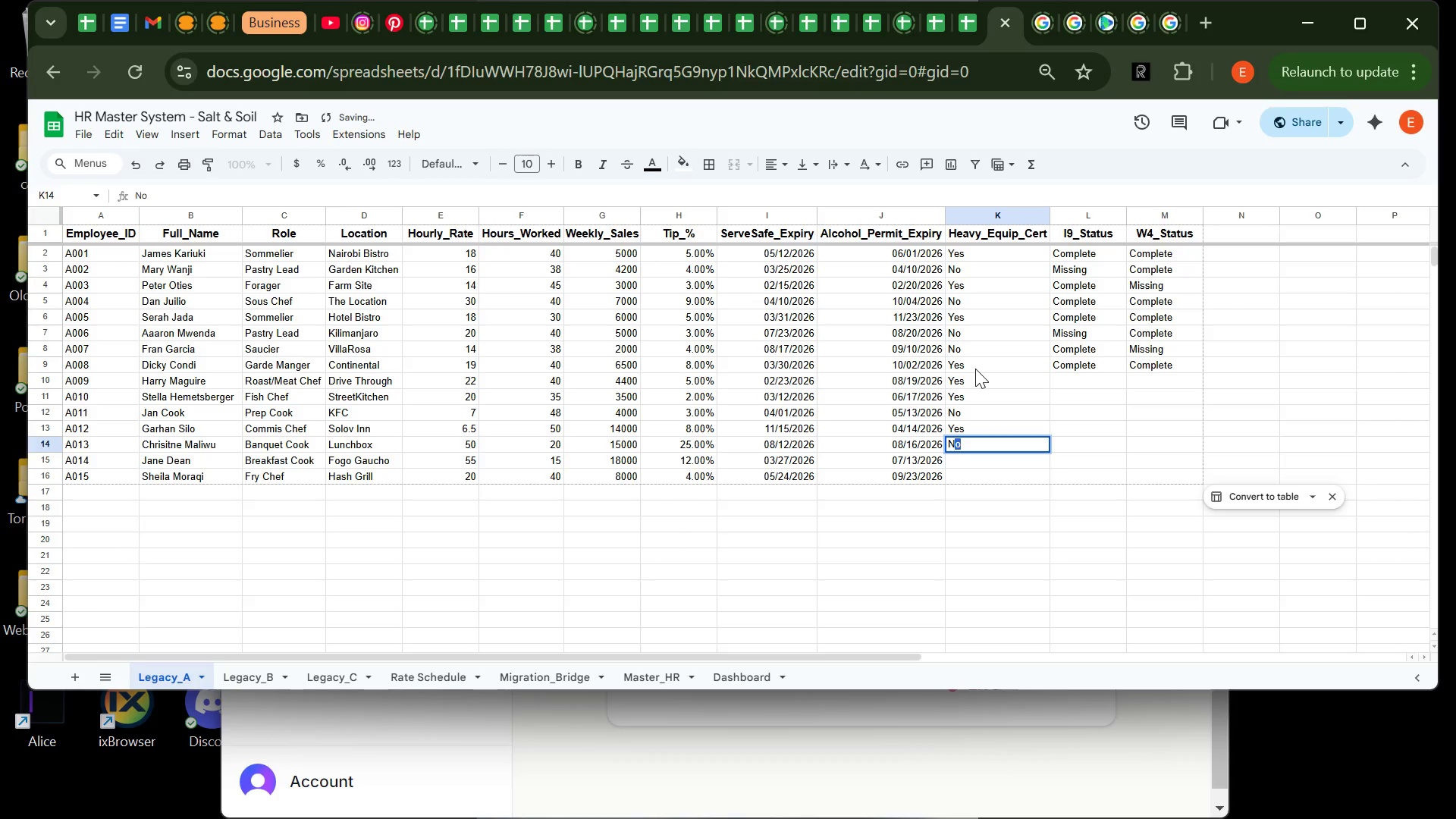 
key(N)
 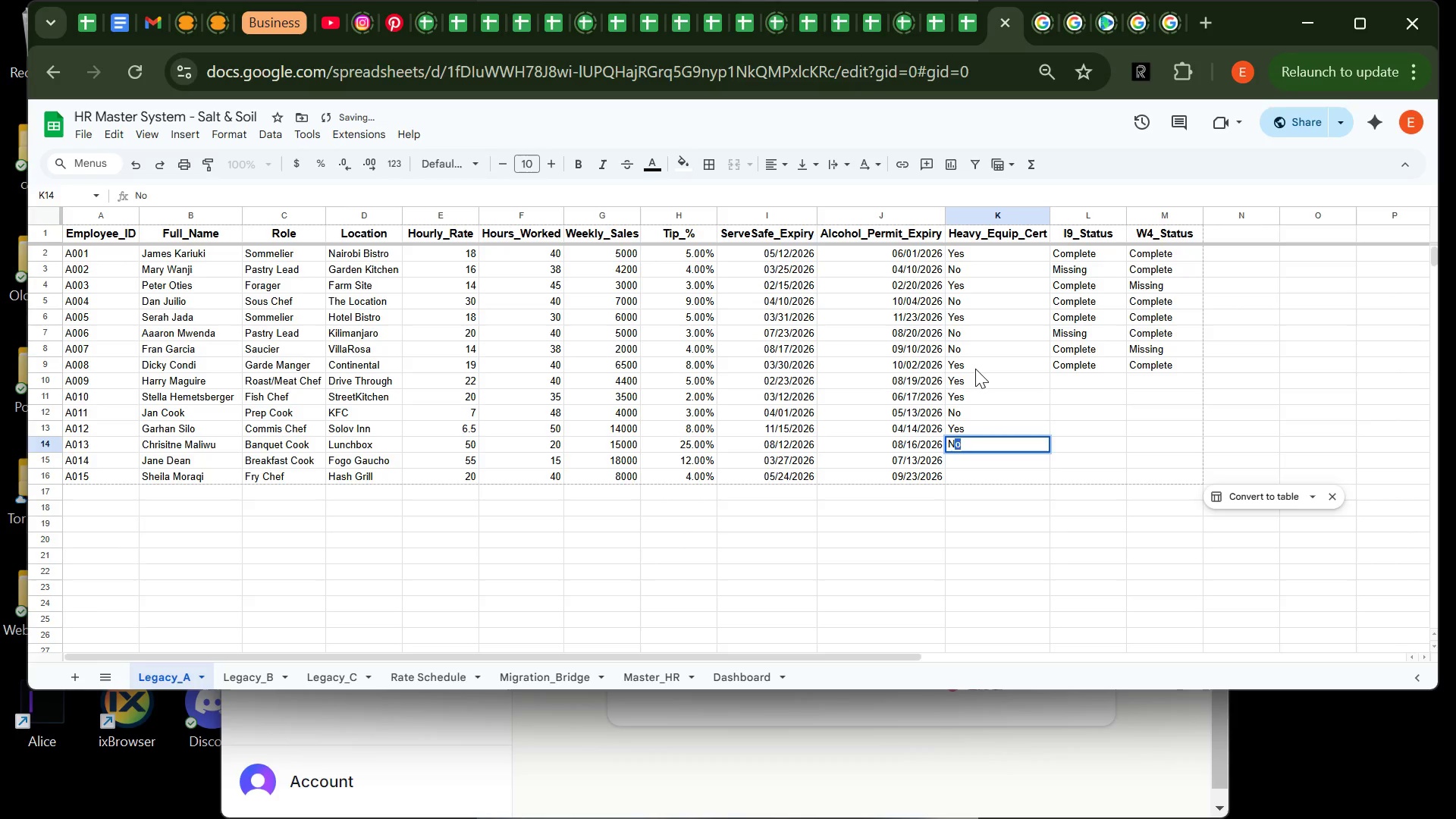 
key(CapsLock)
 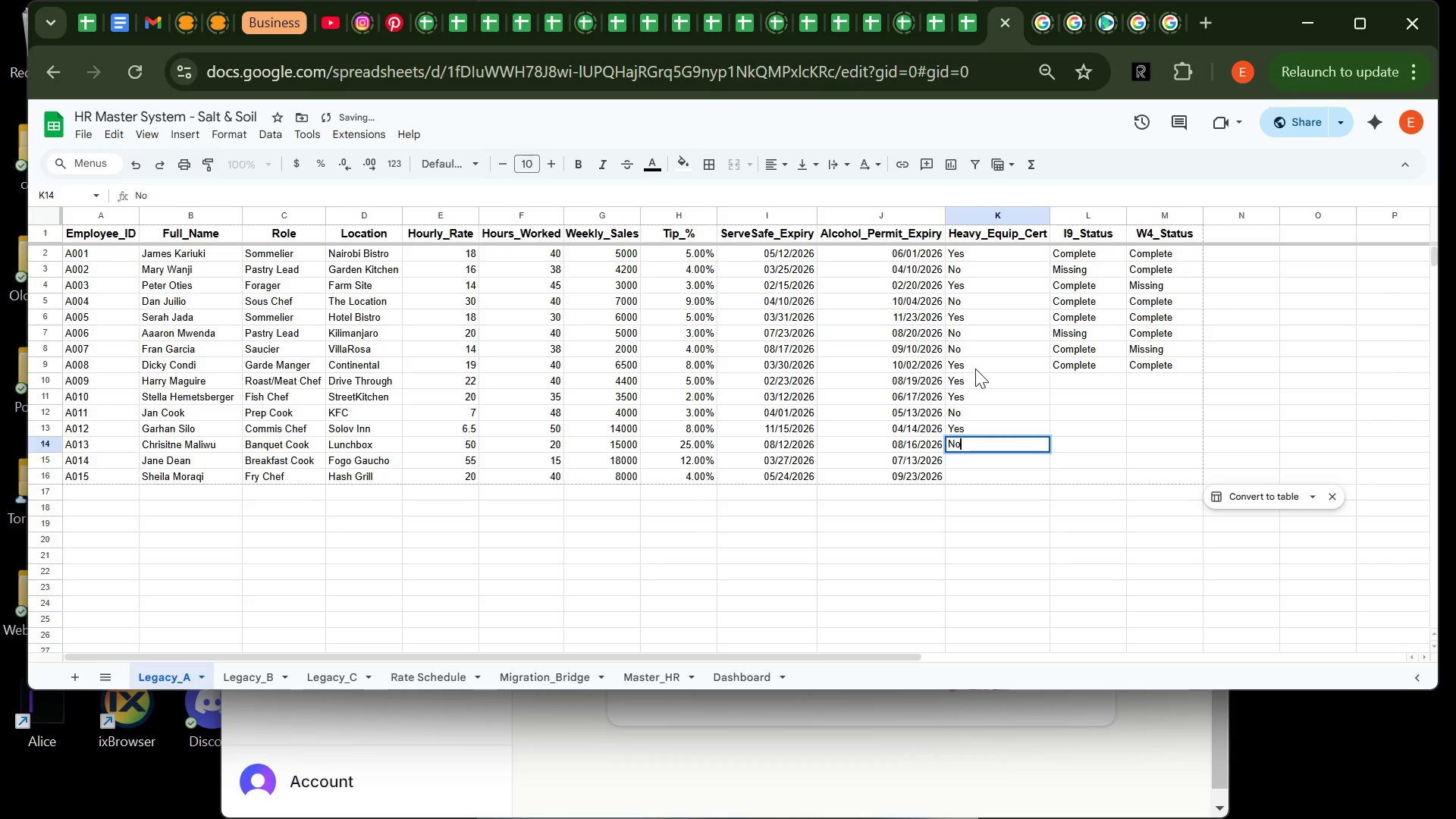 
key(O)
 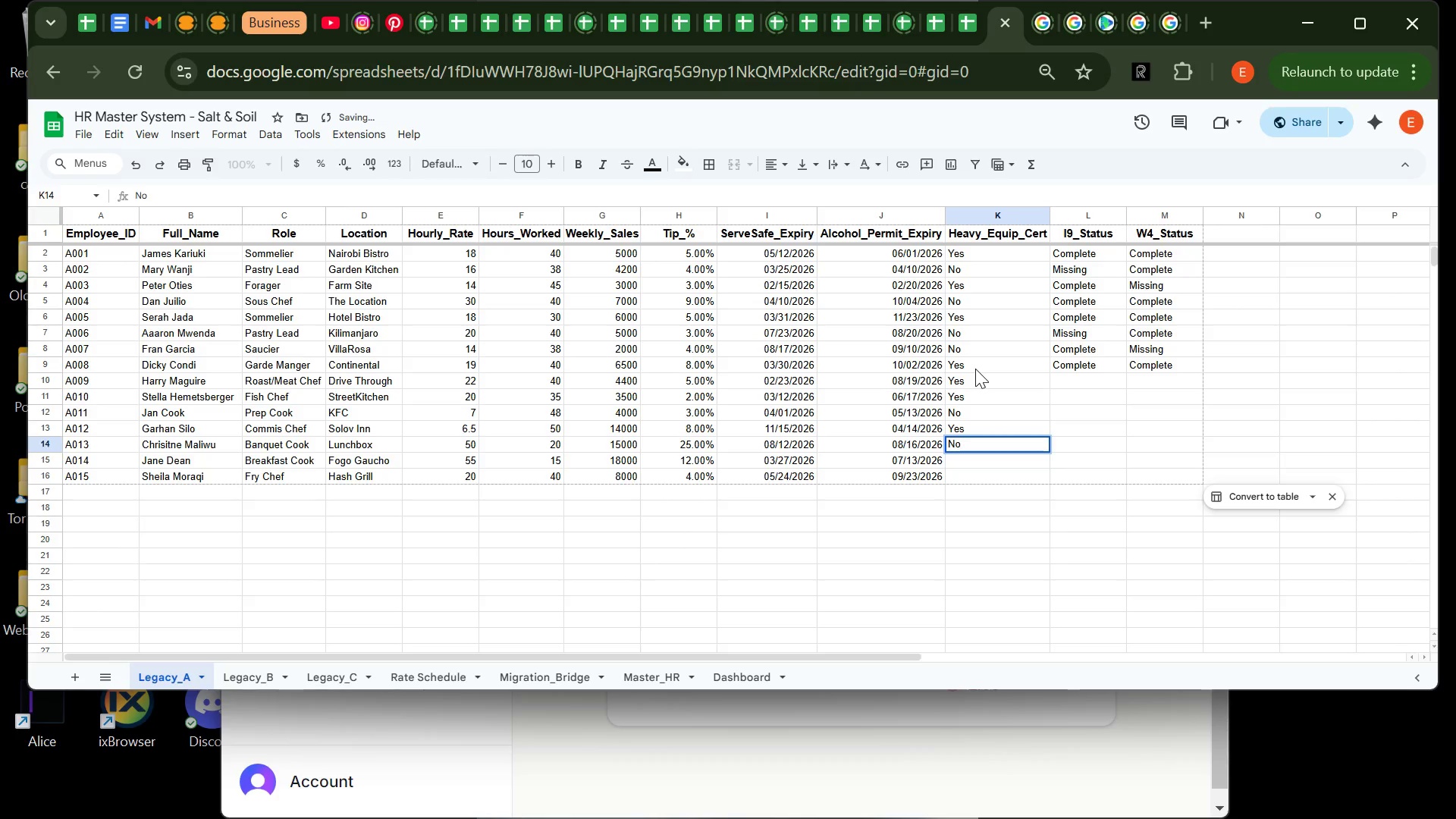 
key(Enter)
 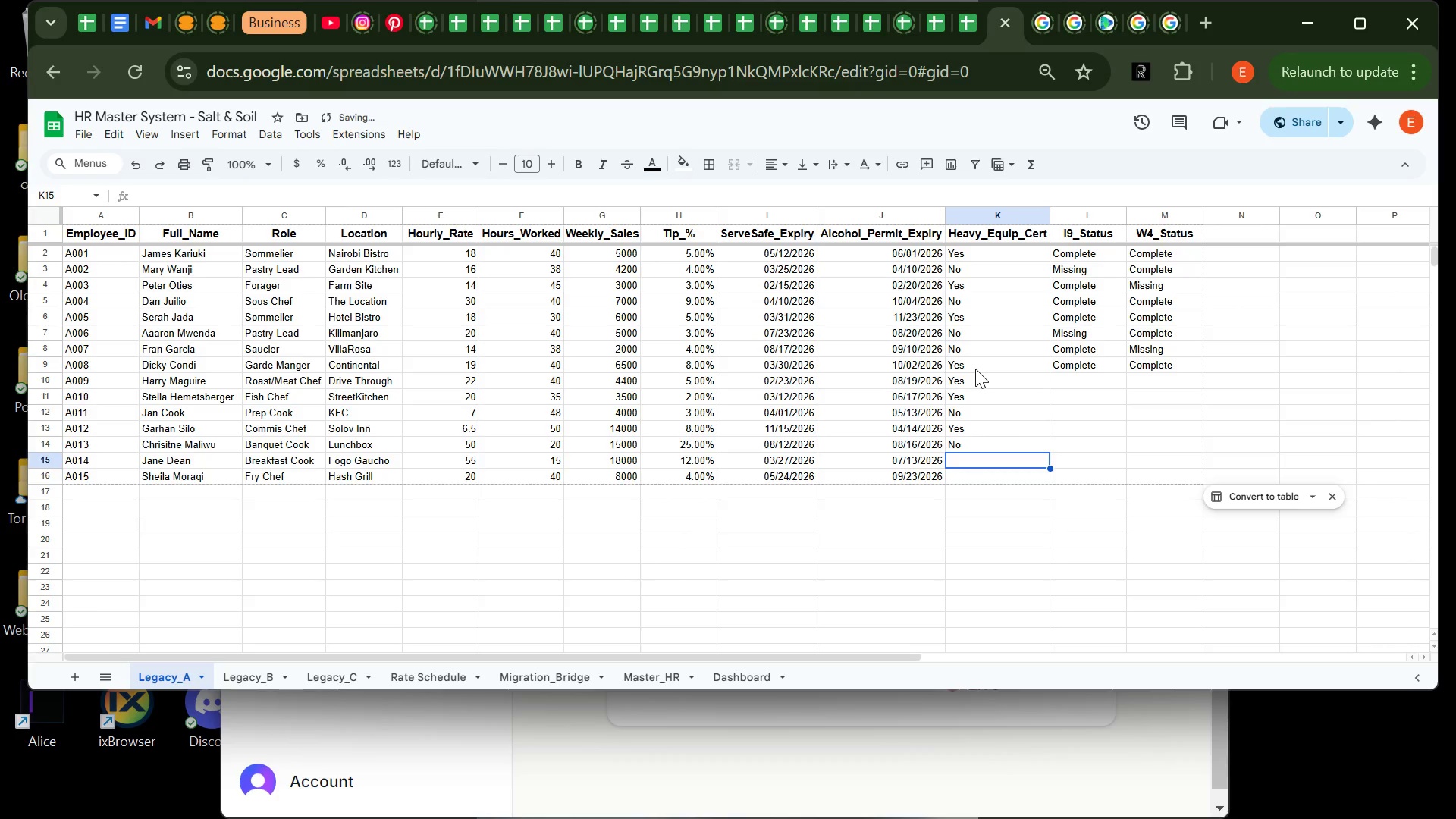 
key(CapsLock)
 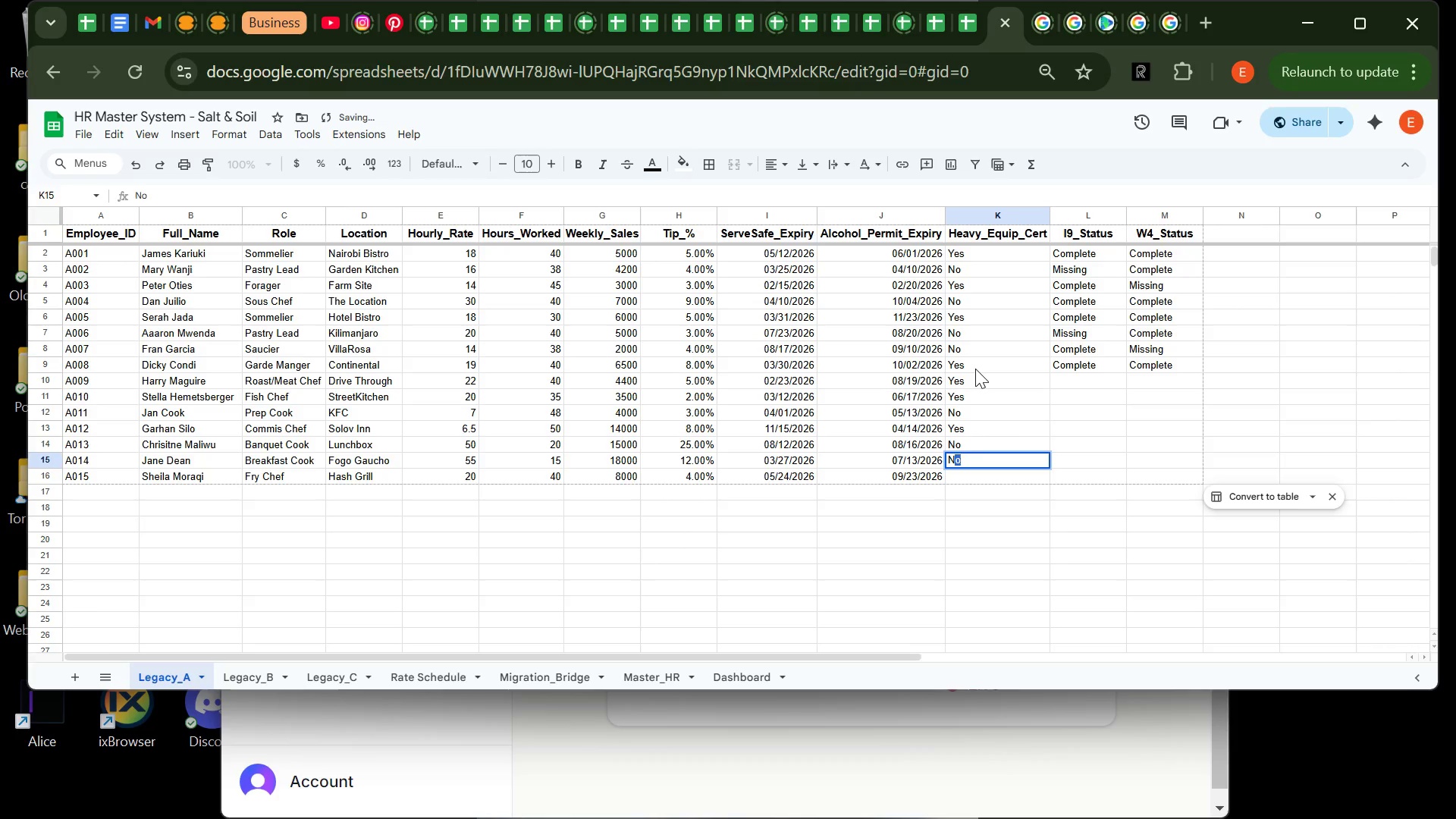 
key(N)
 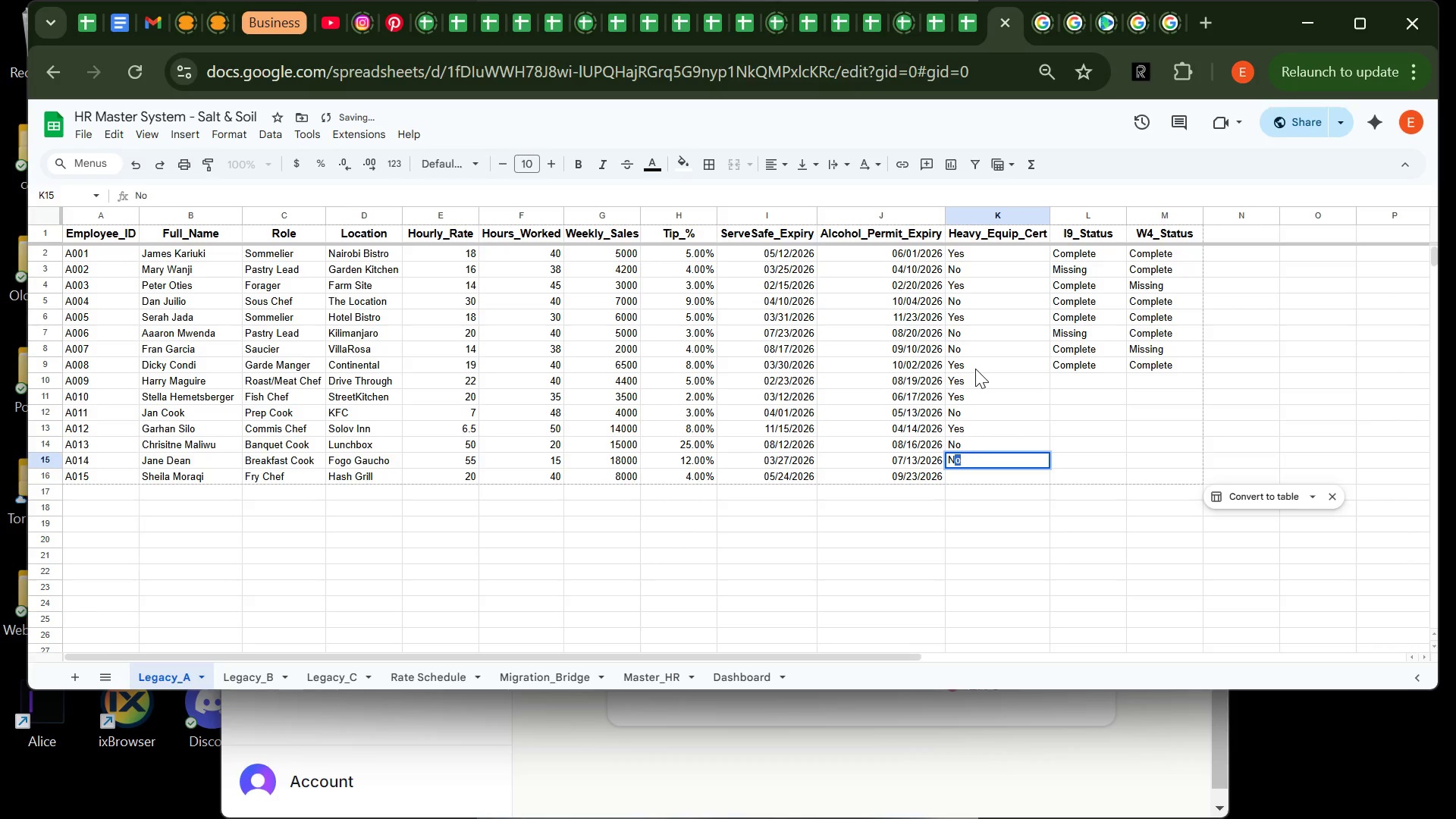 
key(CapsLock)
 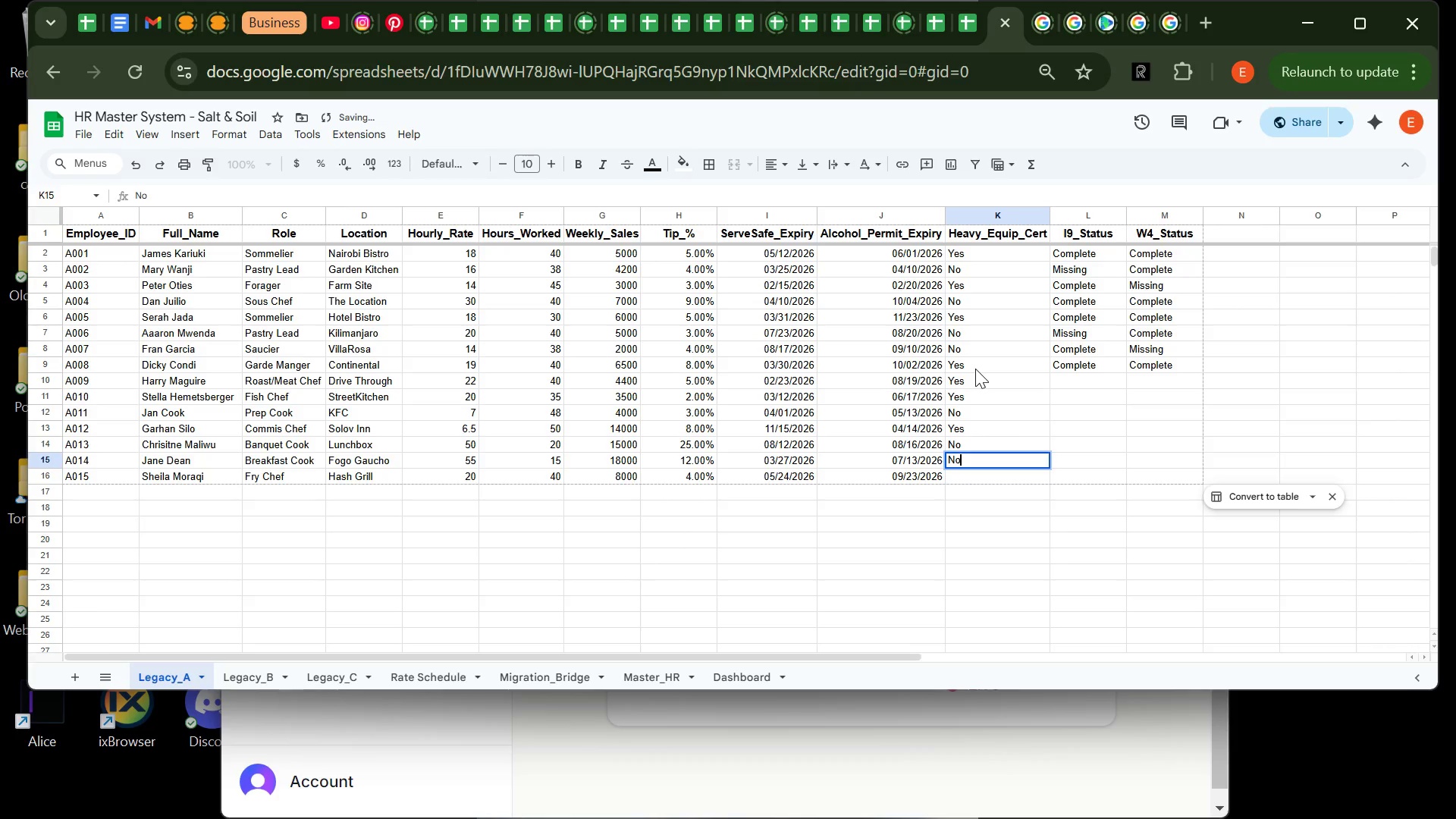 
key(O)
 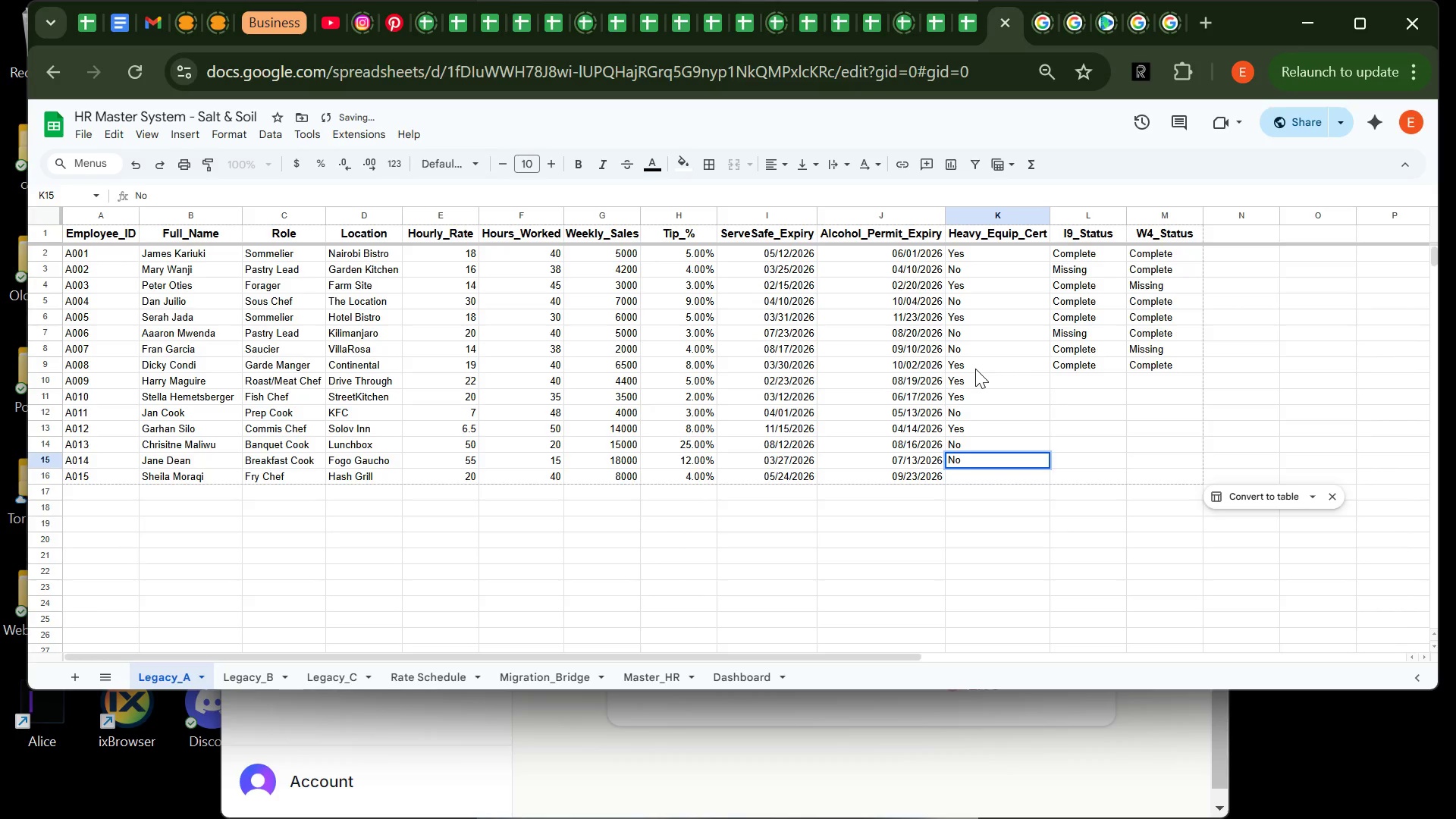 
key(Shift+ShiftRight)
 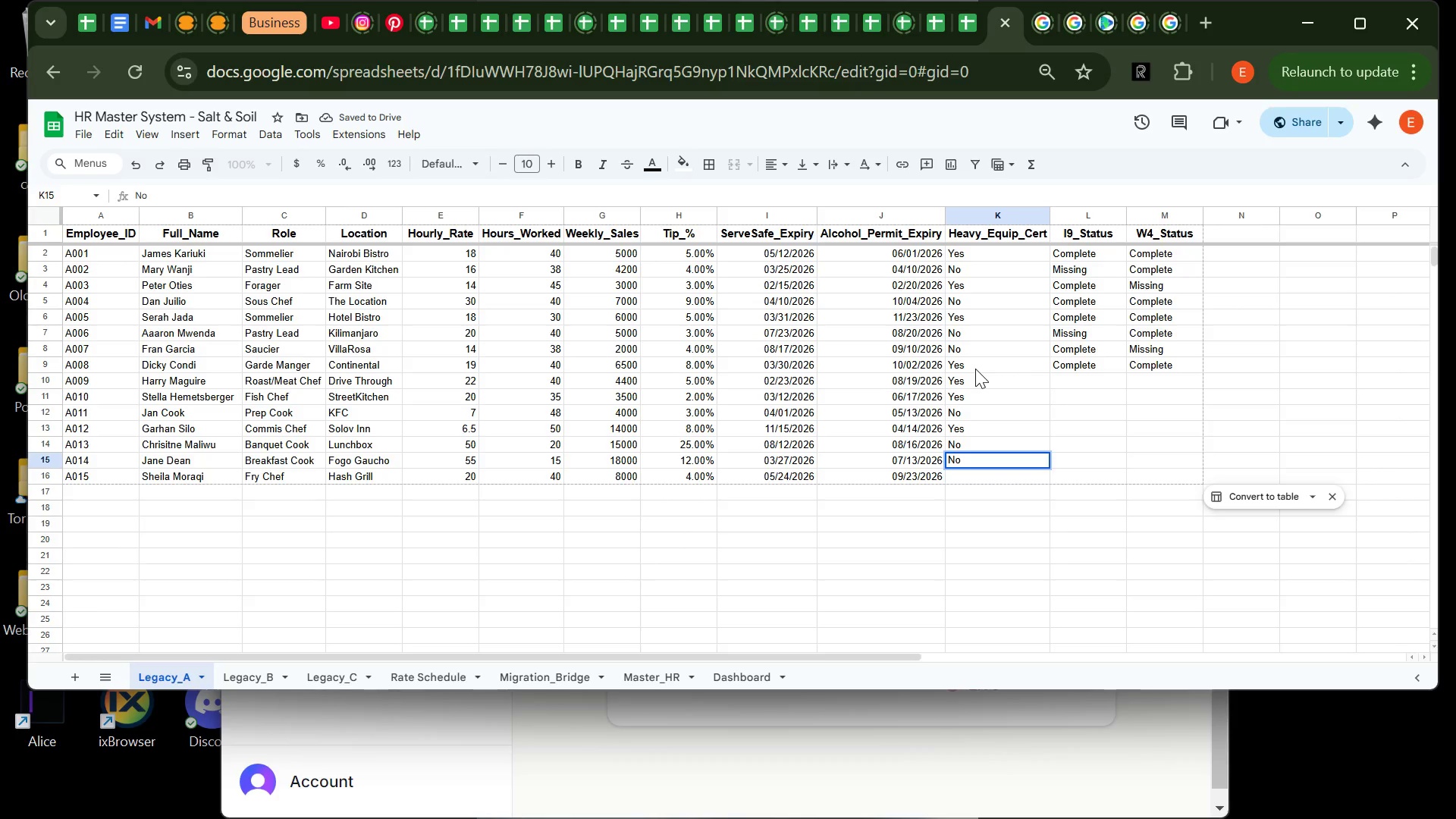 
key(Shift+ShiftRight)
 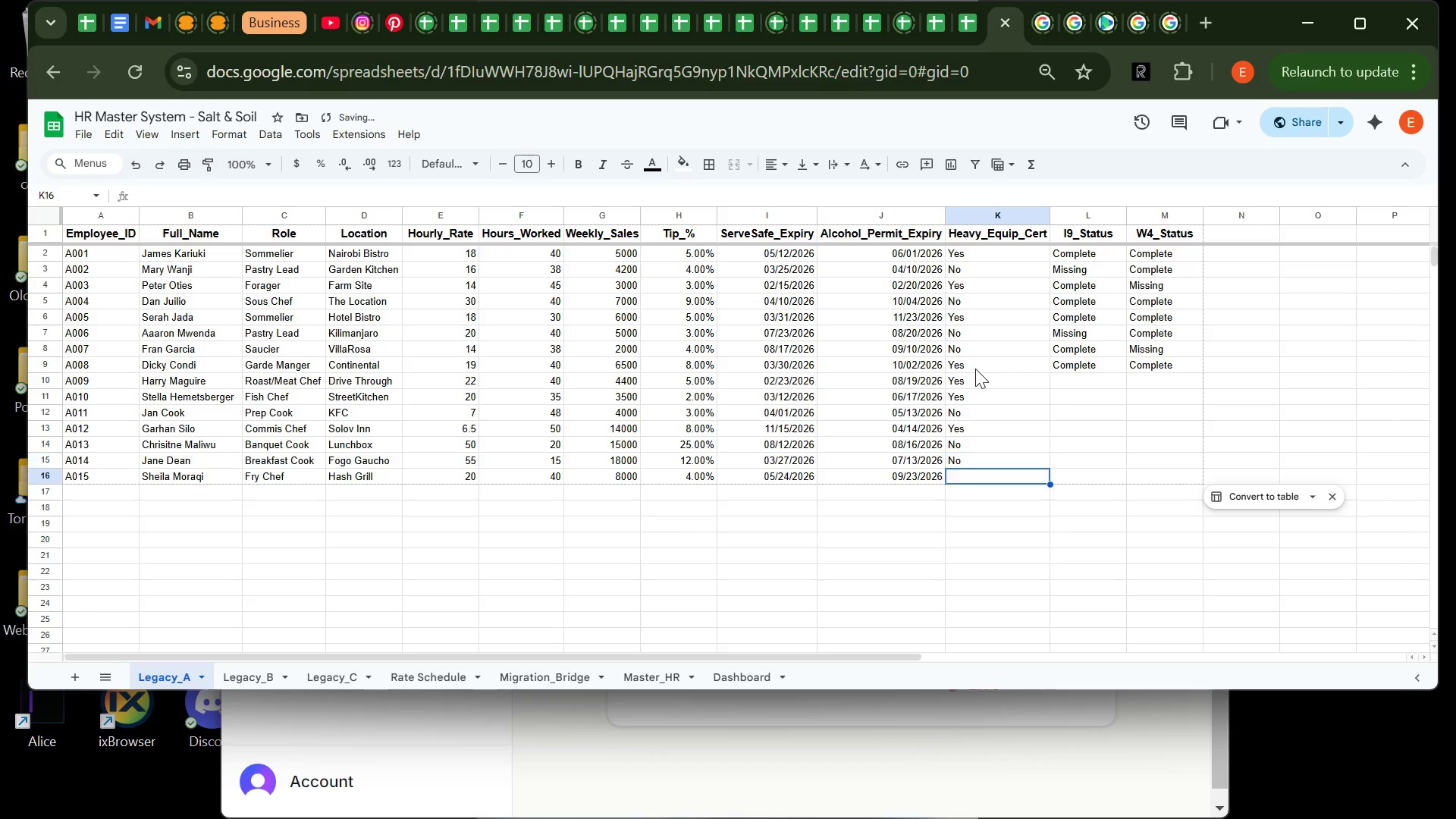 
key(Enter)
 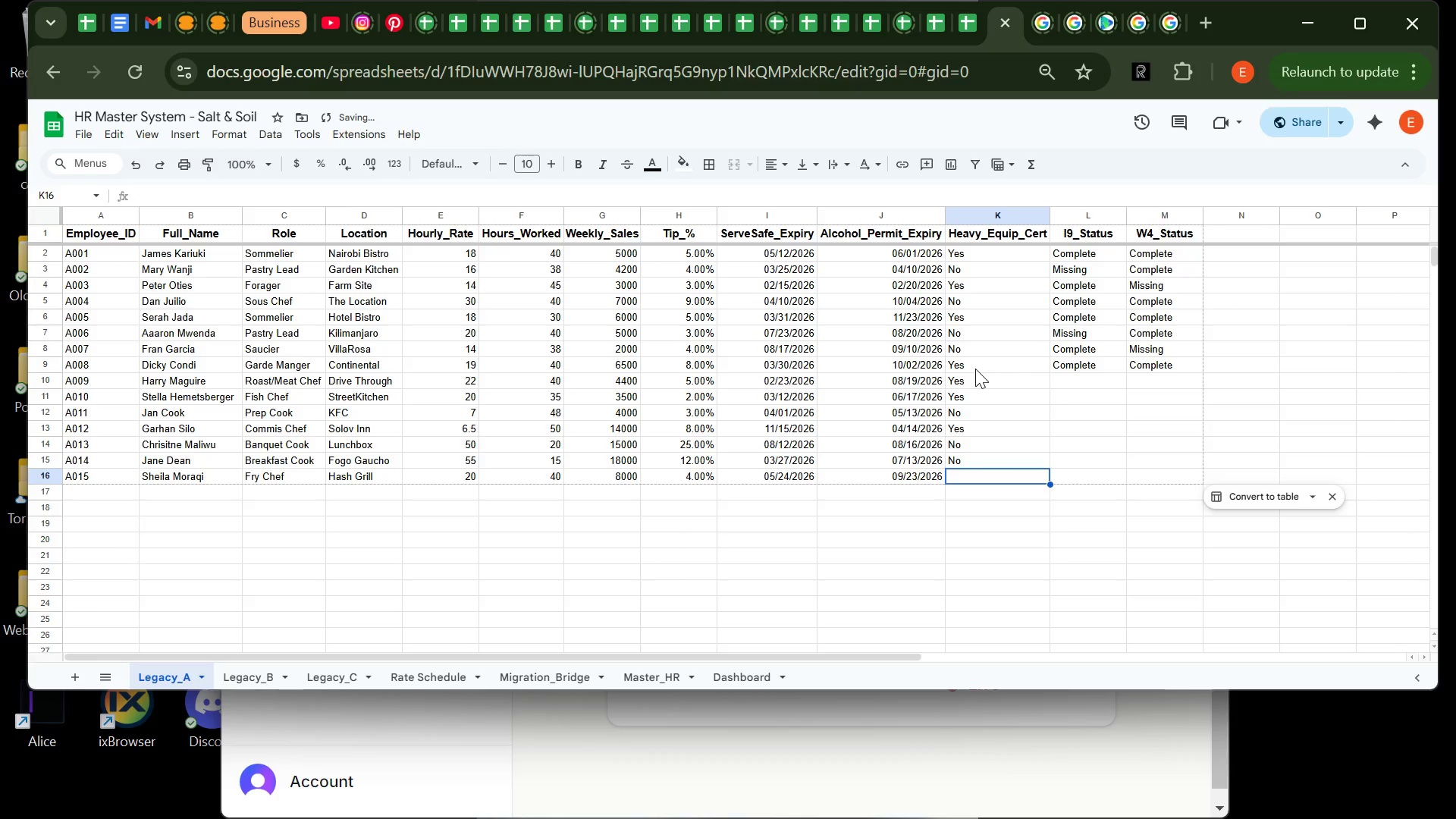 
type(Yes)
 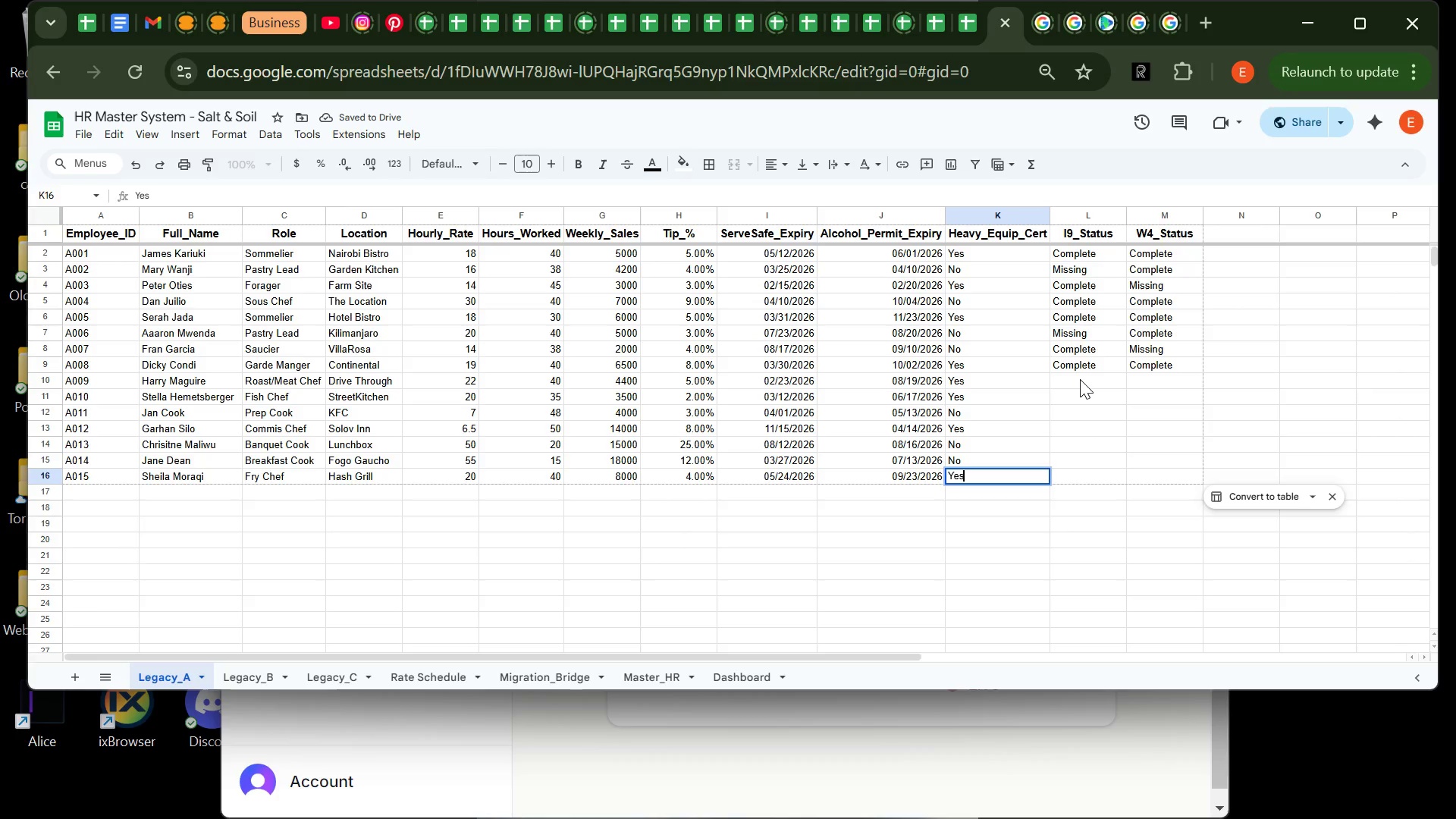 
left_click([1080, 379])
 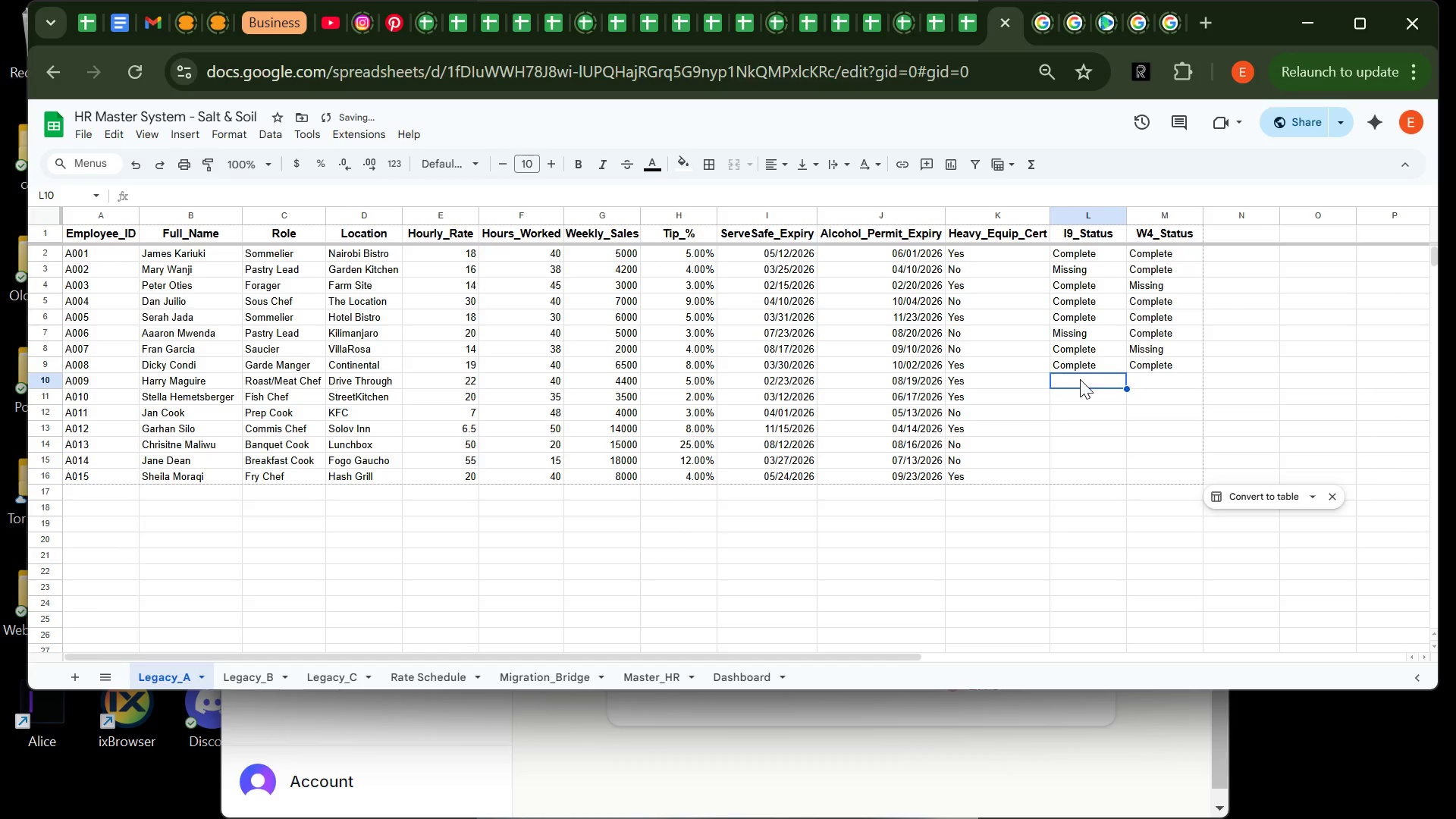 
type(Missing)
 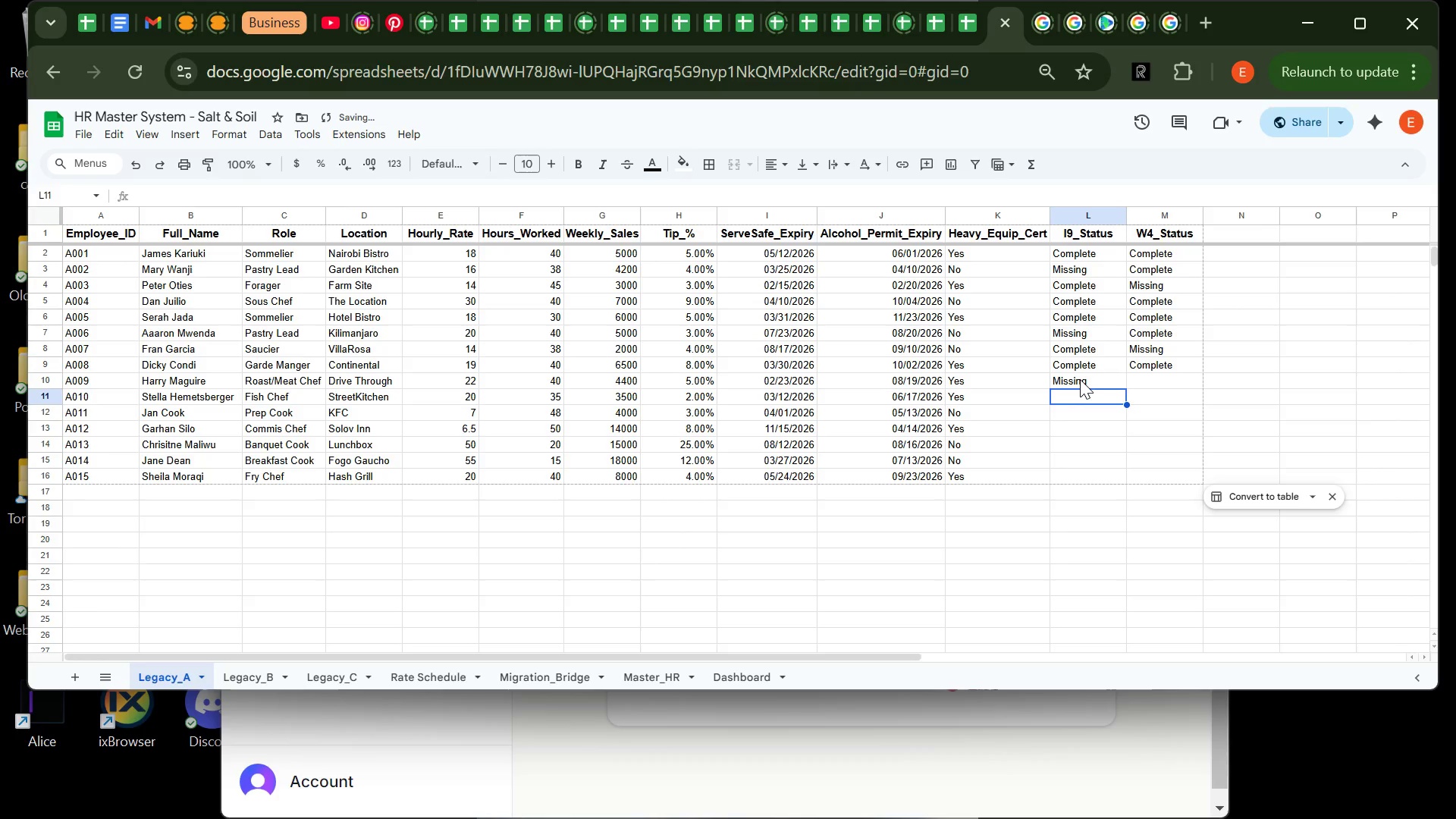 
key(Enter)
 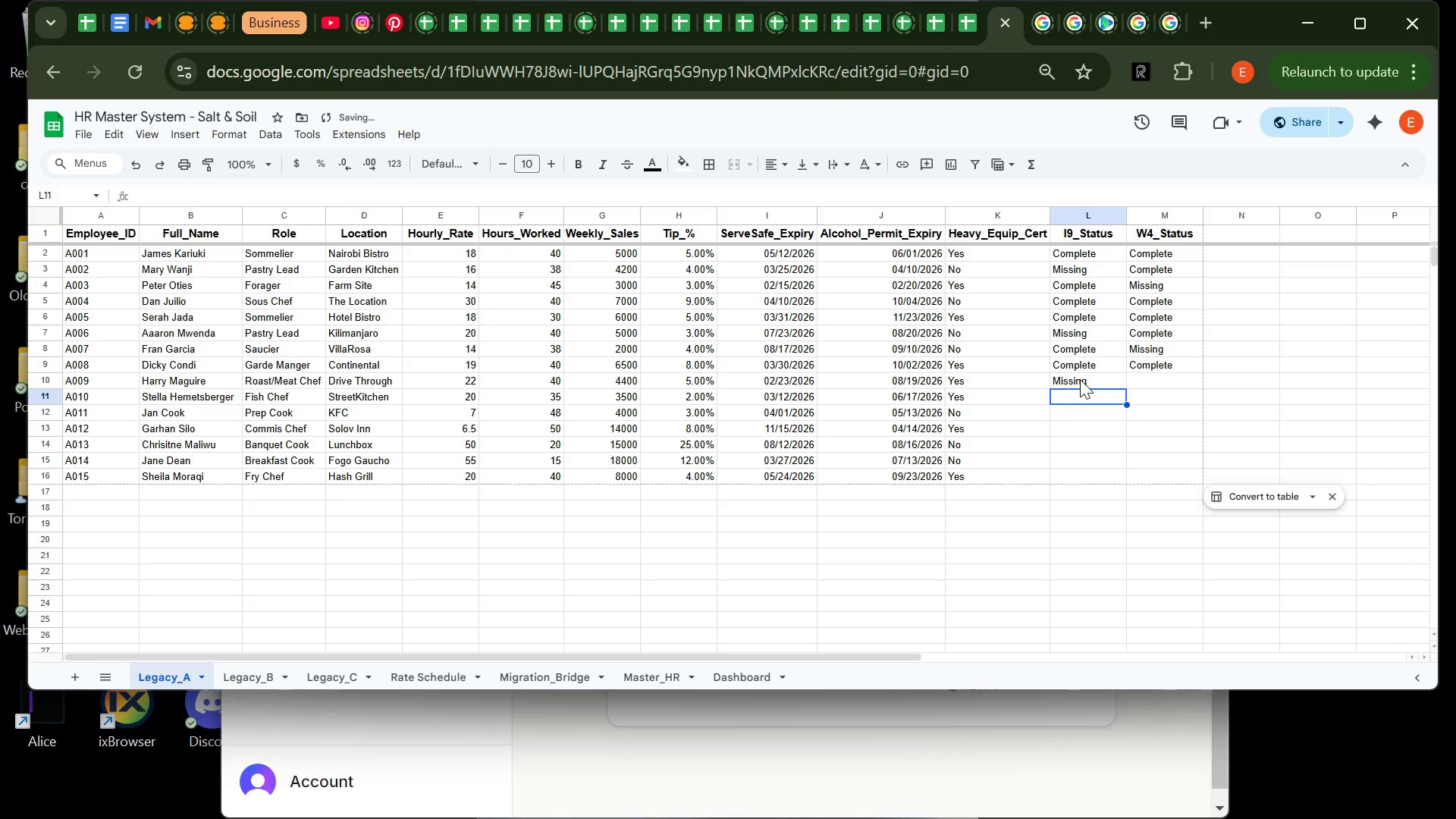 
type(Missing)
 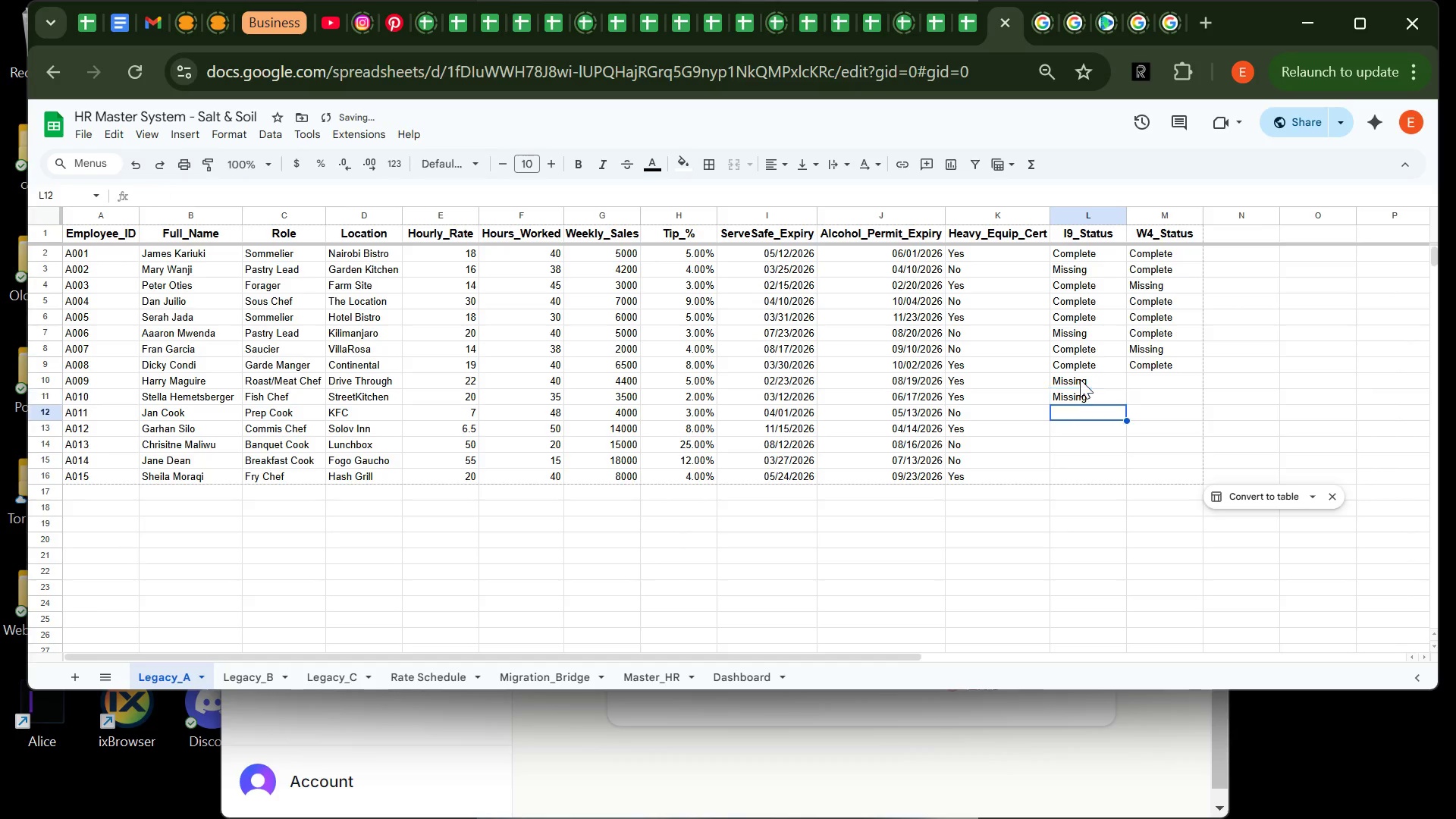 
key(Enter)
 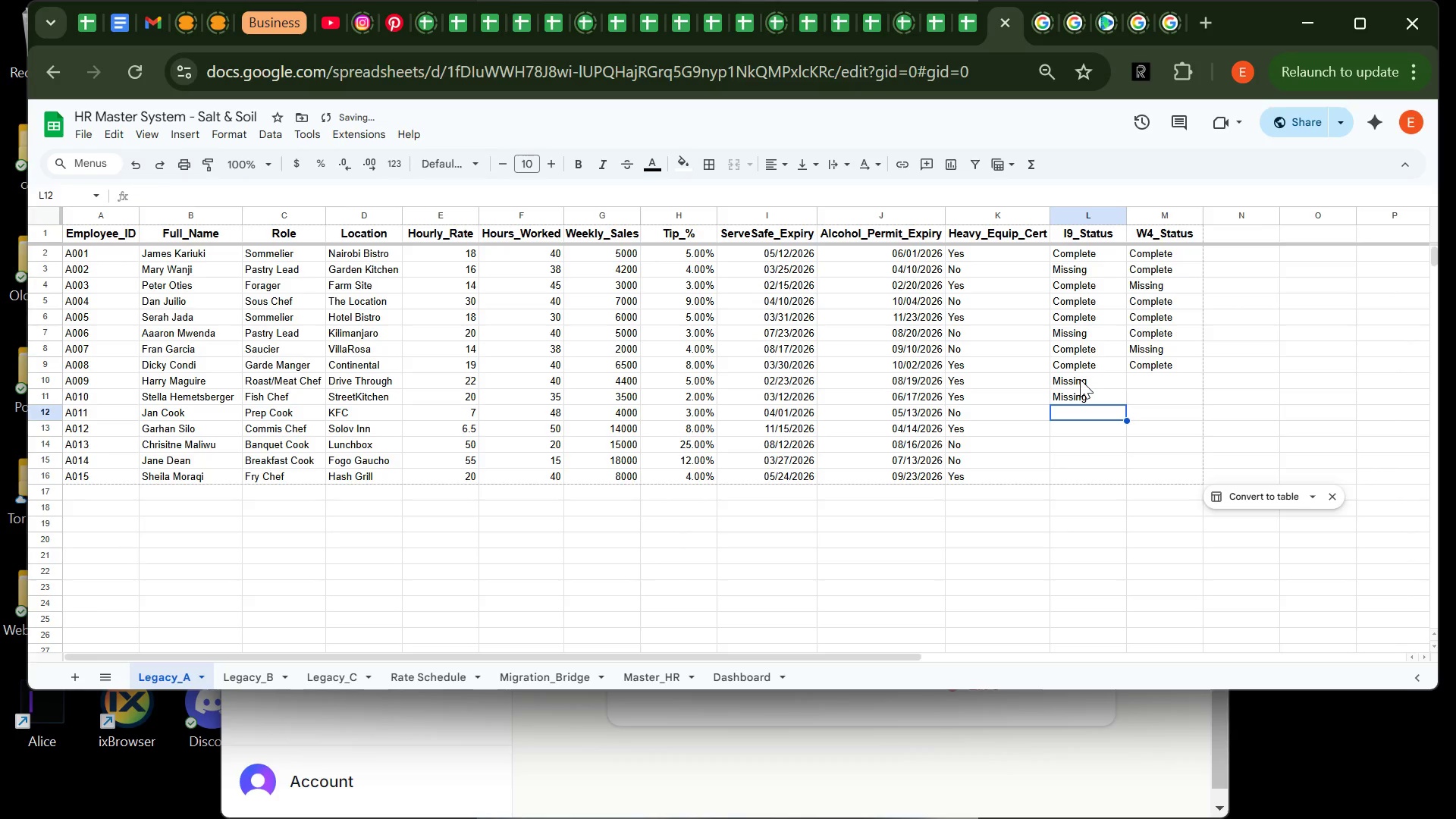 
type(Complete)
 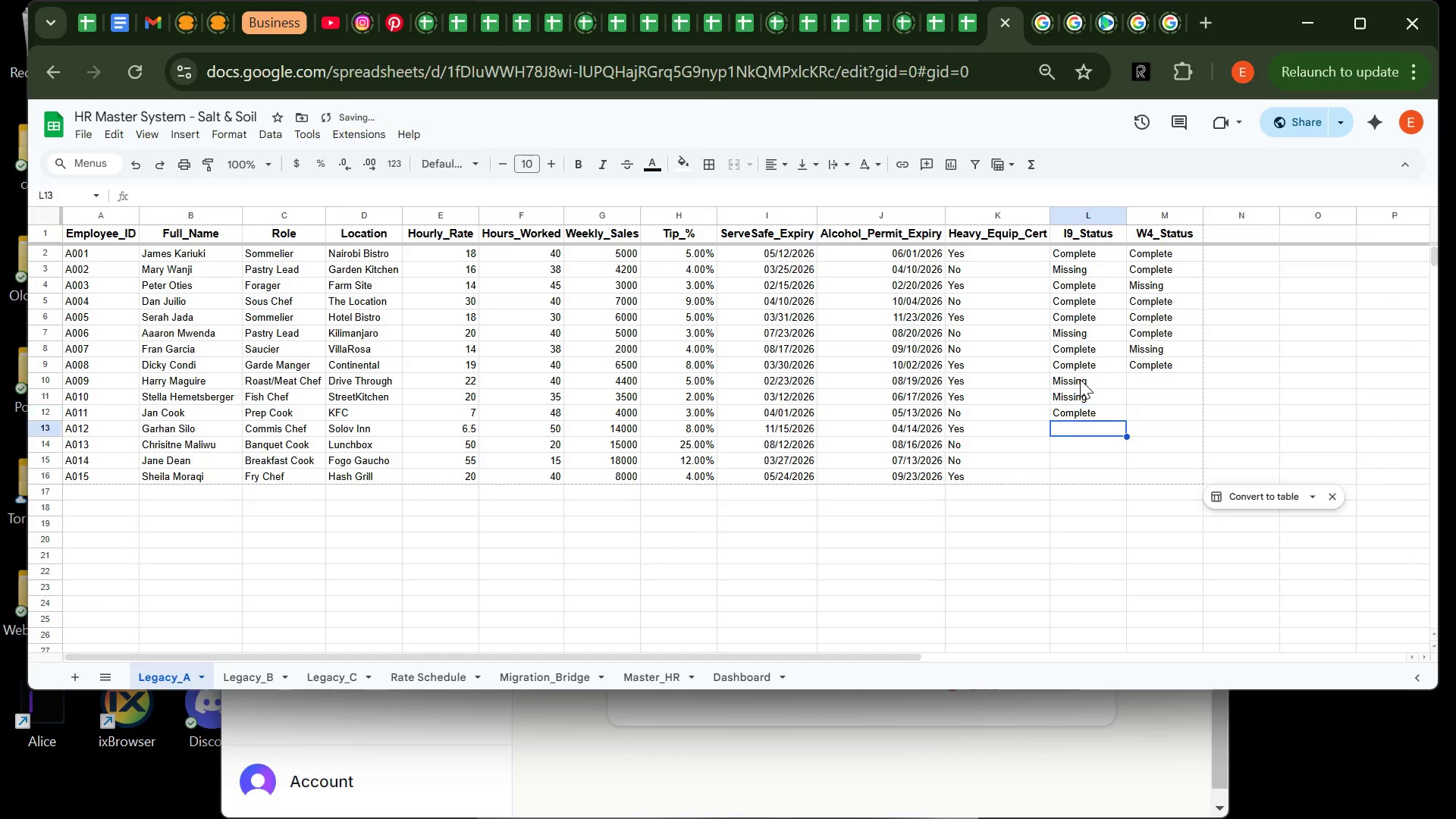 
key(Enter)
 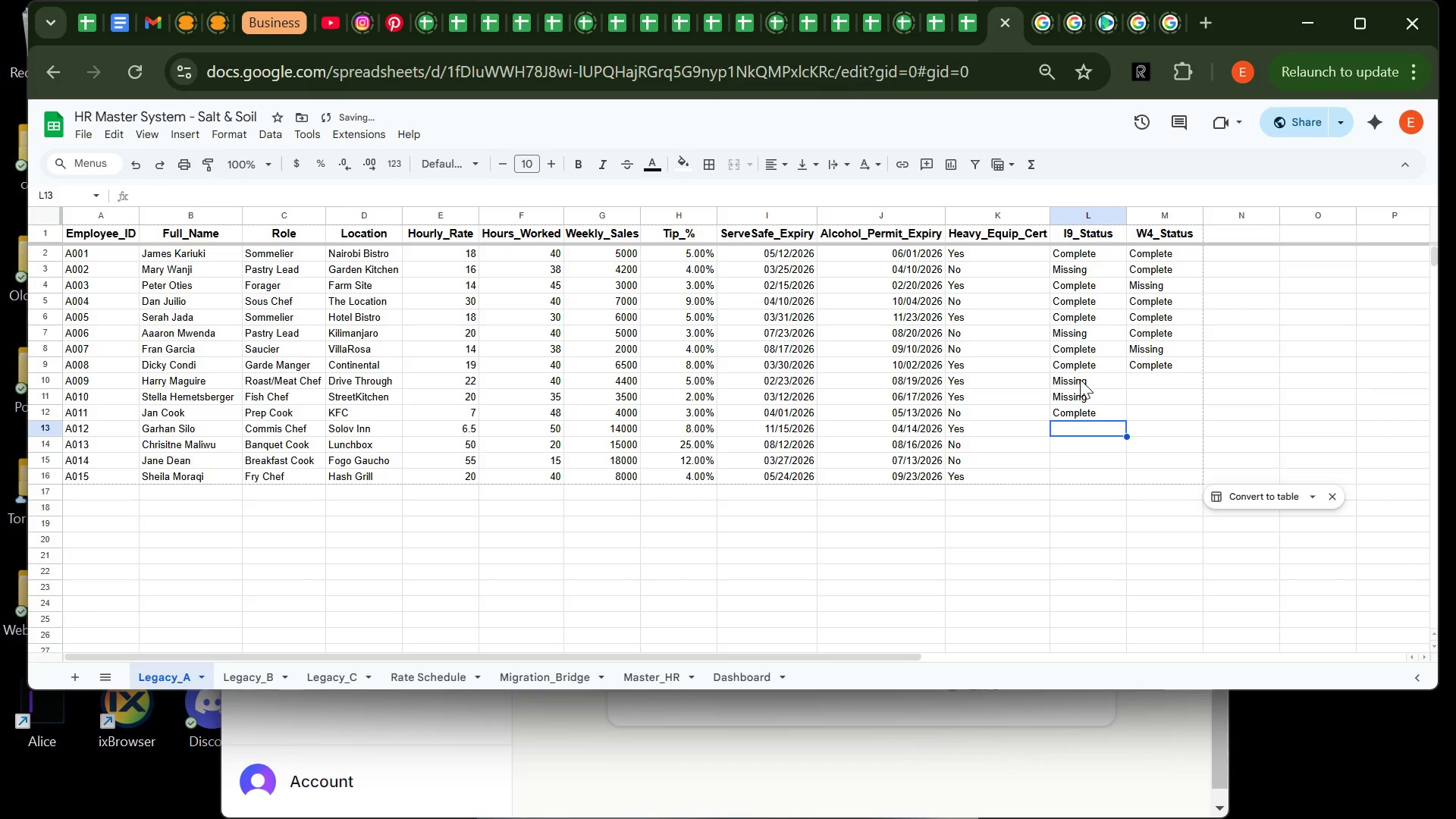 
type(Complete)
 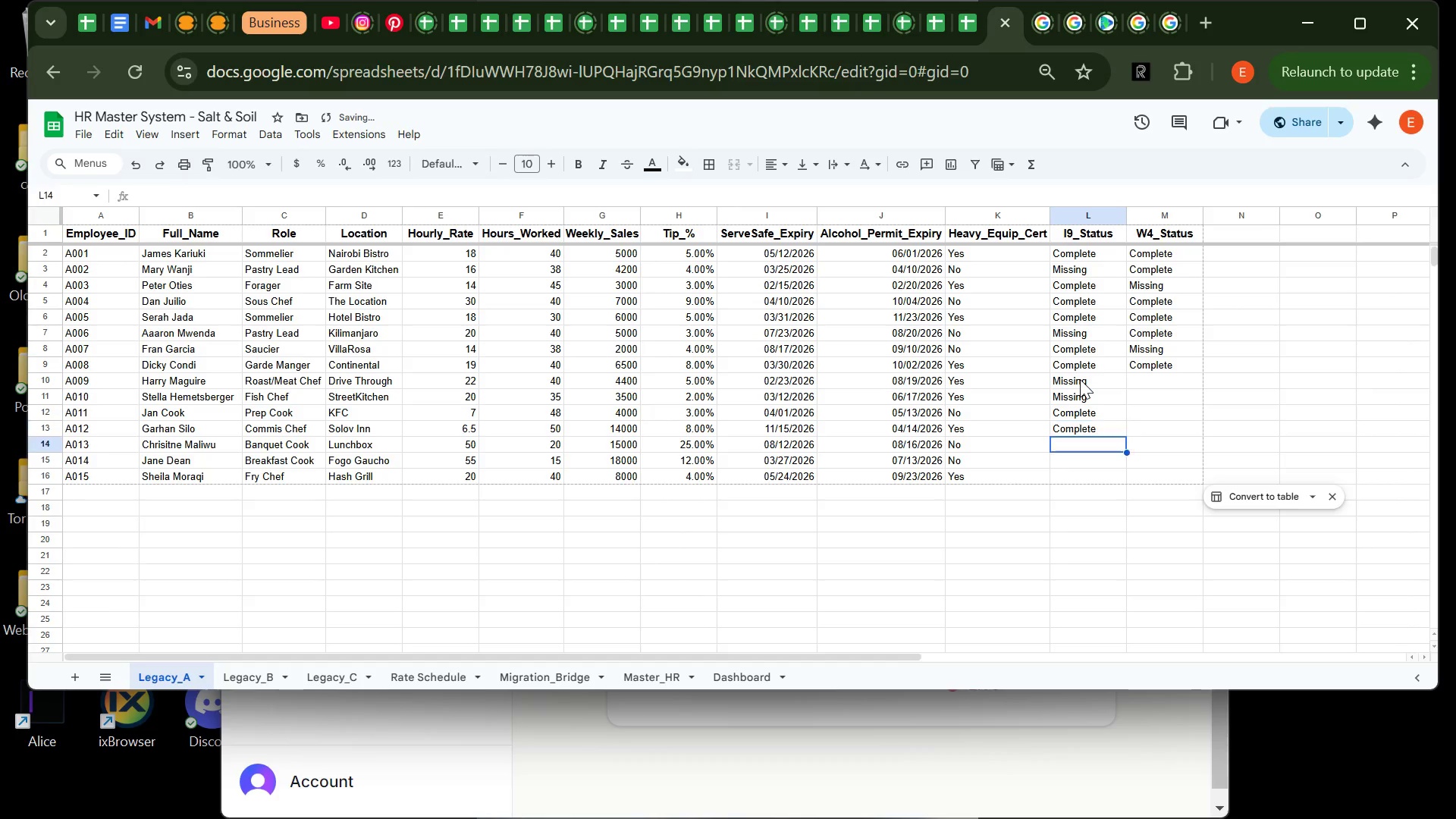 
key(Enter)
 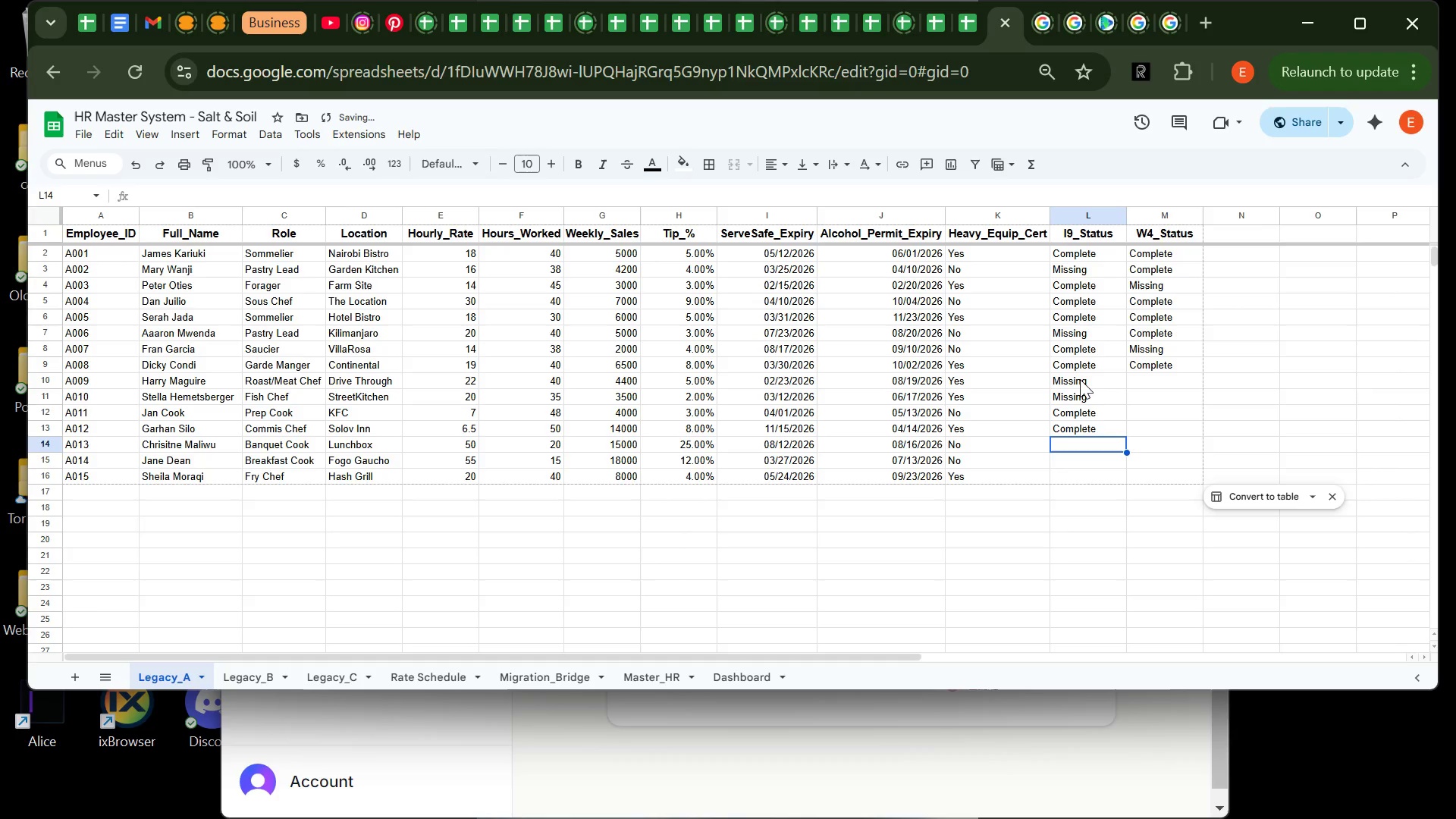 
type(Missing)
 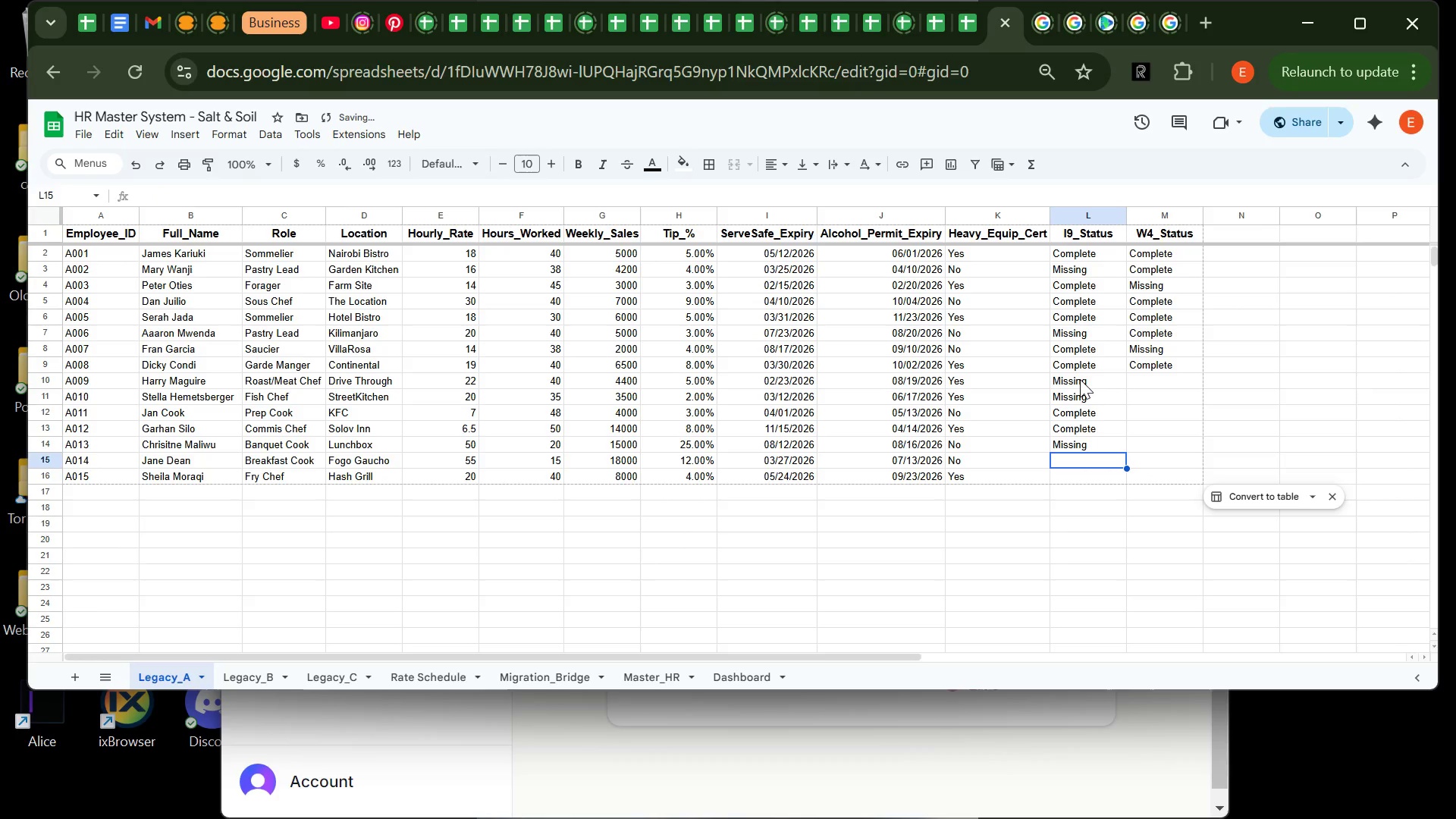 
key(Enter)
 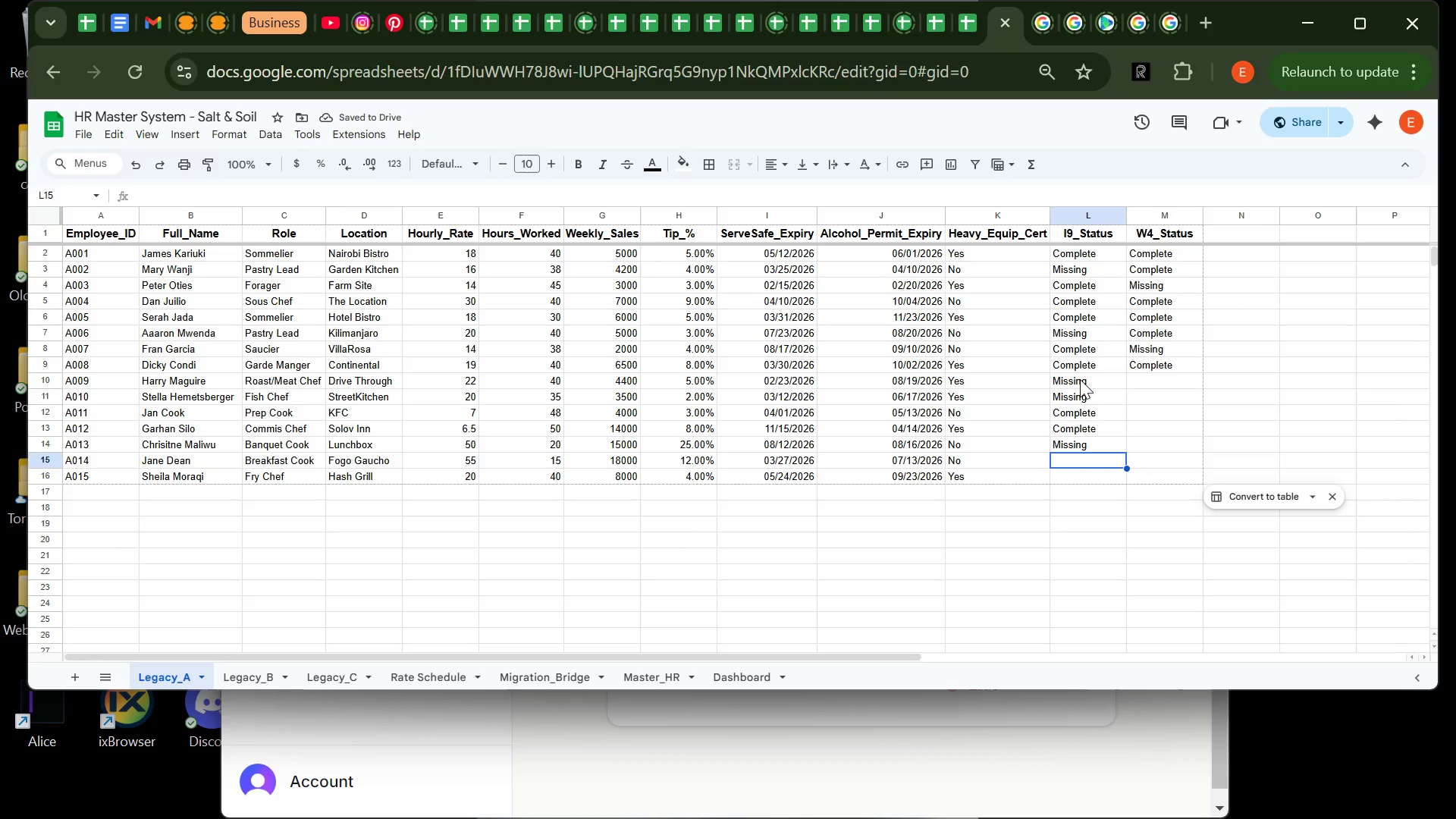 
wait(8.27)
 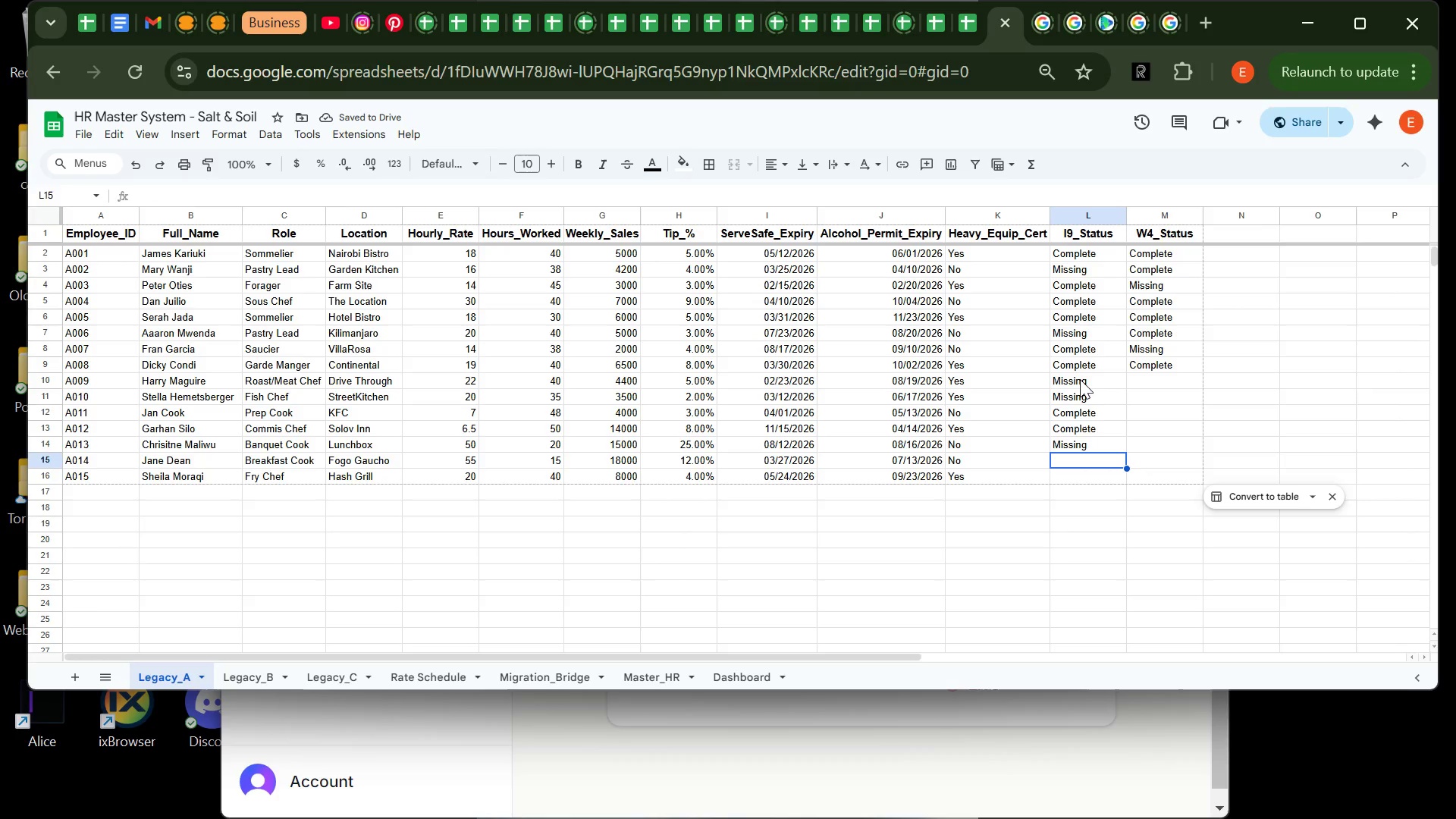 
type(Complete)
 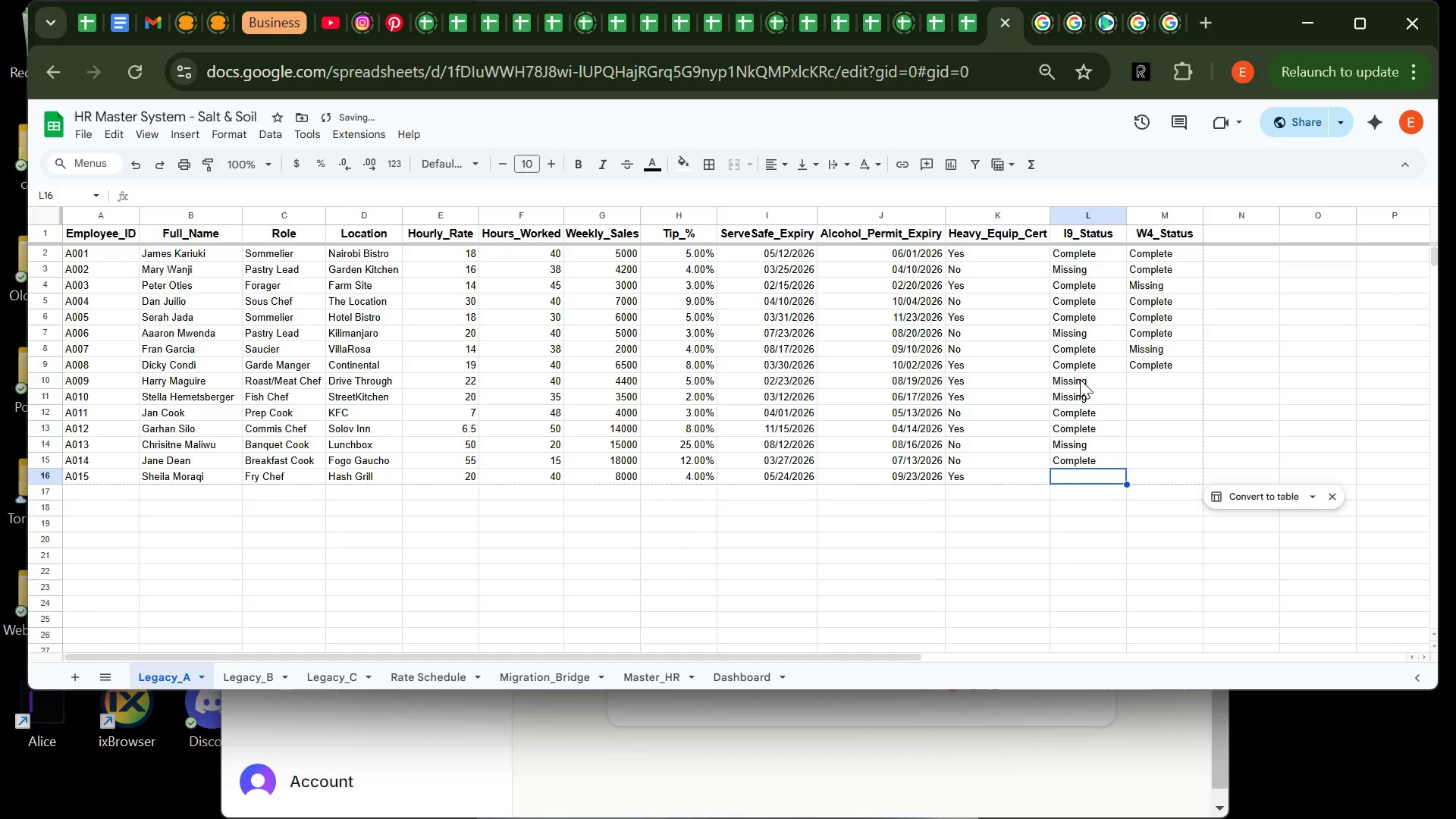 
key(Enter)
 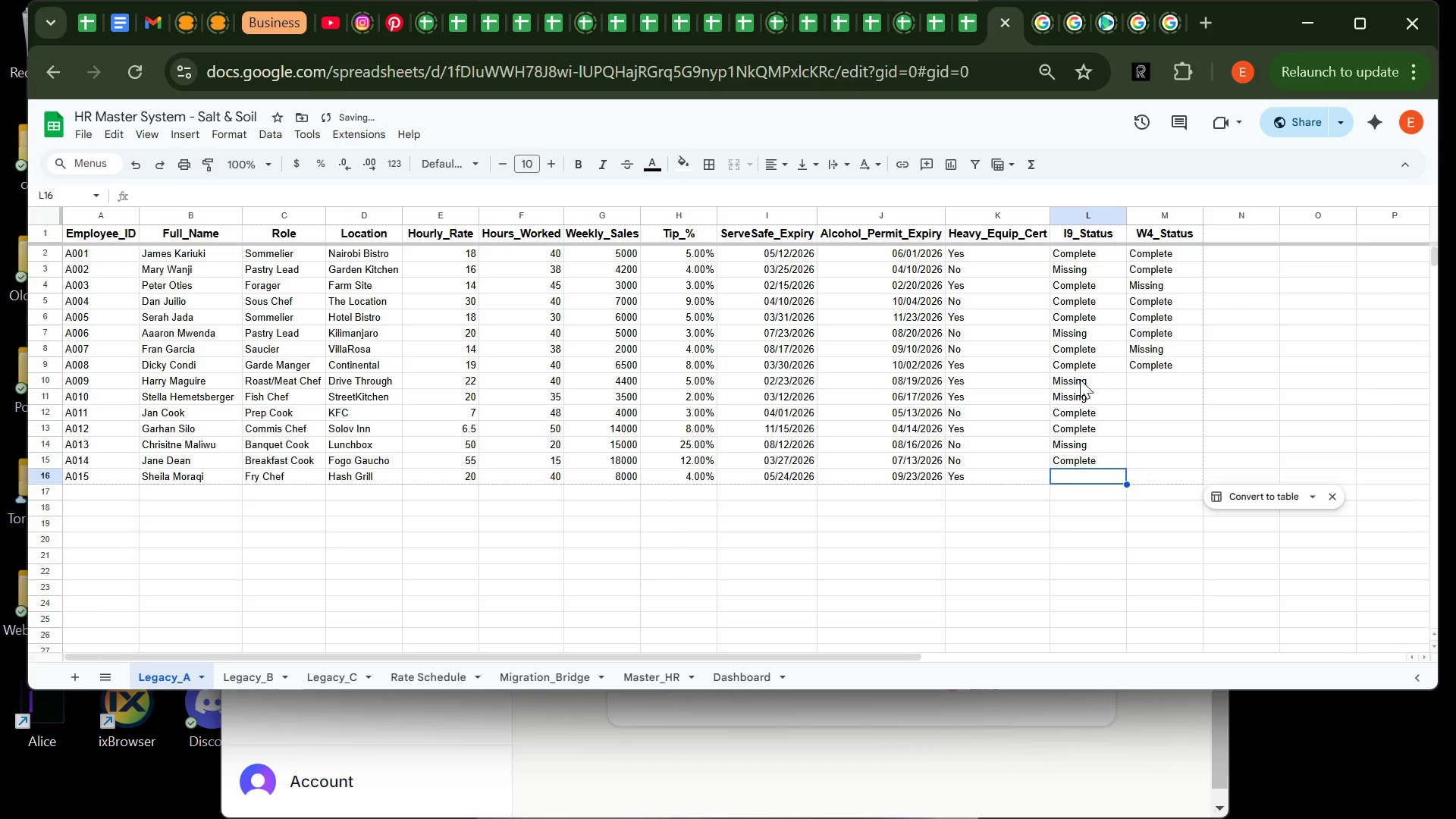 
type(Missing)
 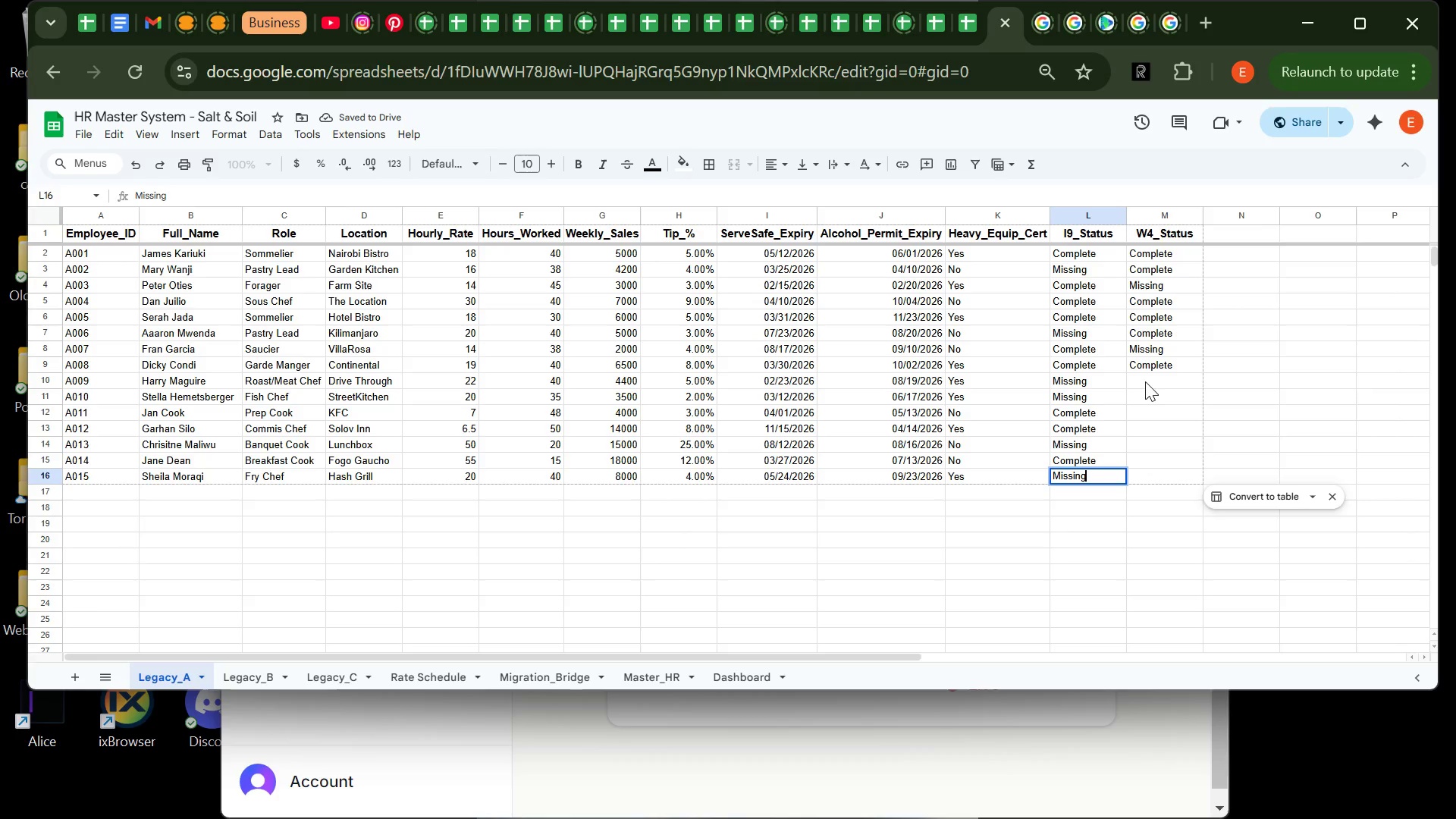 
left_click([1145, 381])
 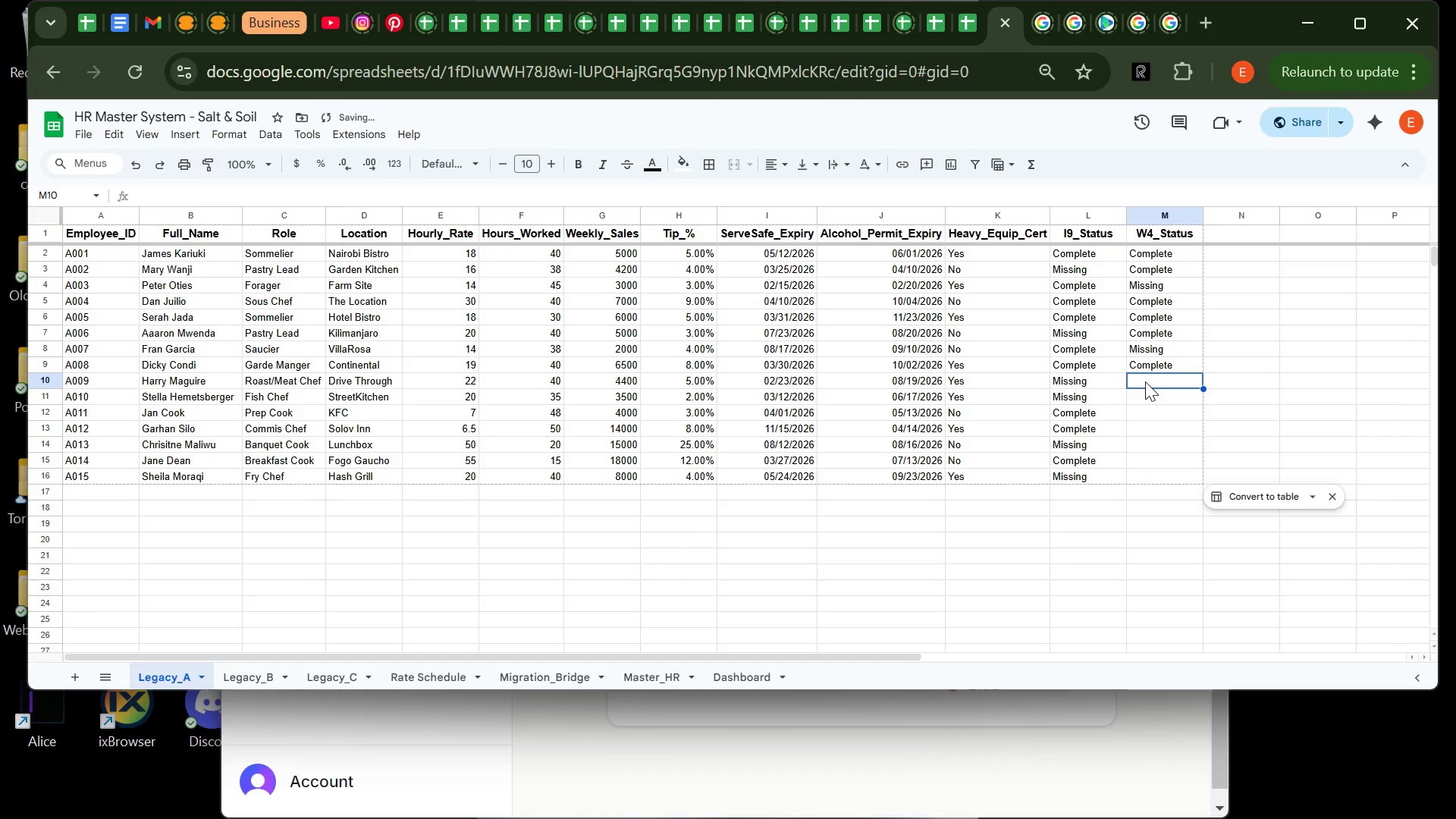 
type(Complete)
 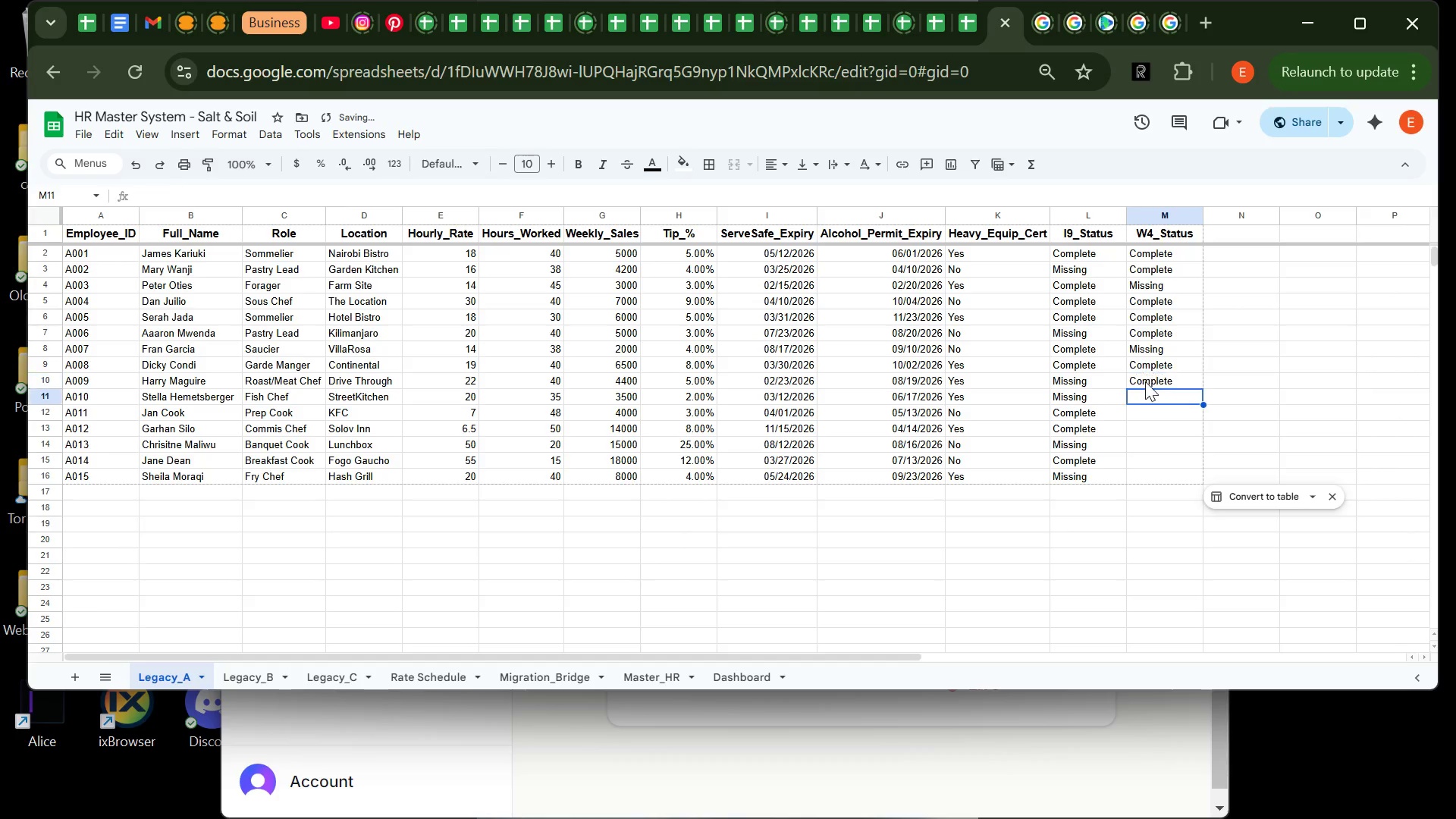 
key(Enter)
 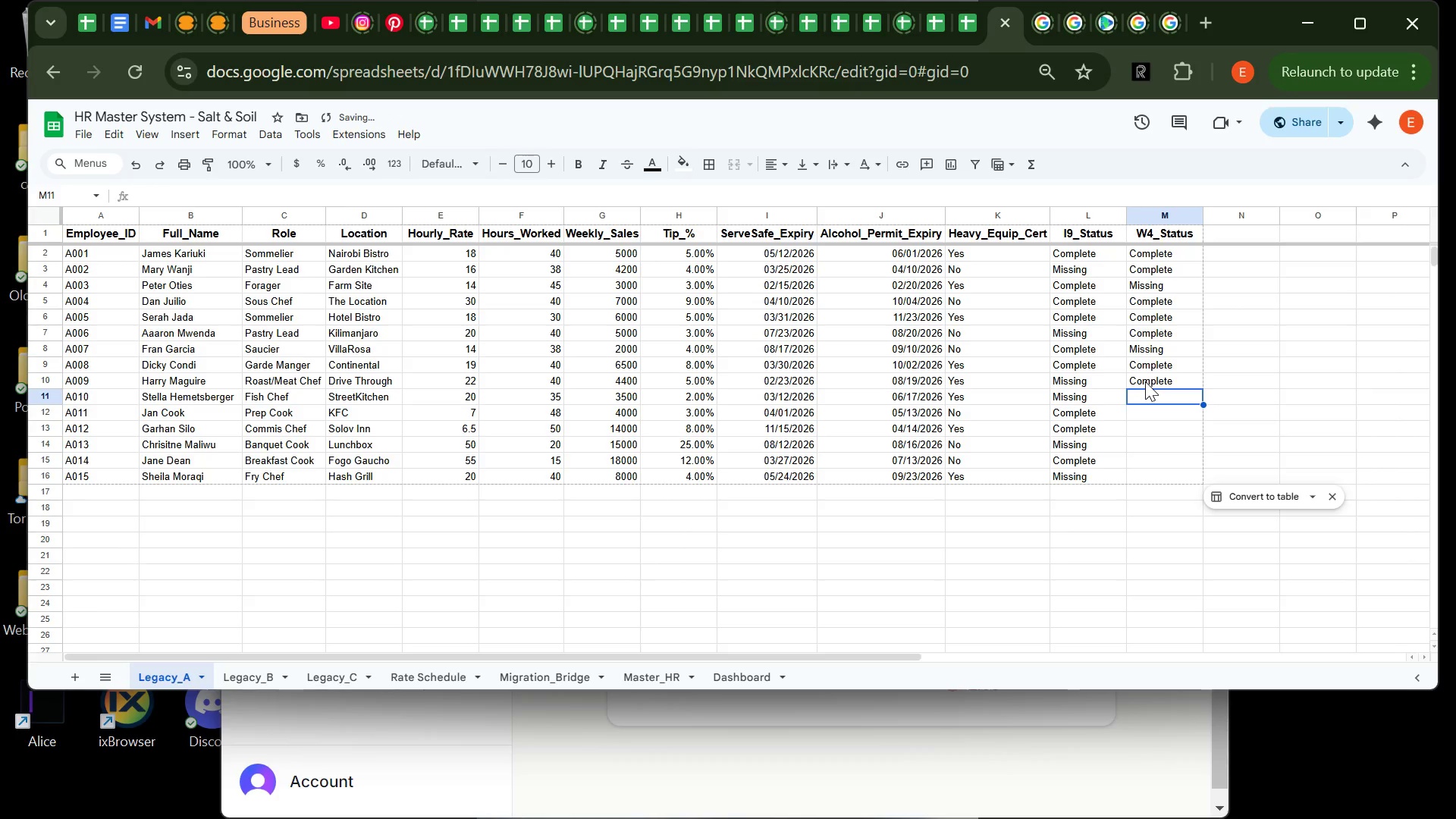 
type(Complete)
 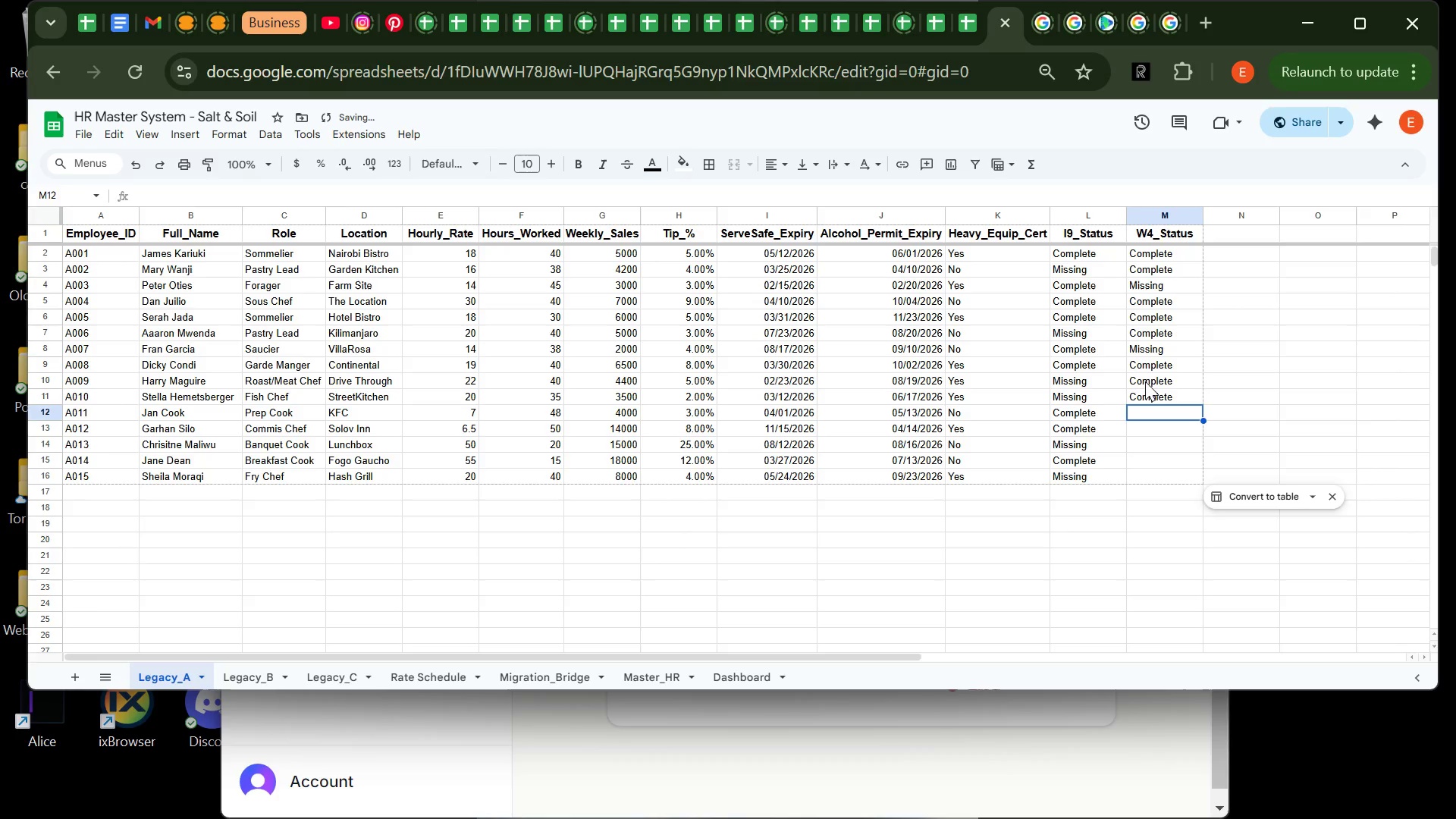 
key(Enter)
 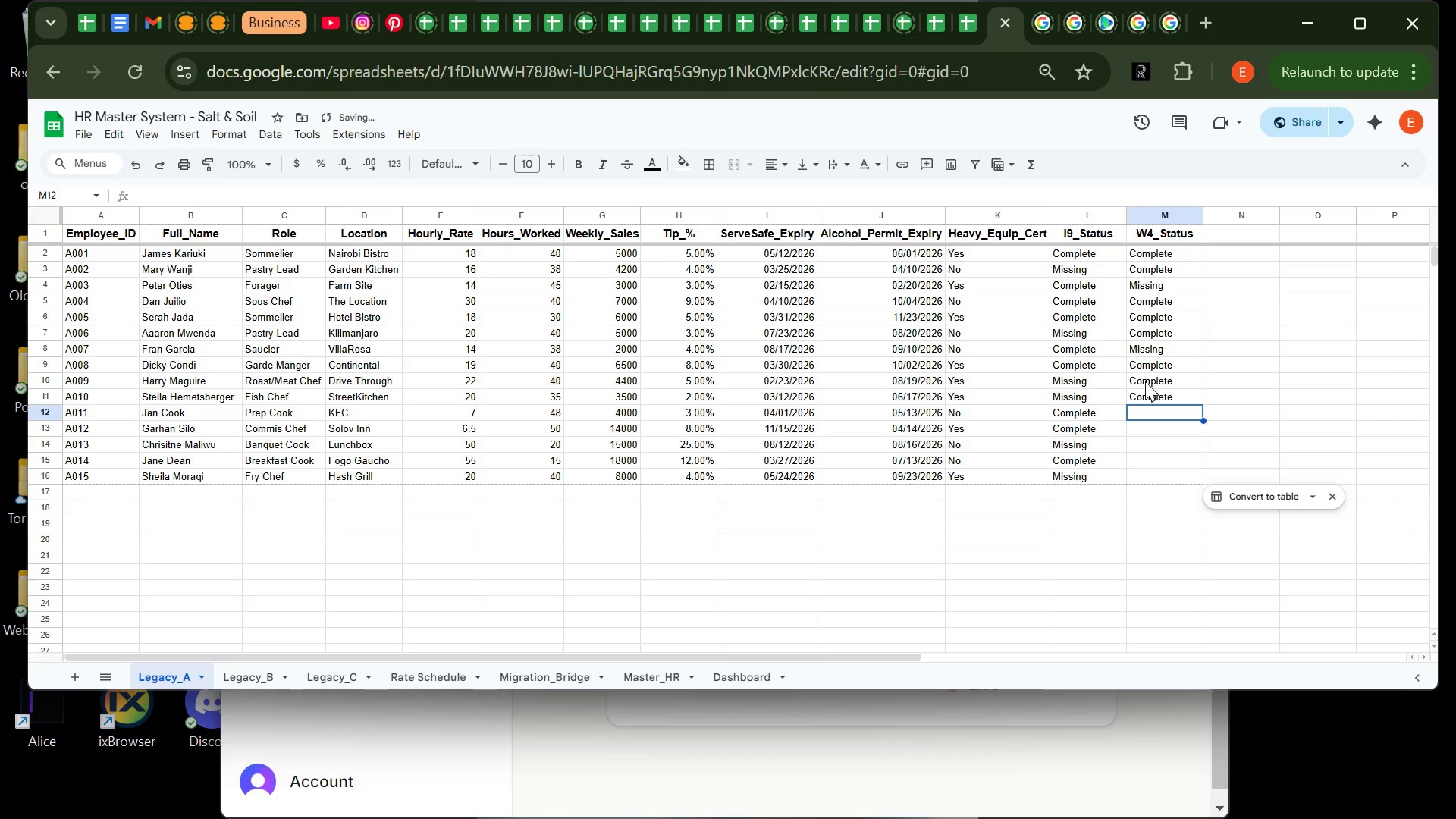 
type(Missing)
 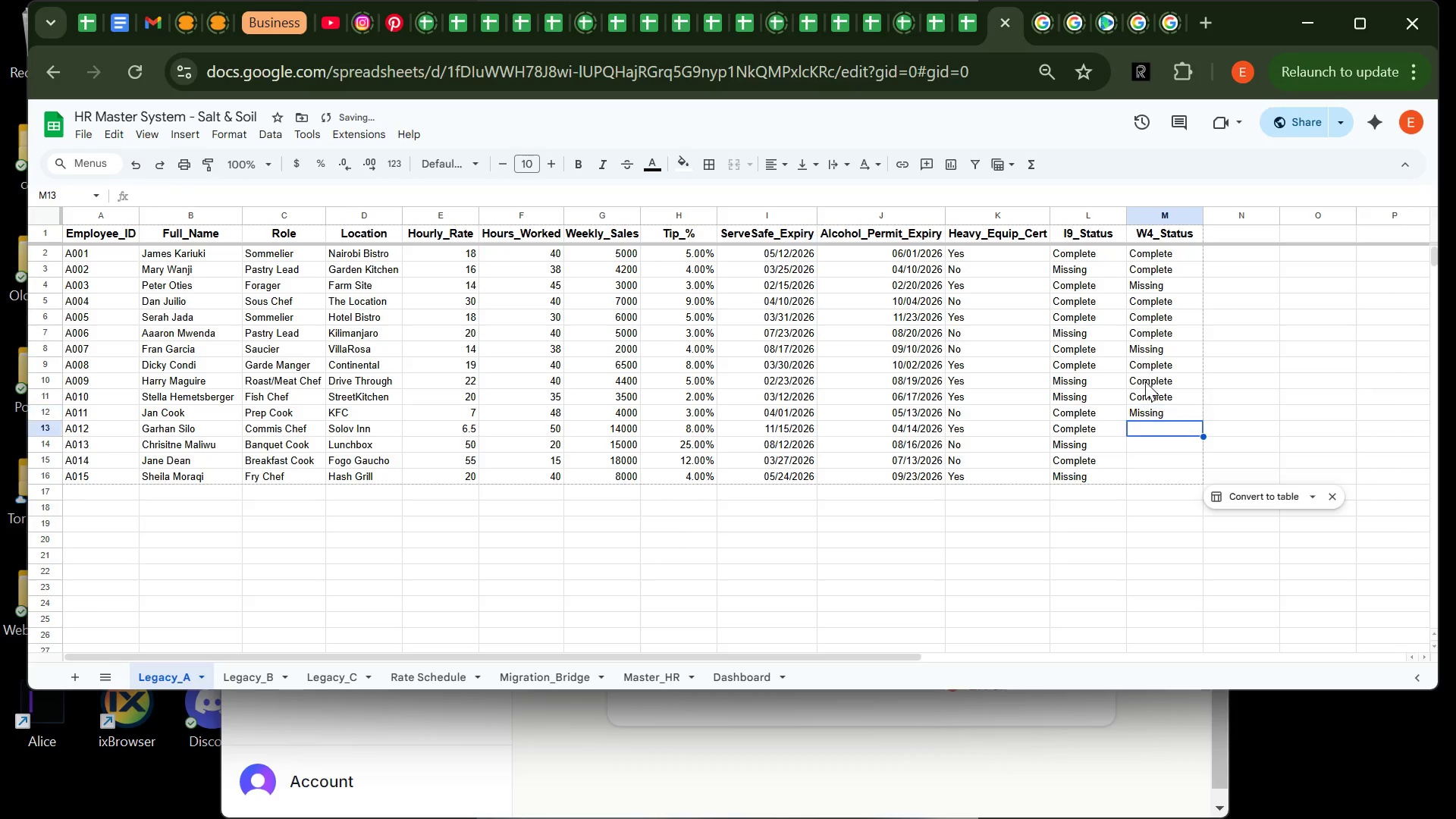 
key(Enter)
 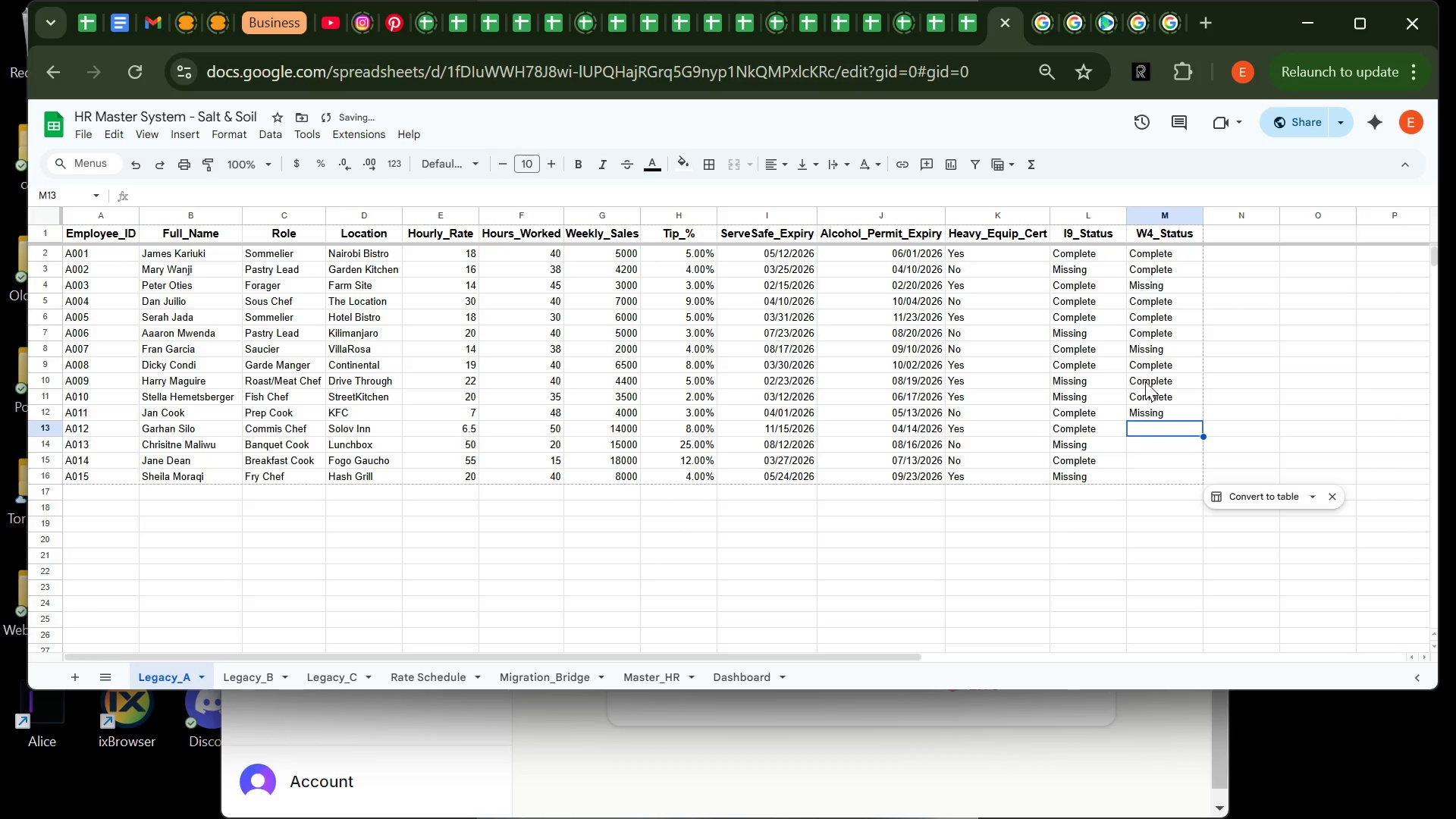 
type(Misin)
key(Backspace)
key(Backspace)
type(sing)
 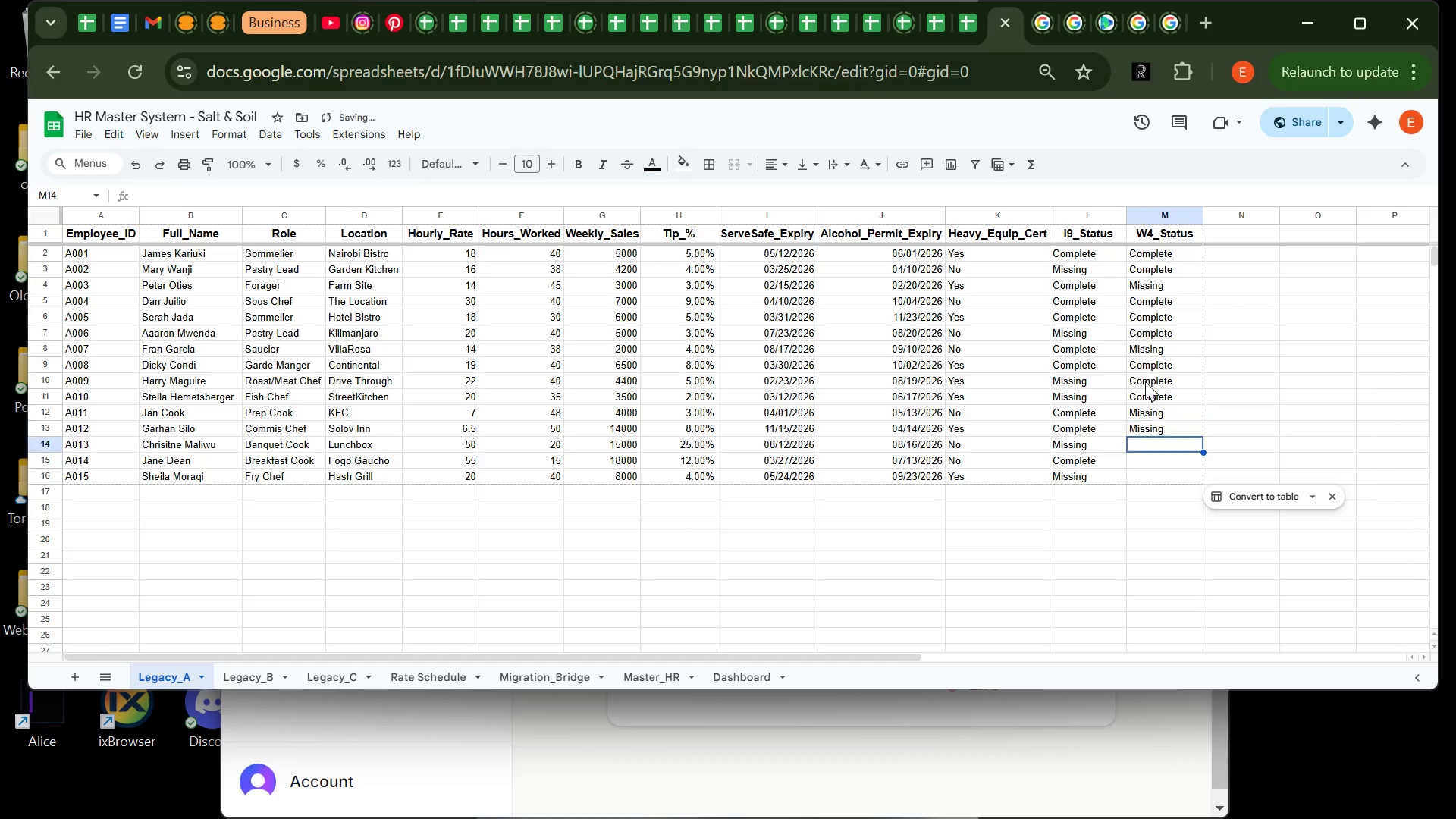 
key(Enter)
 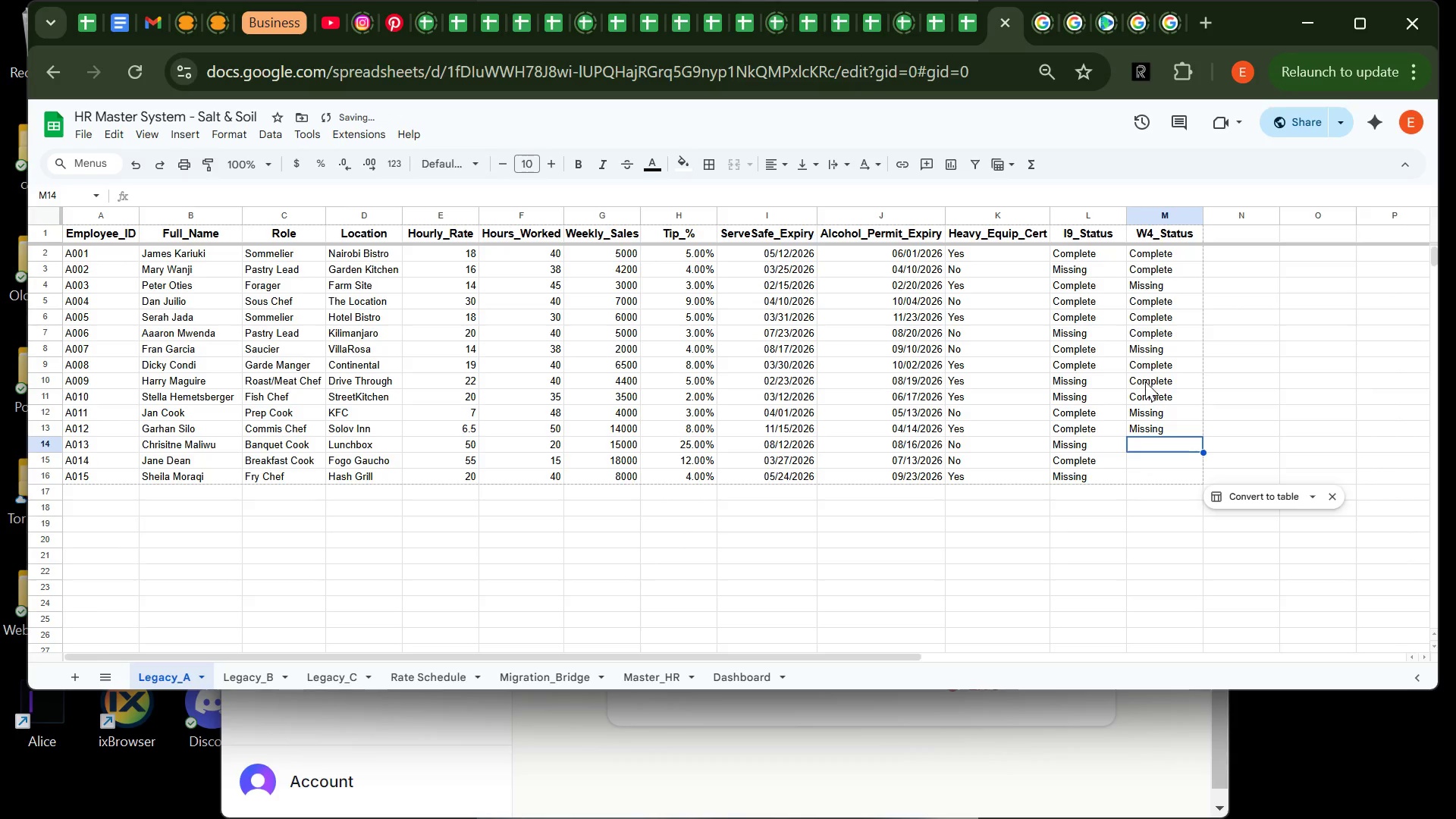 
type(Missing)
 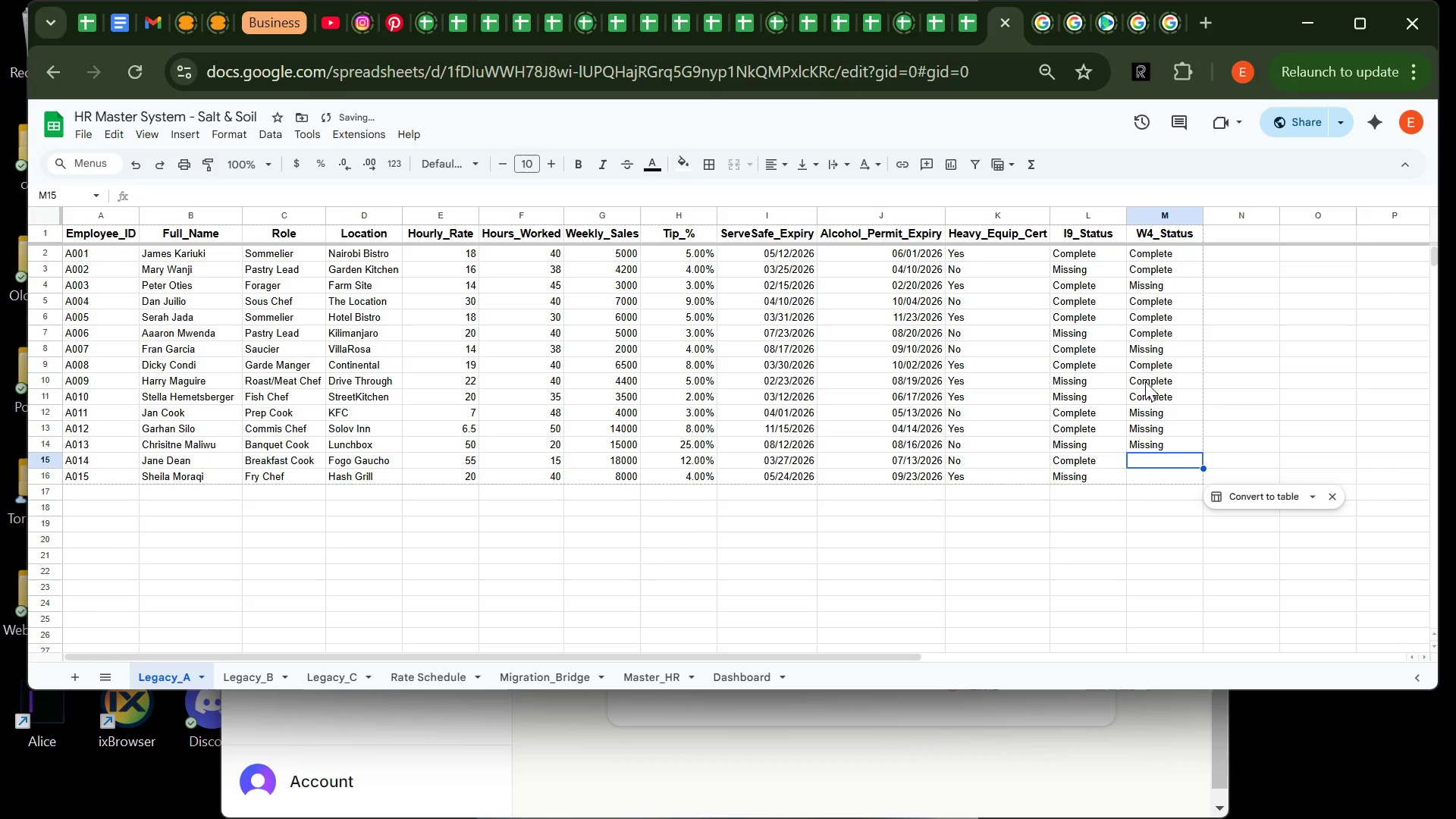 
key(Enter)
 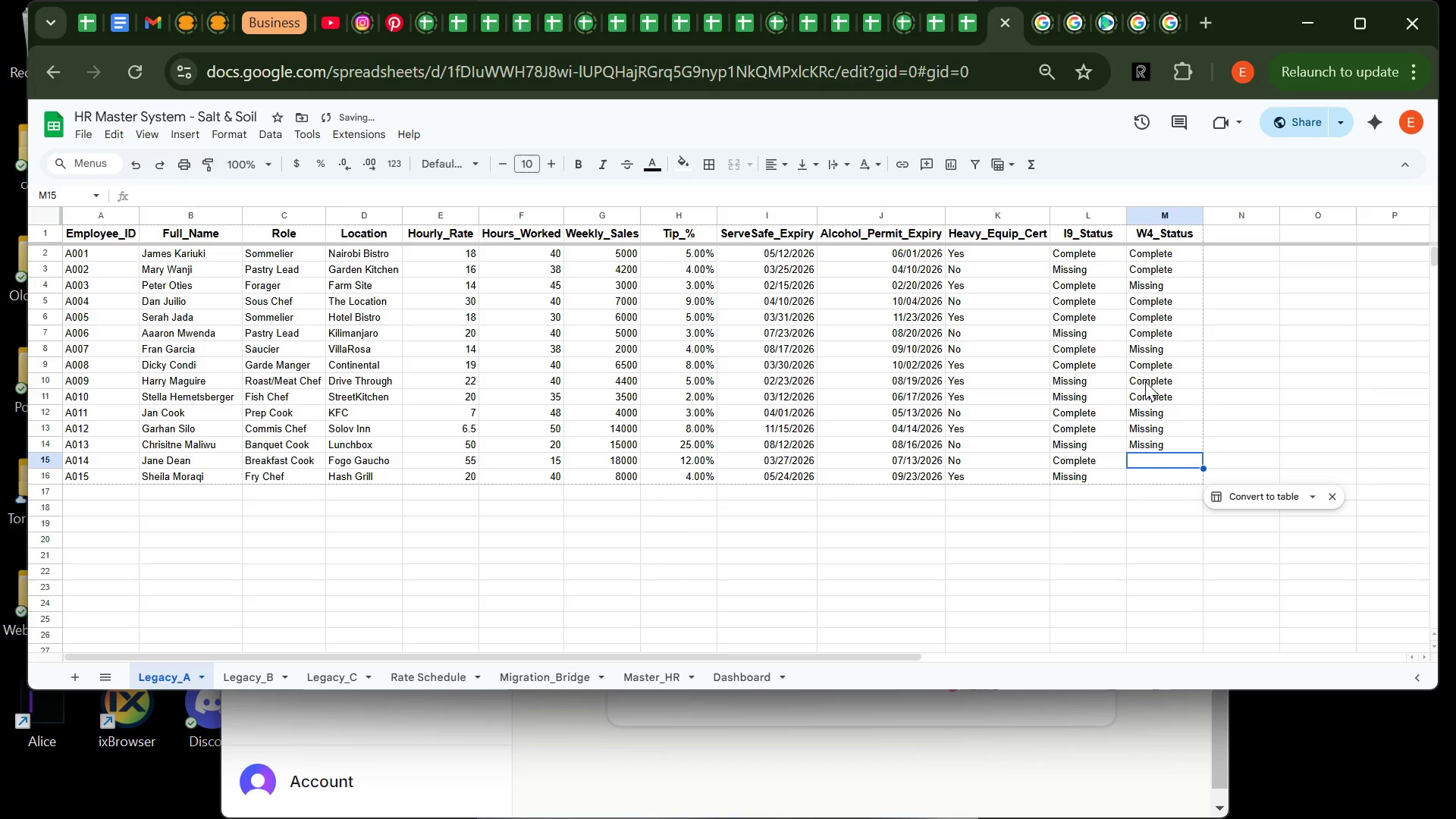 
type(Complete)
 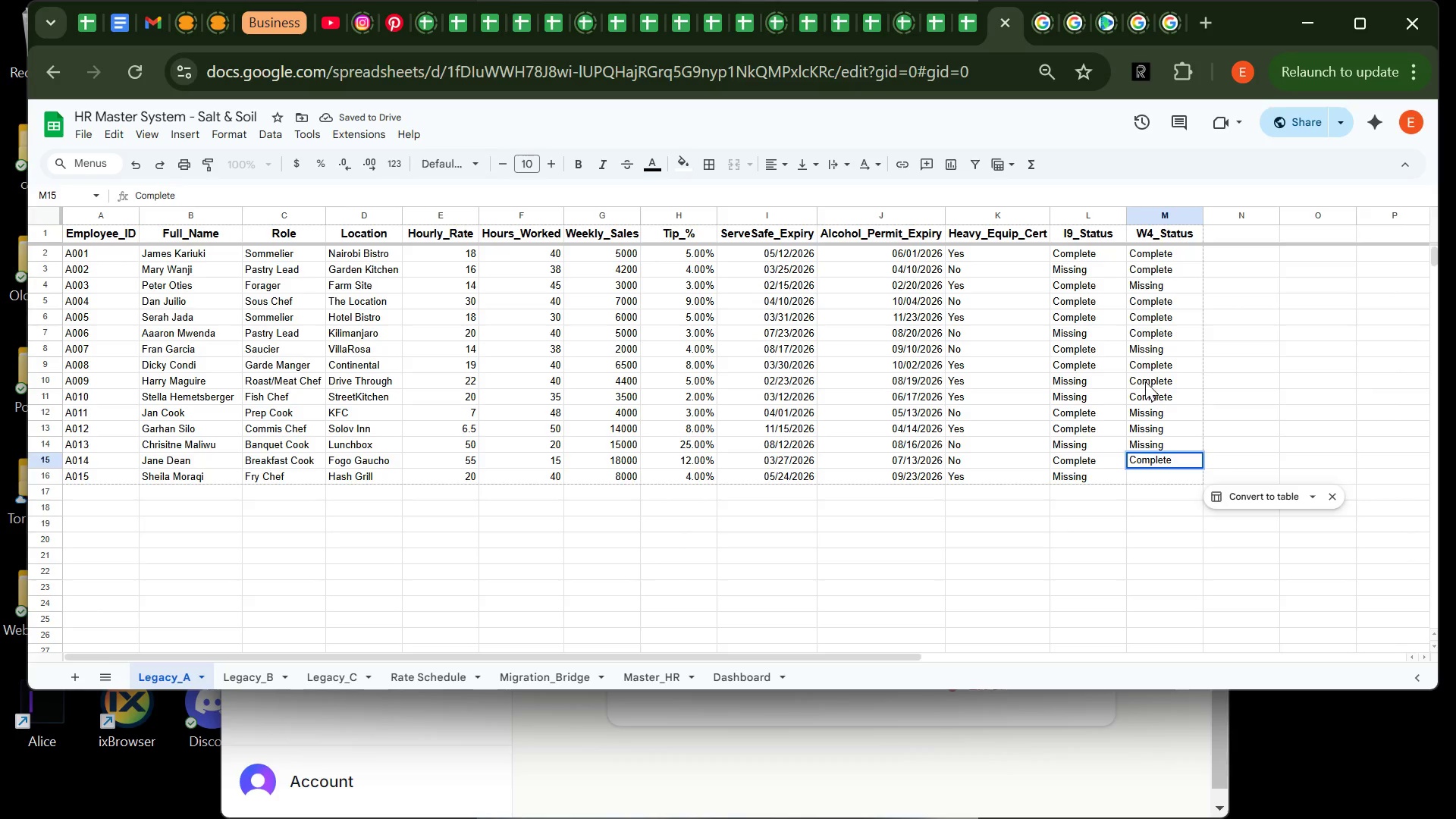 
key(Enter)
 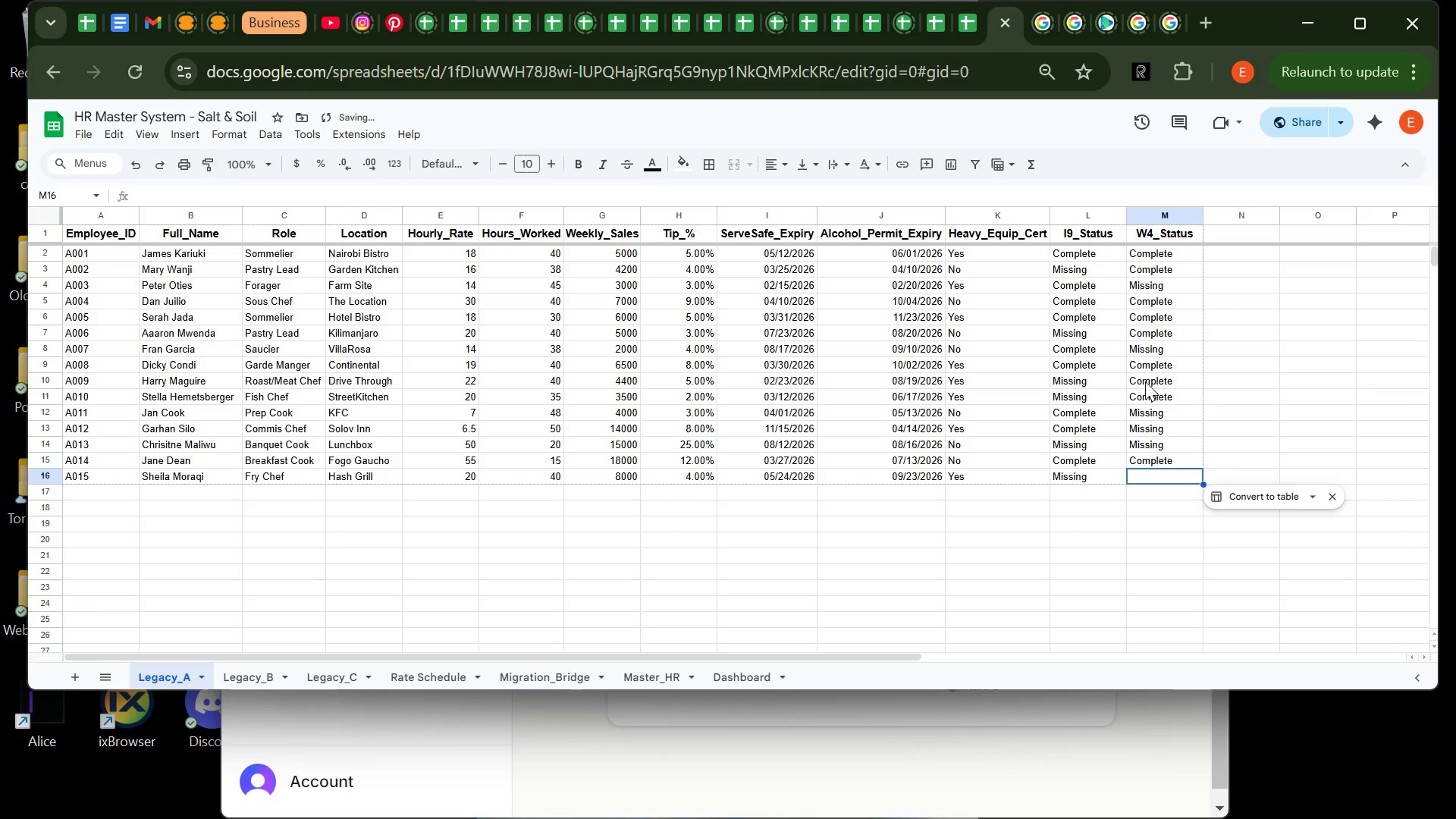 
type(Missing)
 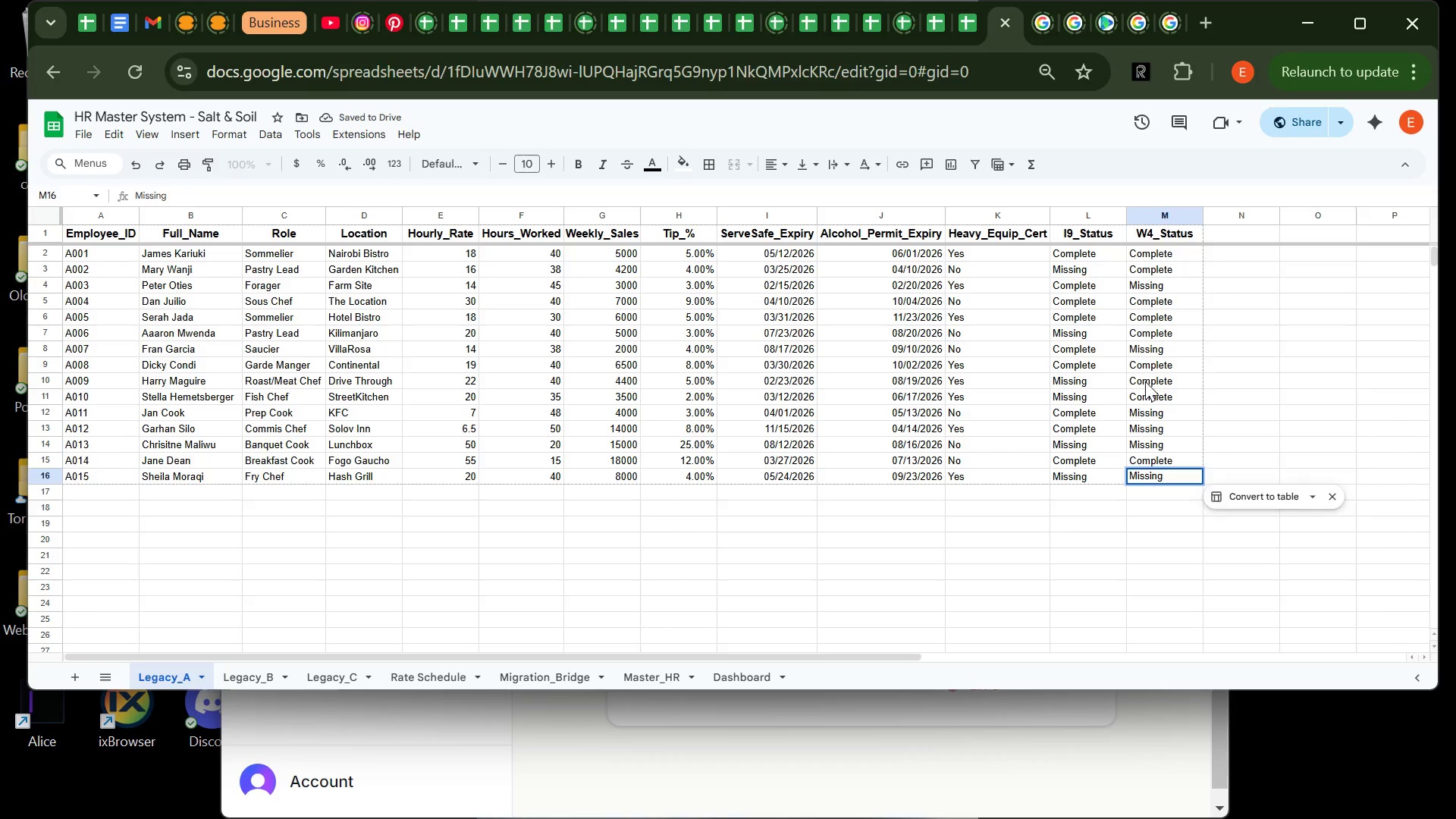 
key(Enter)
 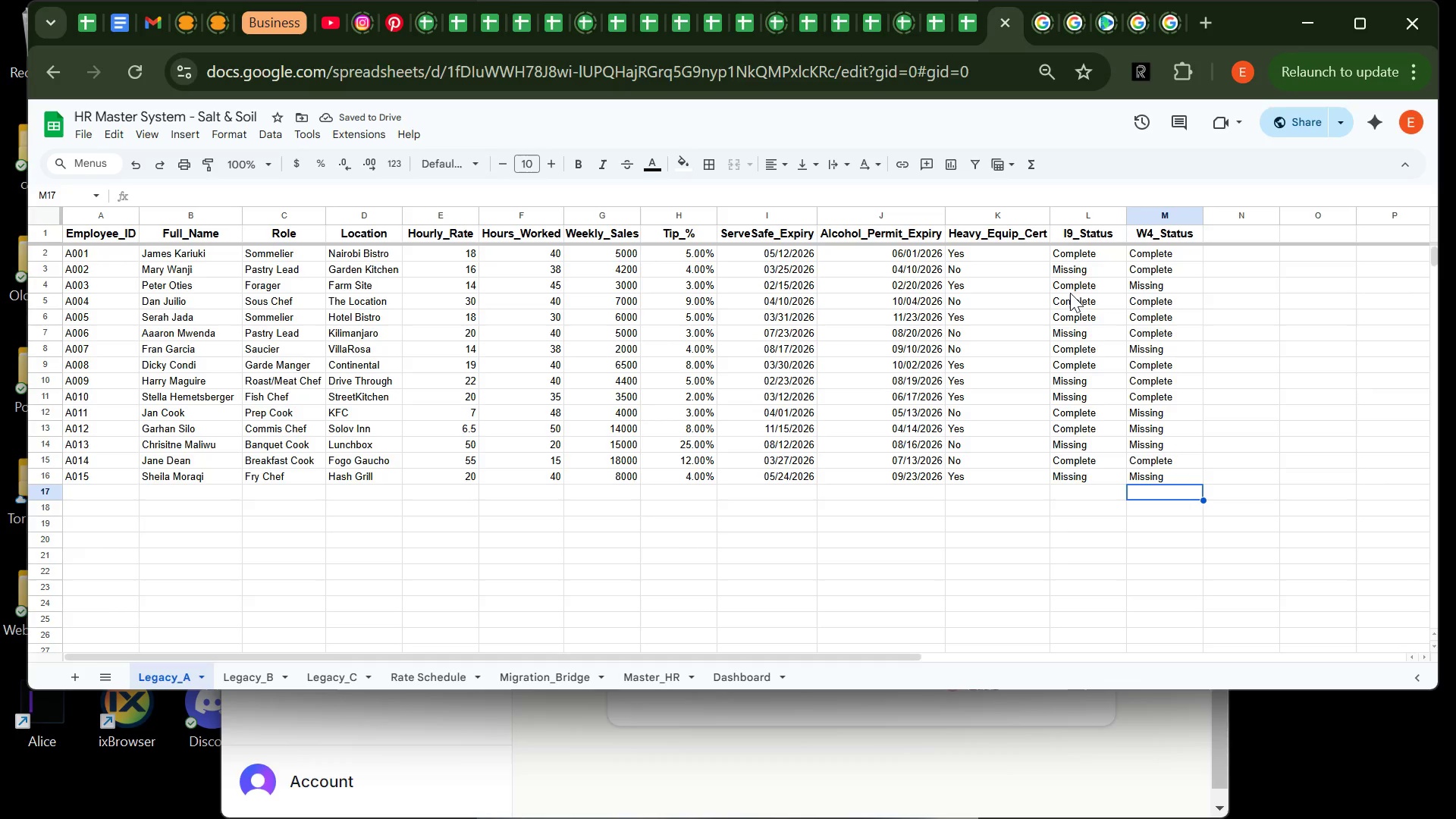 
wait(5.88)
 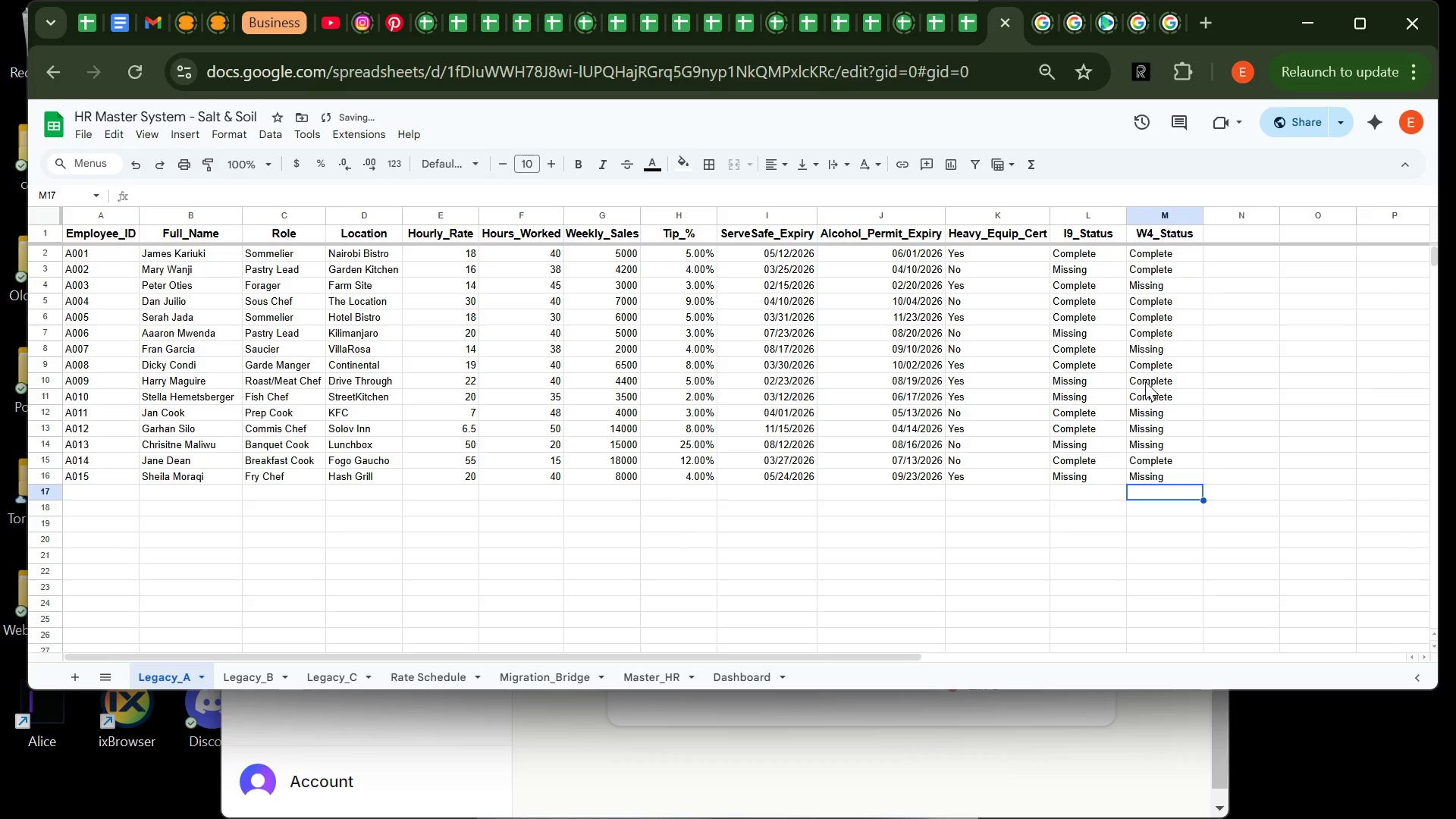 
left_click([698, 409])
 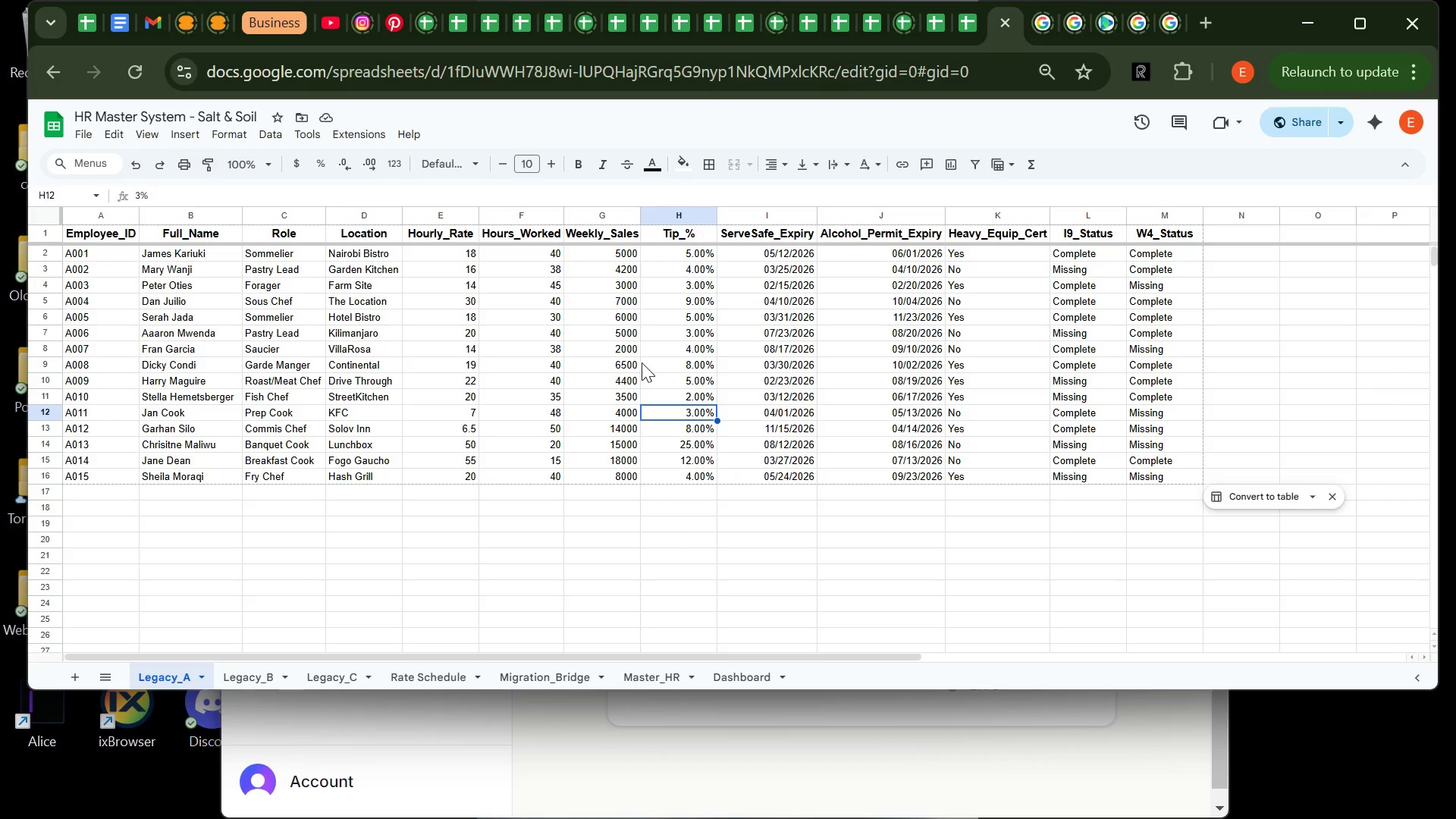 
left_click([642, 362])
 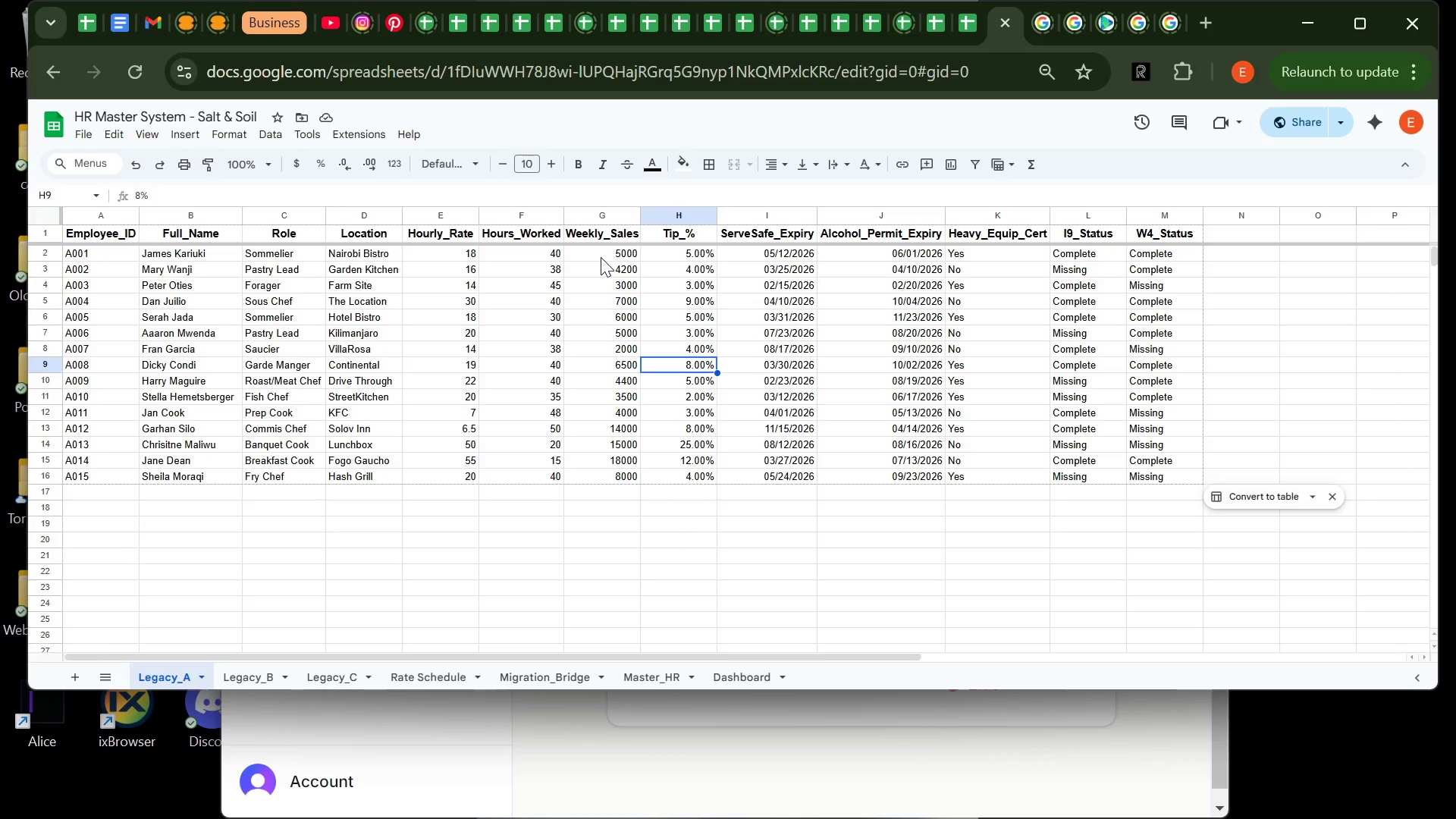 
left_click([601, 257])
 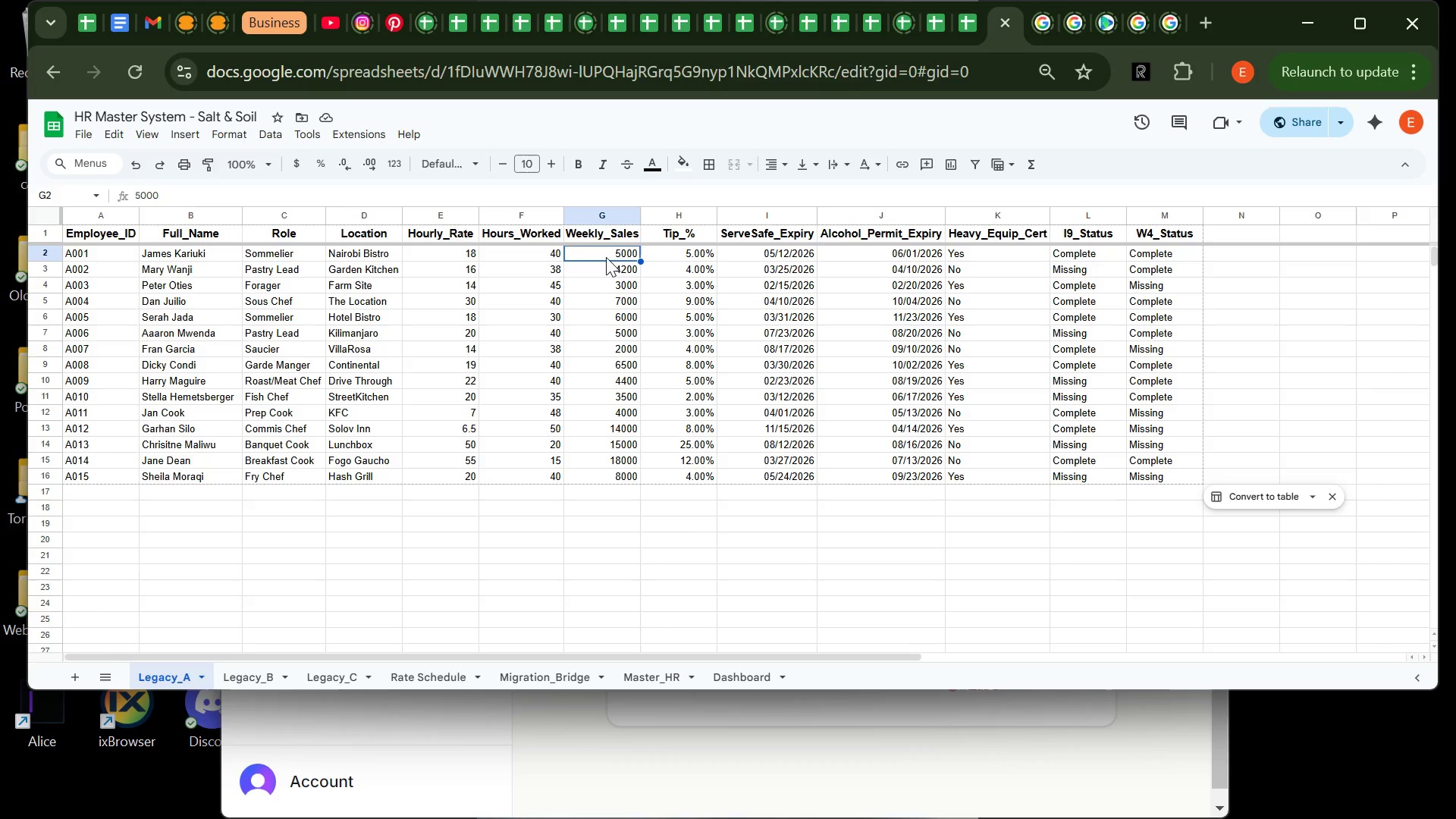 
wait(5.78)
 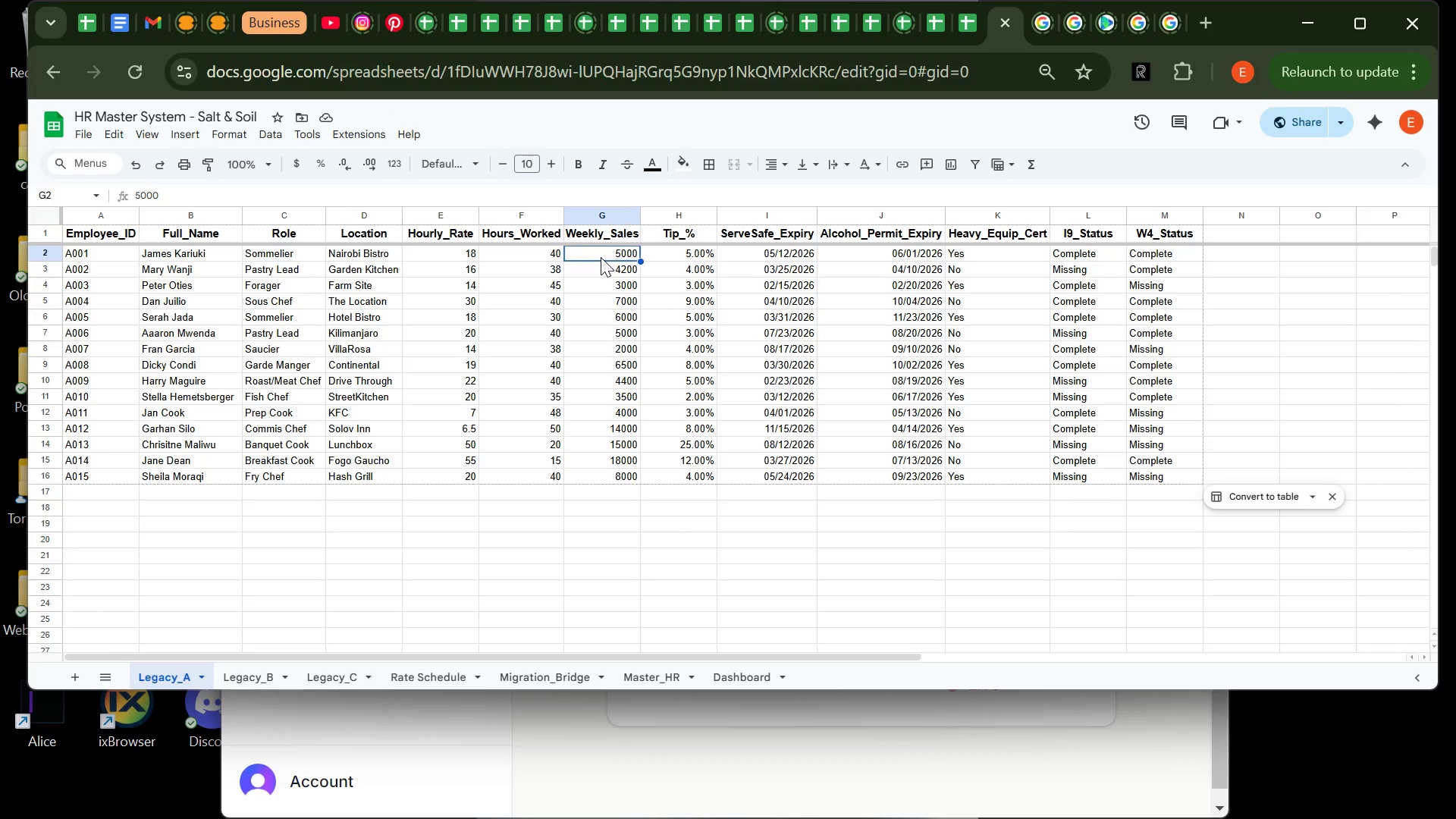 
left_click([531, 258])
 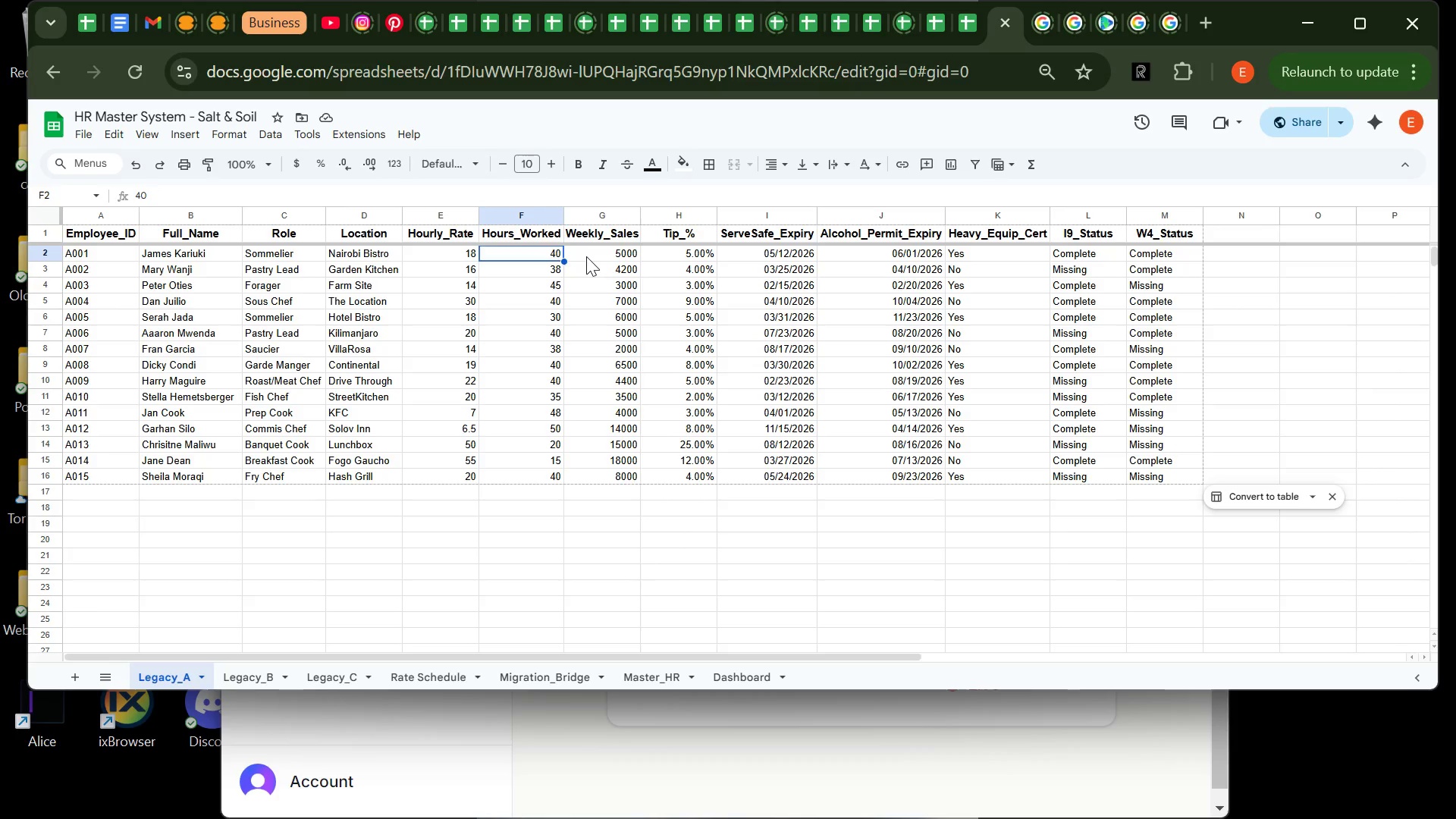 
left_click([586, 256])
 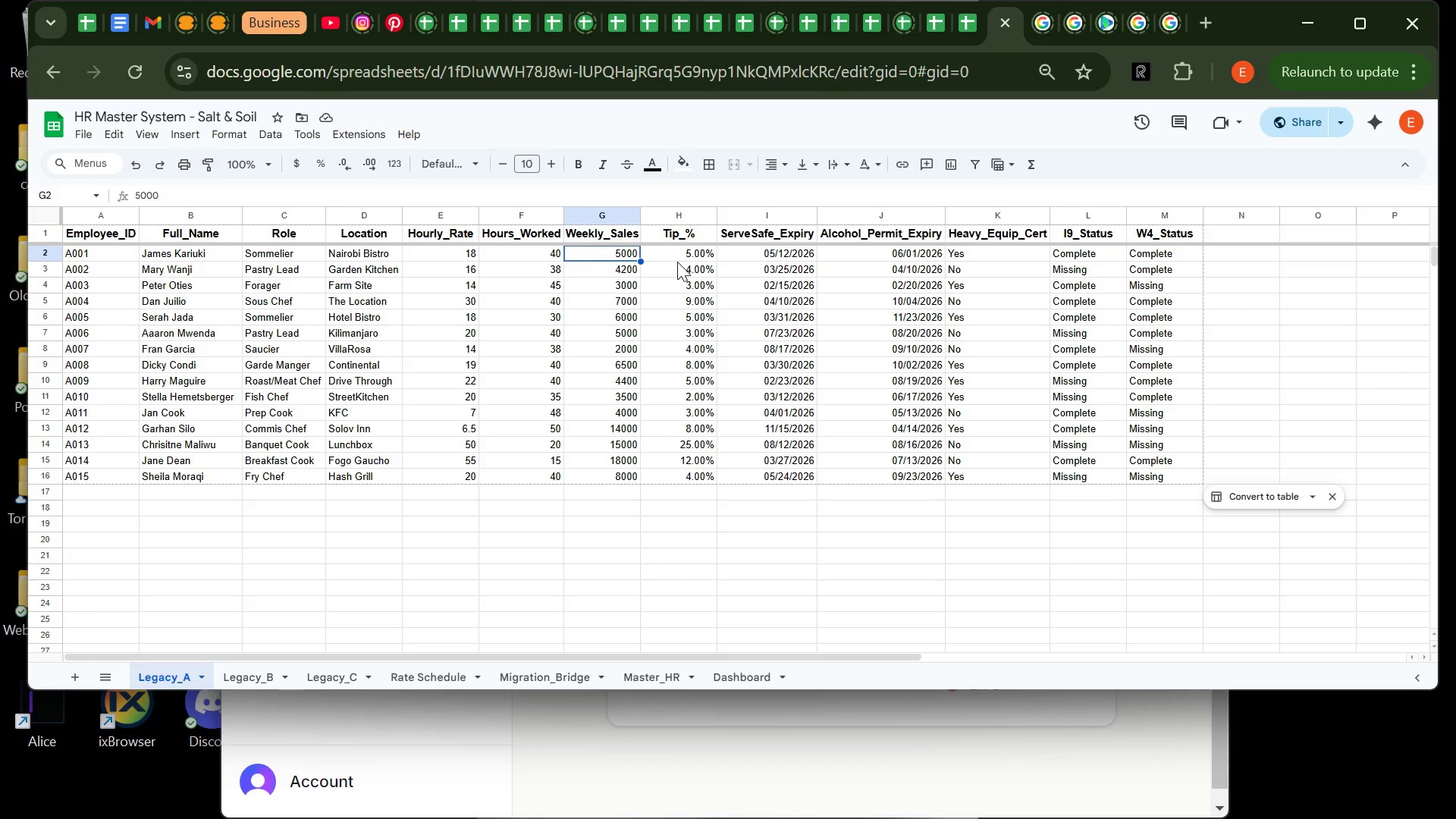 
left_click([677, 262])
 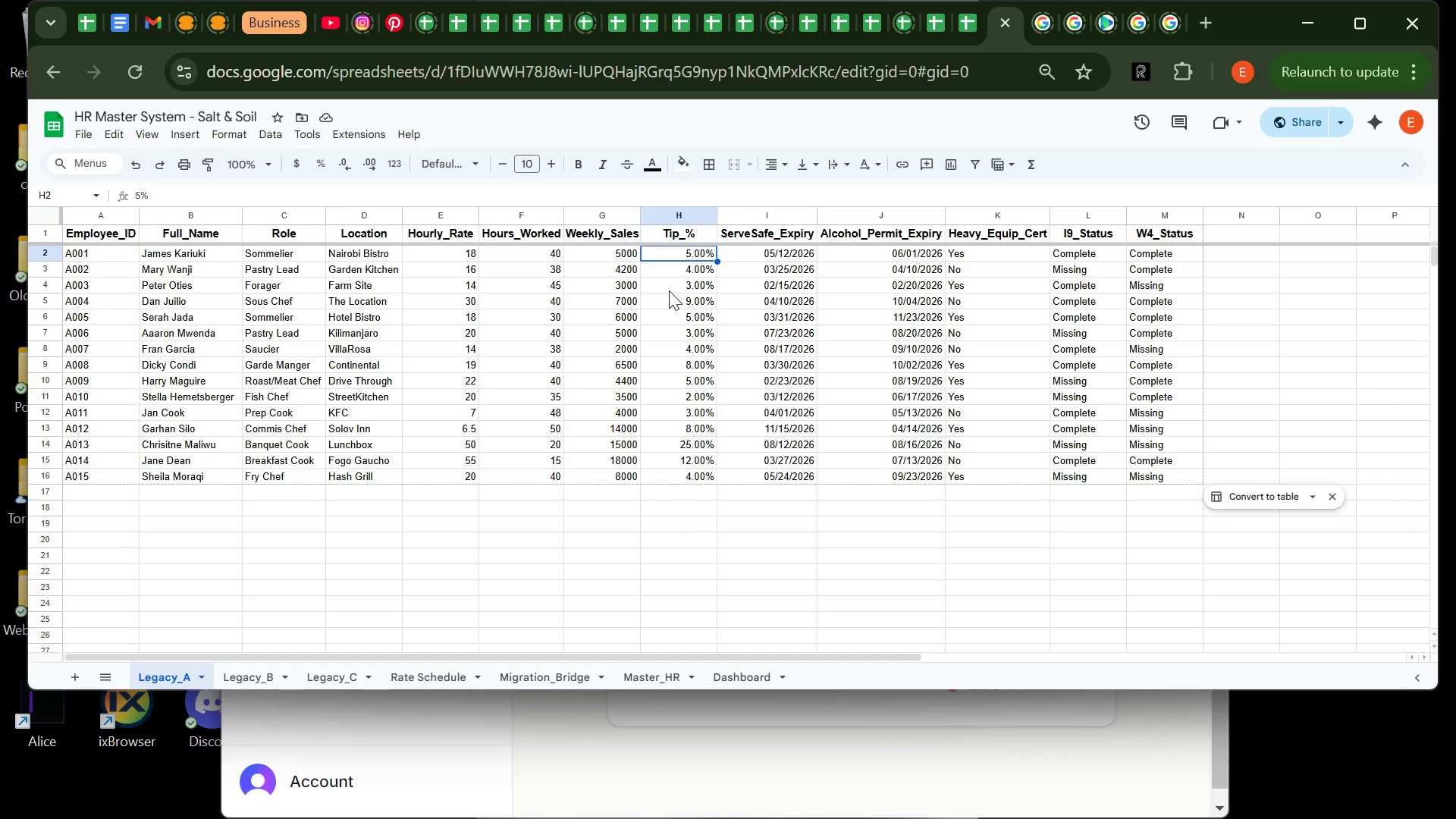 
left_click([669, 290])
 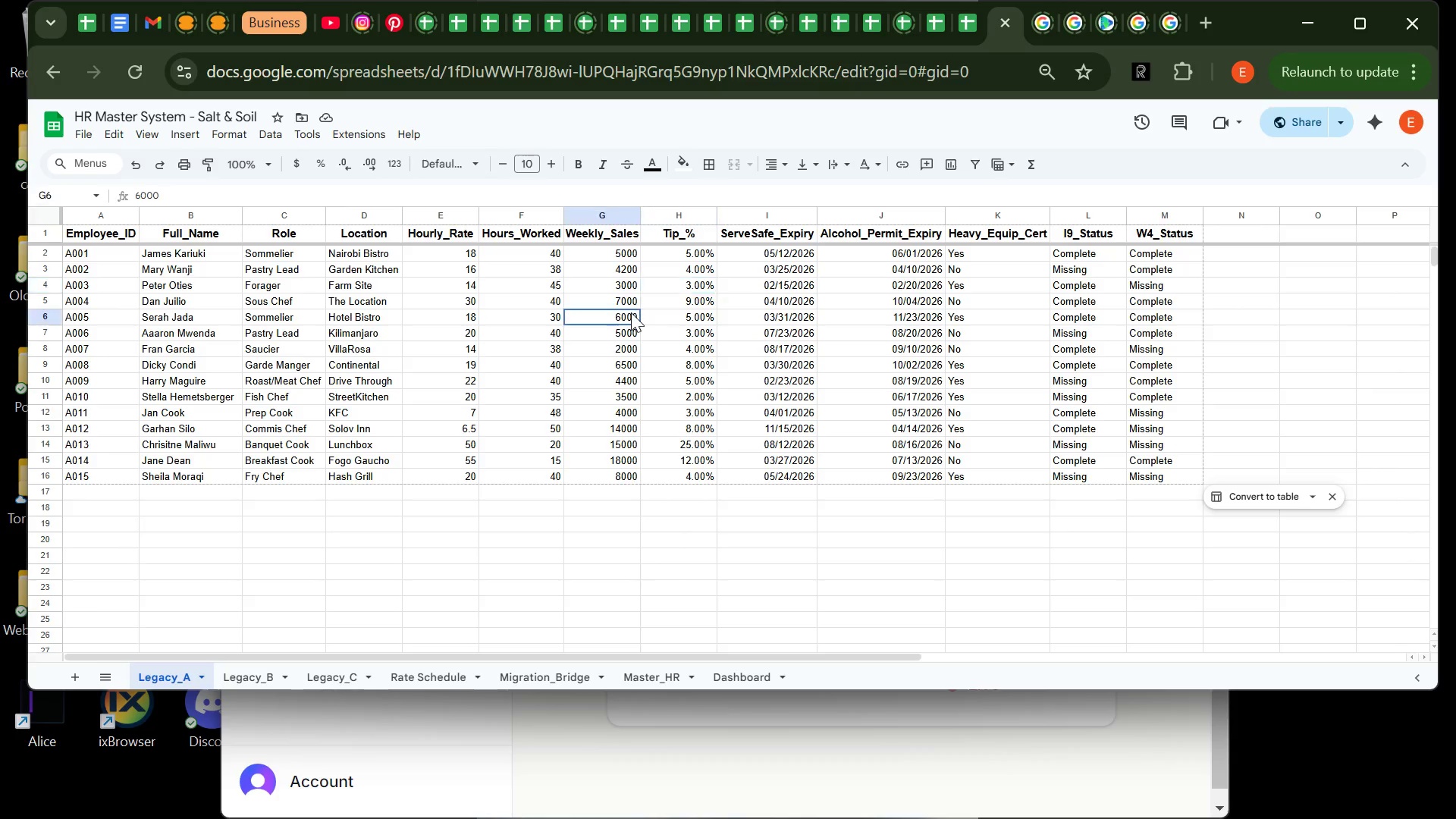 
left_click([631, 312])
 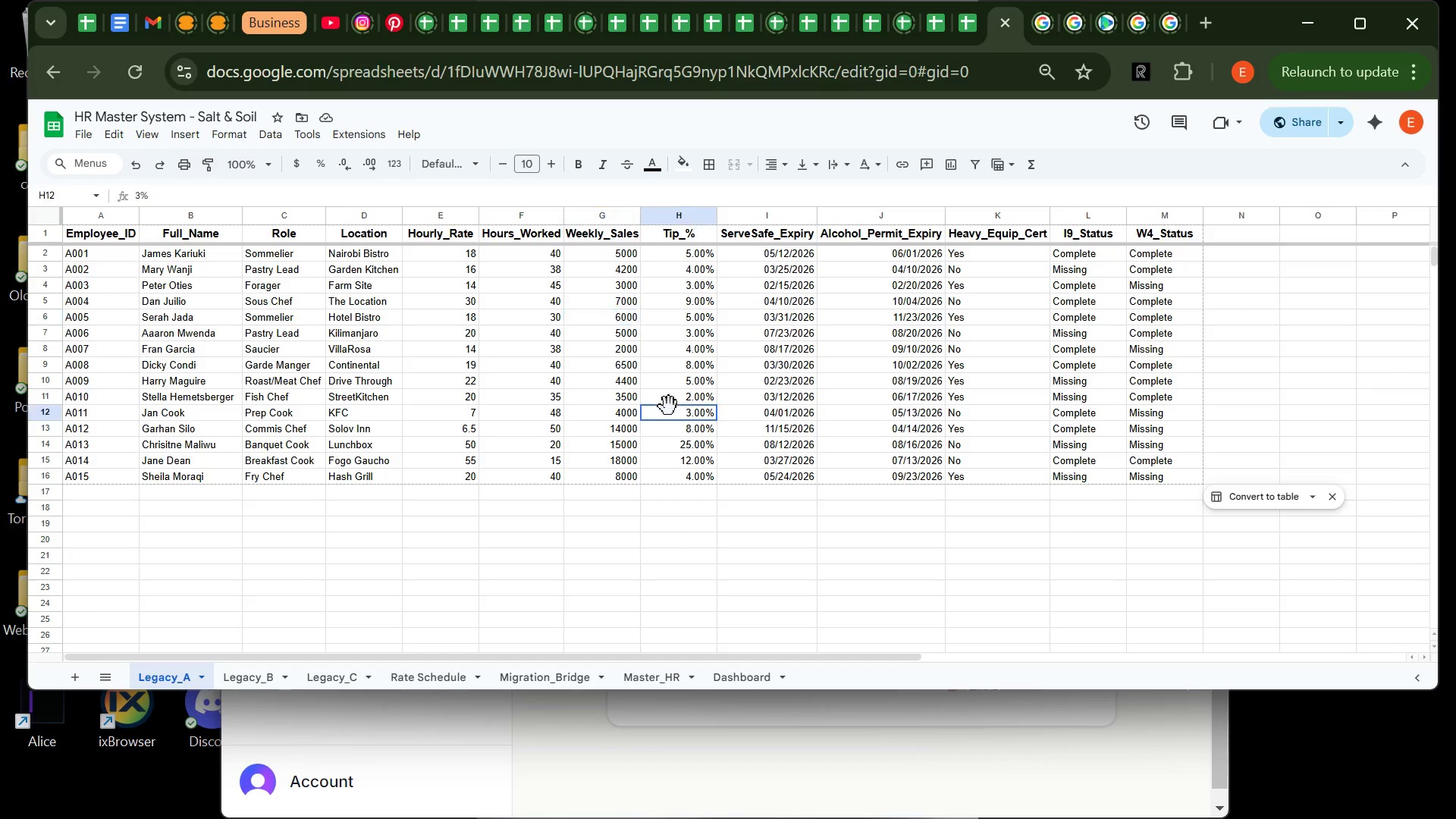 
left_click([669, 406])
 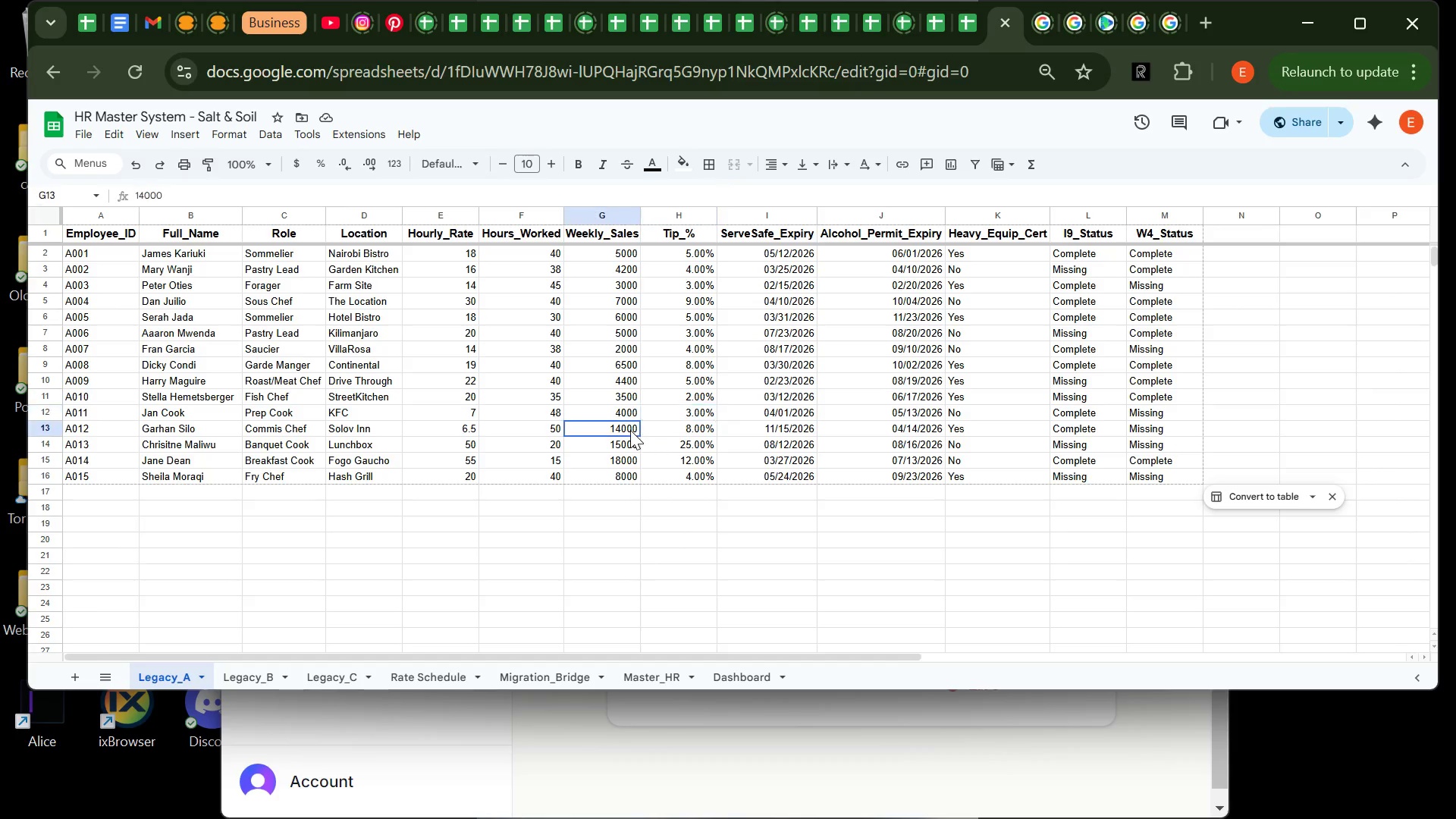 
left_click([630, 430])
 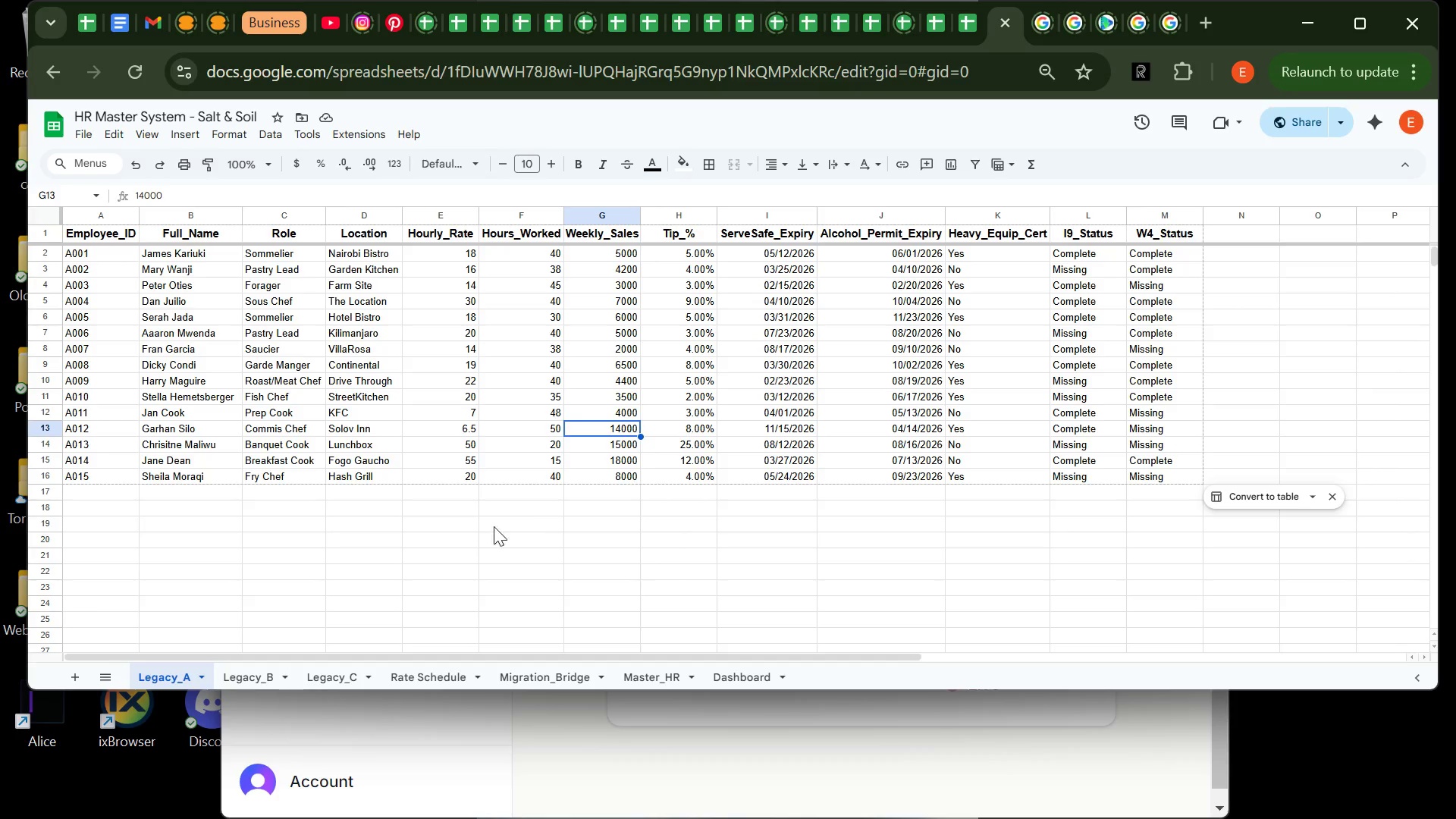 
wait(7.11)
 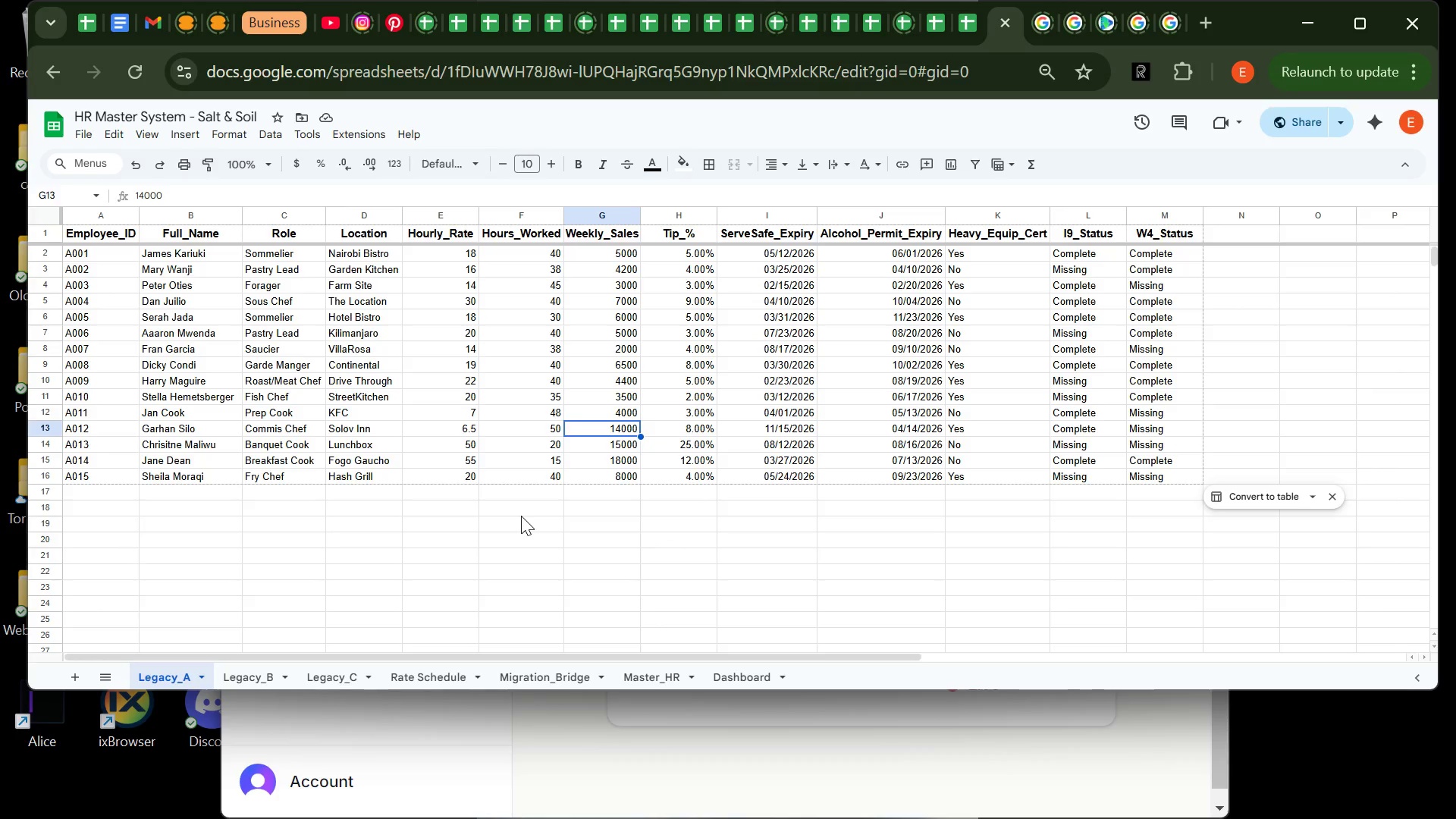 
left_click([249, 673])
 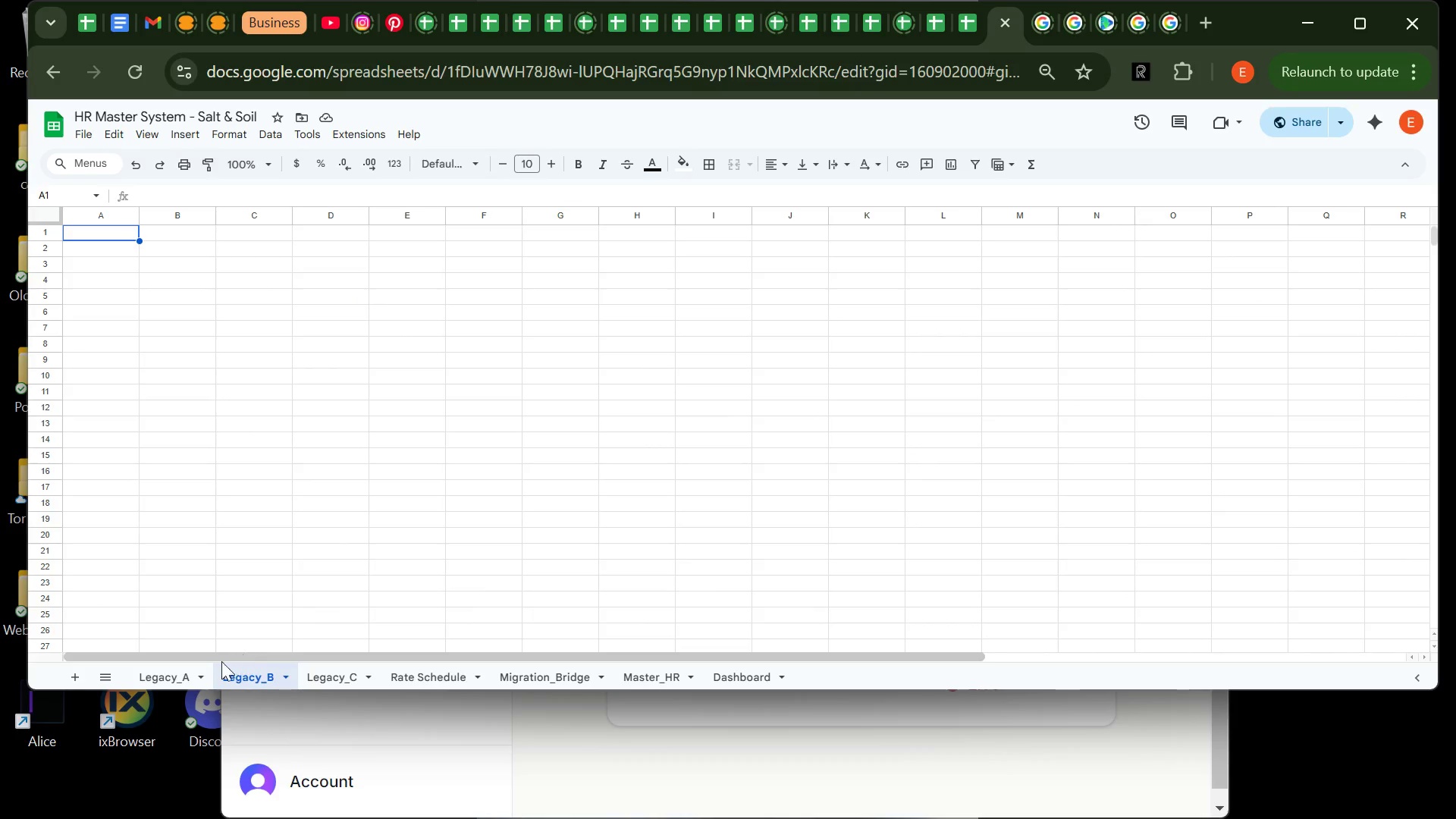 
left_click([173, 675])
 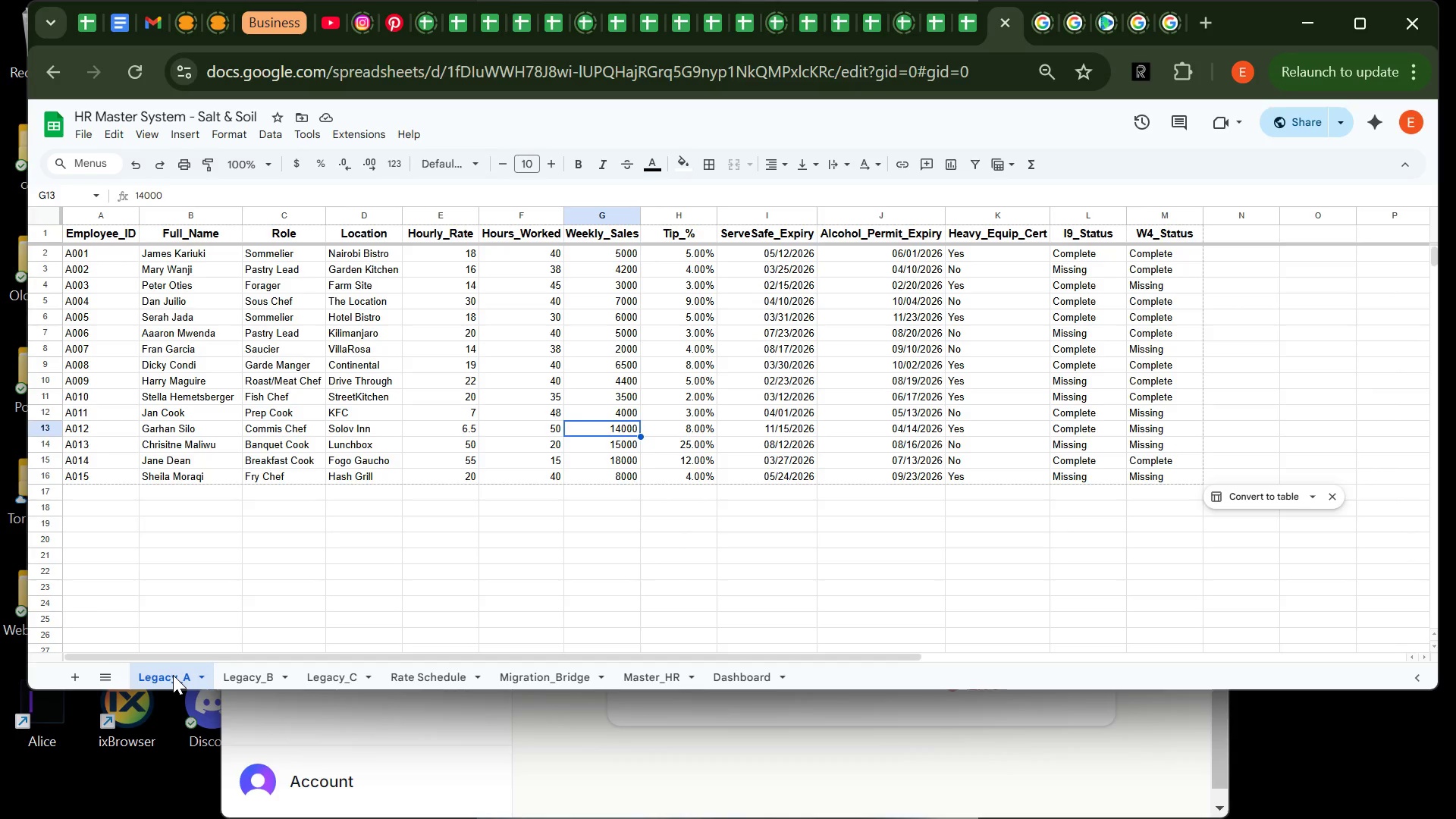 
wait(7.86)
 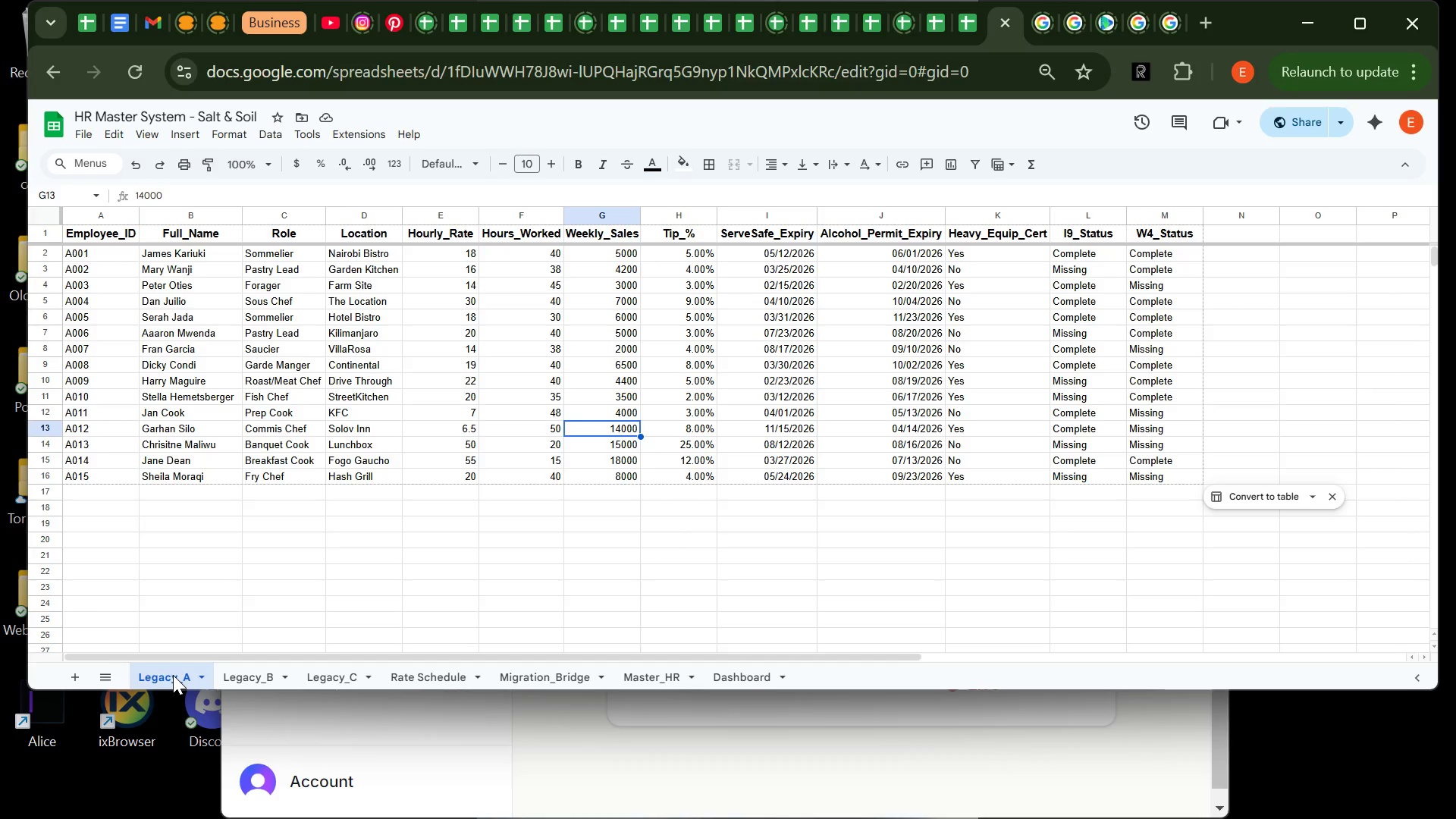 
left_click([173, 675])
 